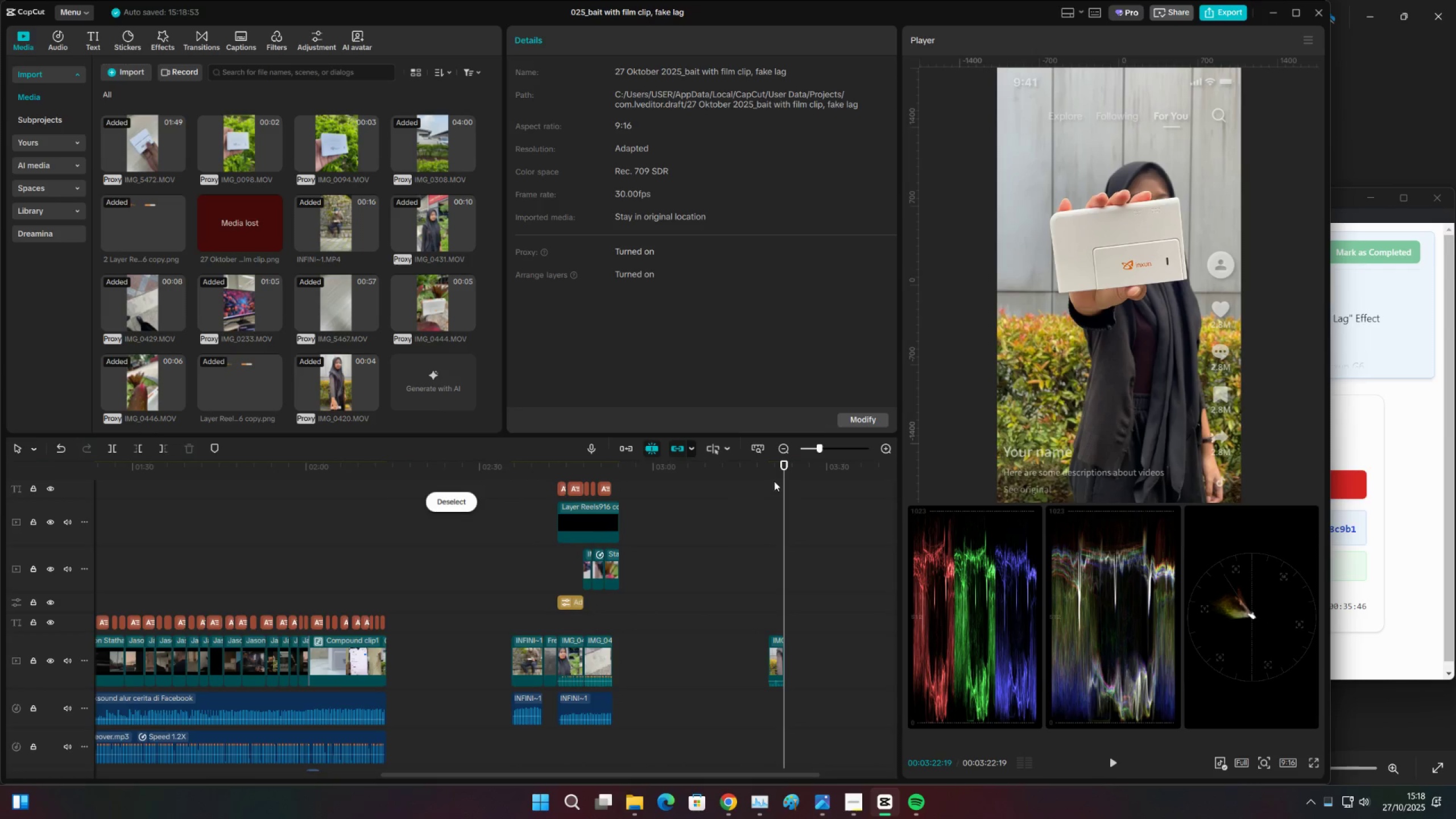 
left_click([767, 466])
 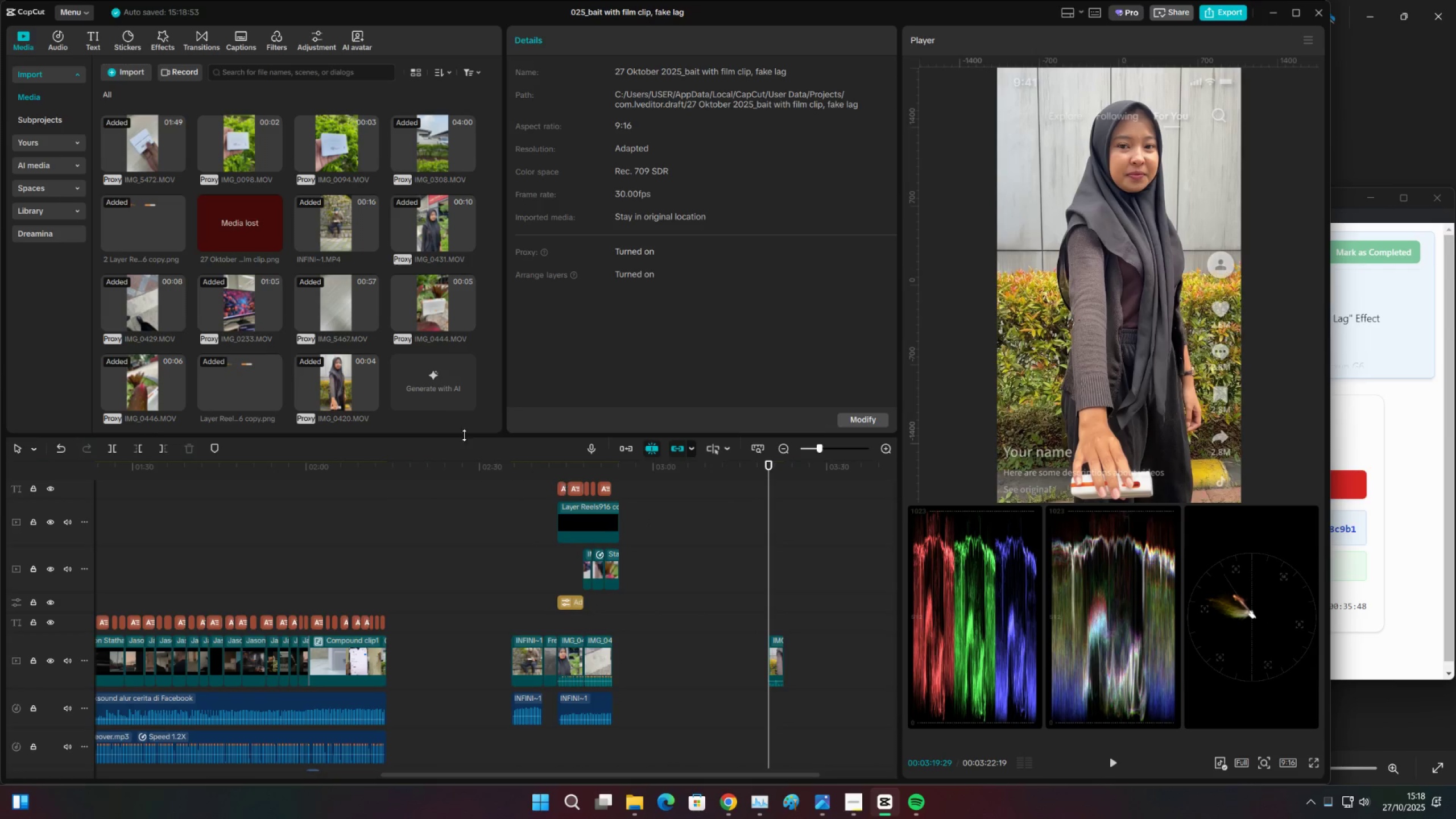 
scroll: coordinate [333, 371], scroll_direction: down, amount: 6.0
 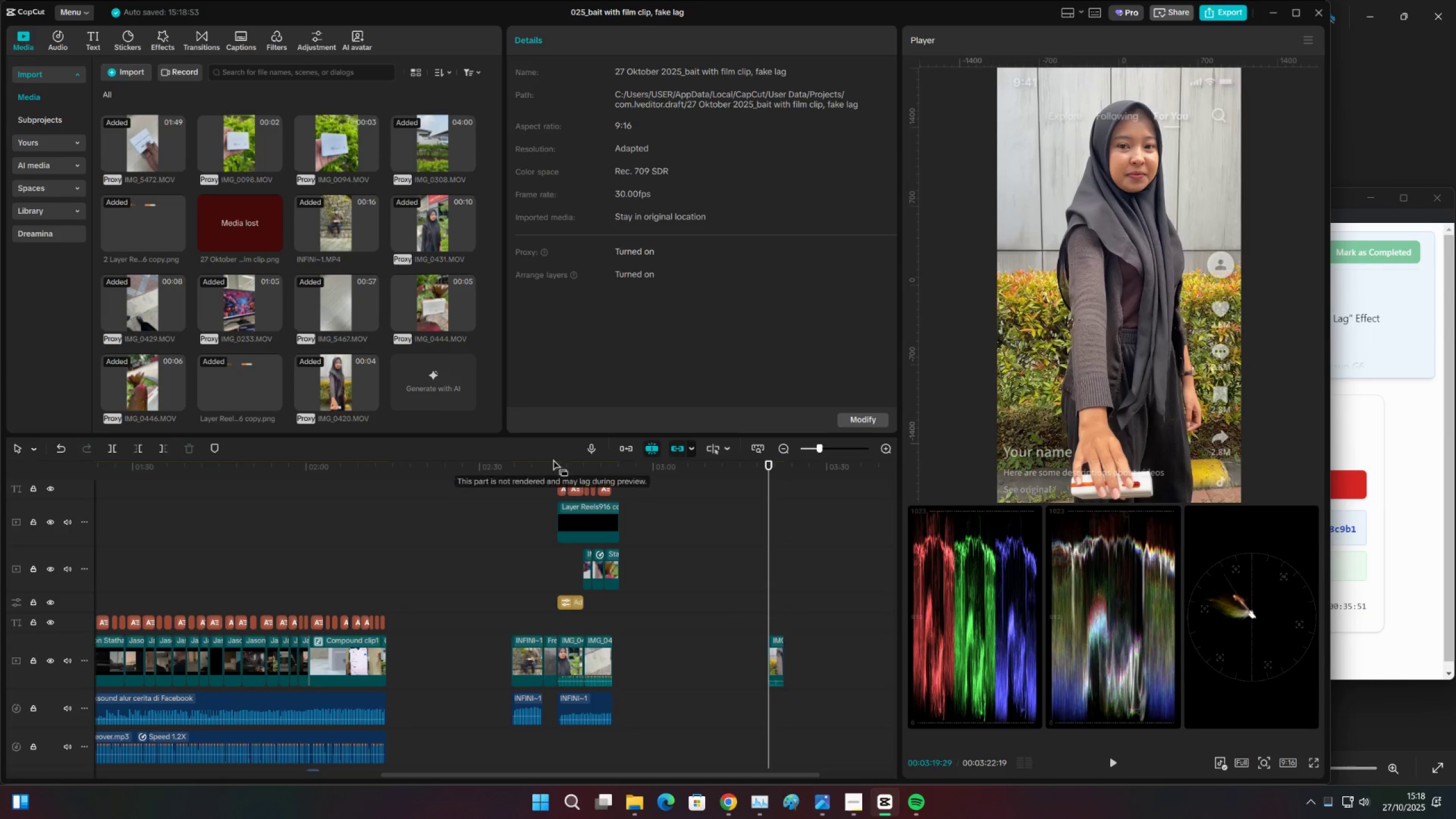 
left_click([559, 471])
 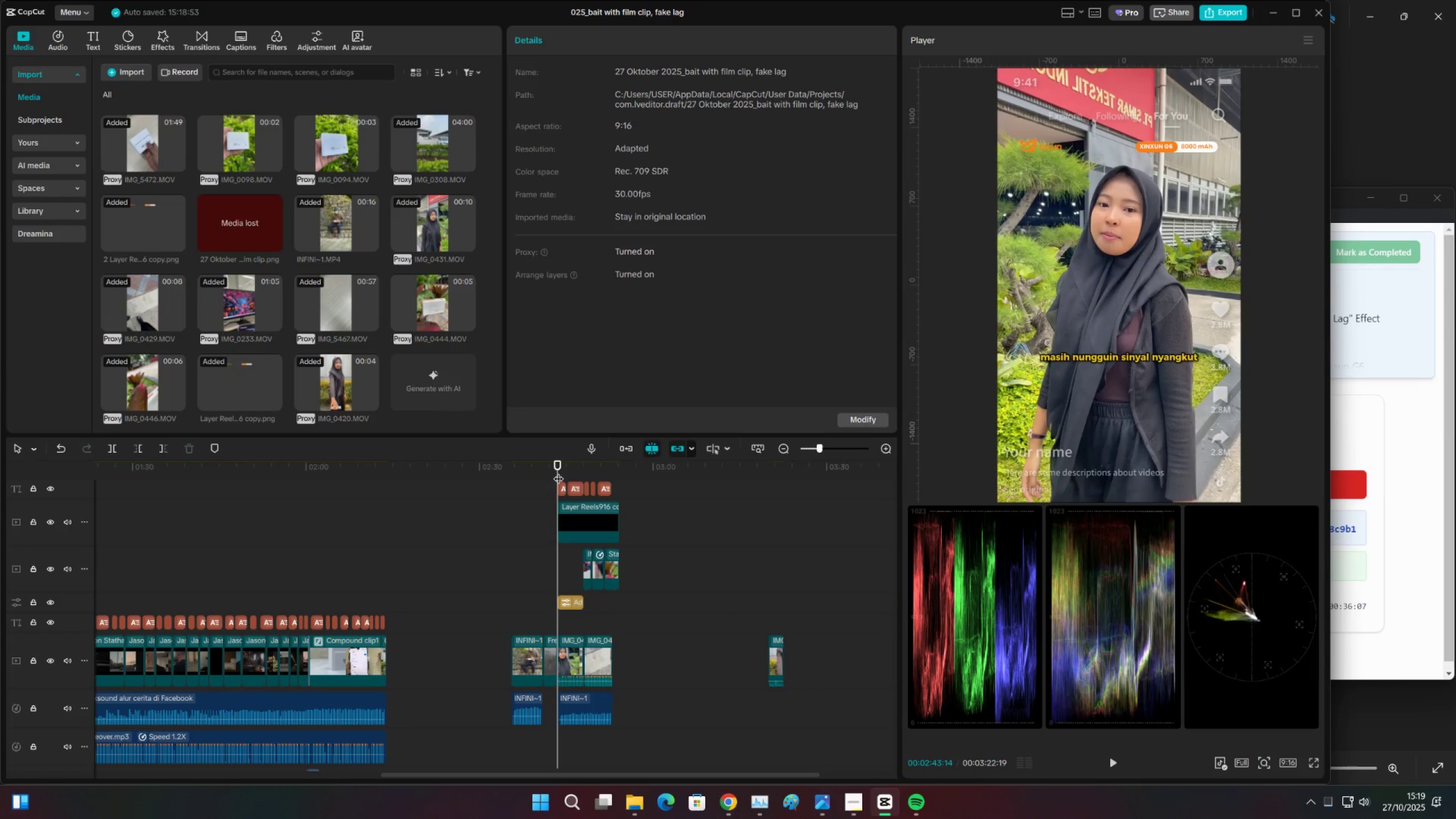 
wait(20.46)
 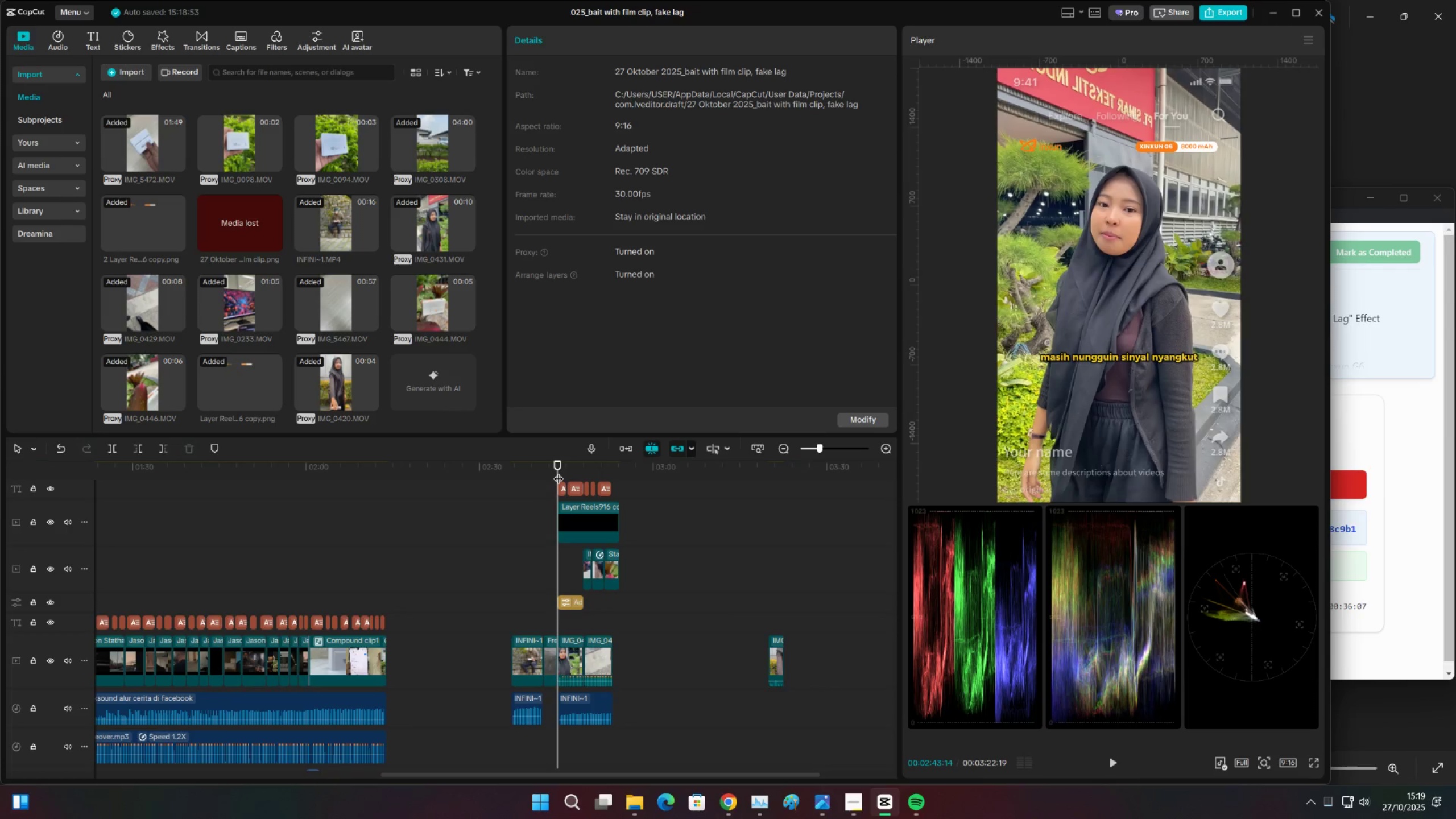 
left_click([891, 446])
 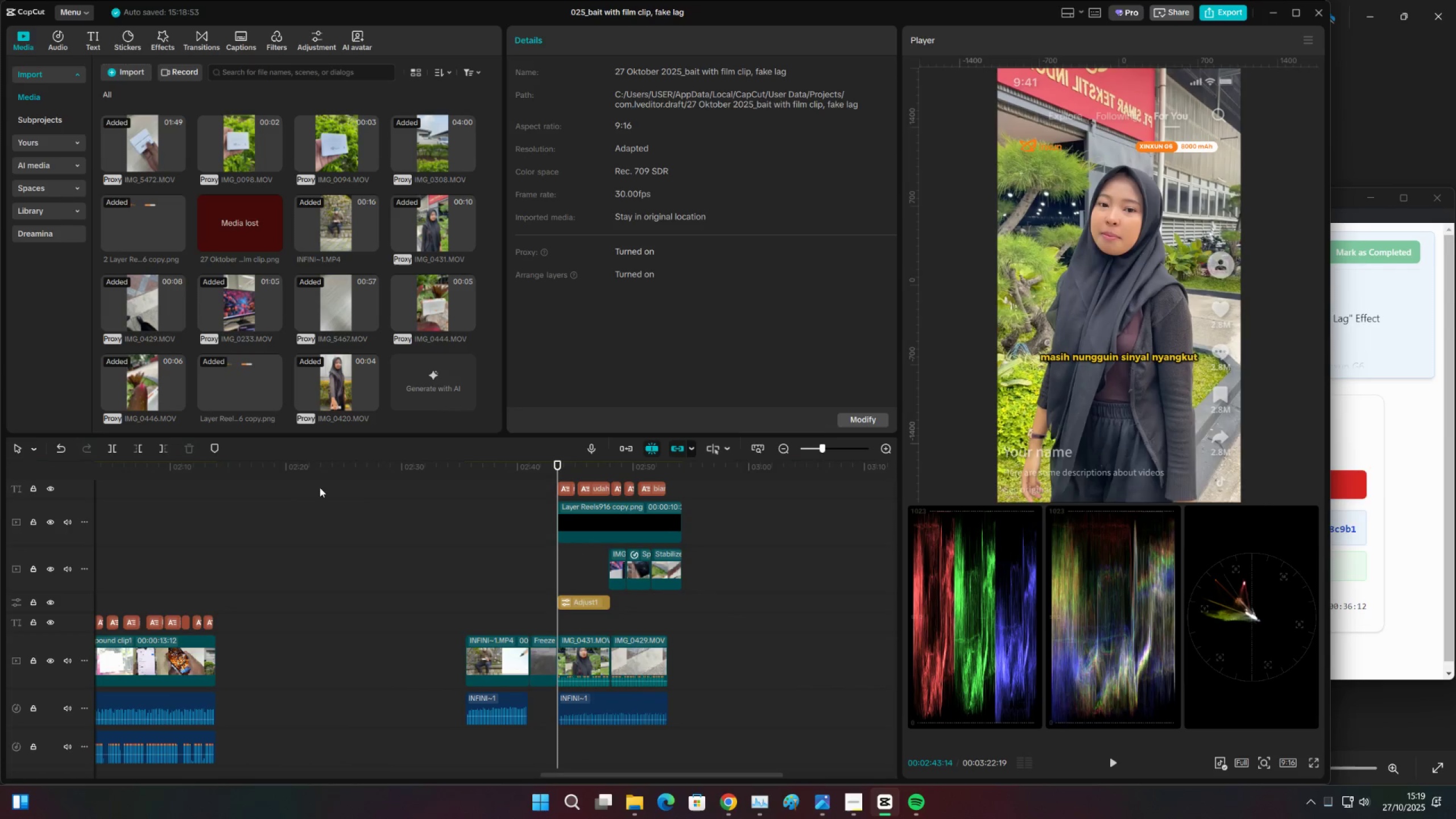 
left_click_drag(start_coordinate=[254, 473], to_coordinate=[482, 611])
 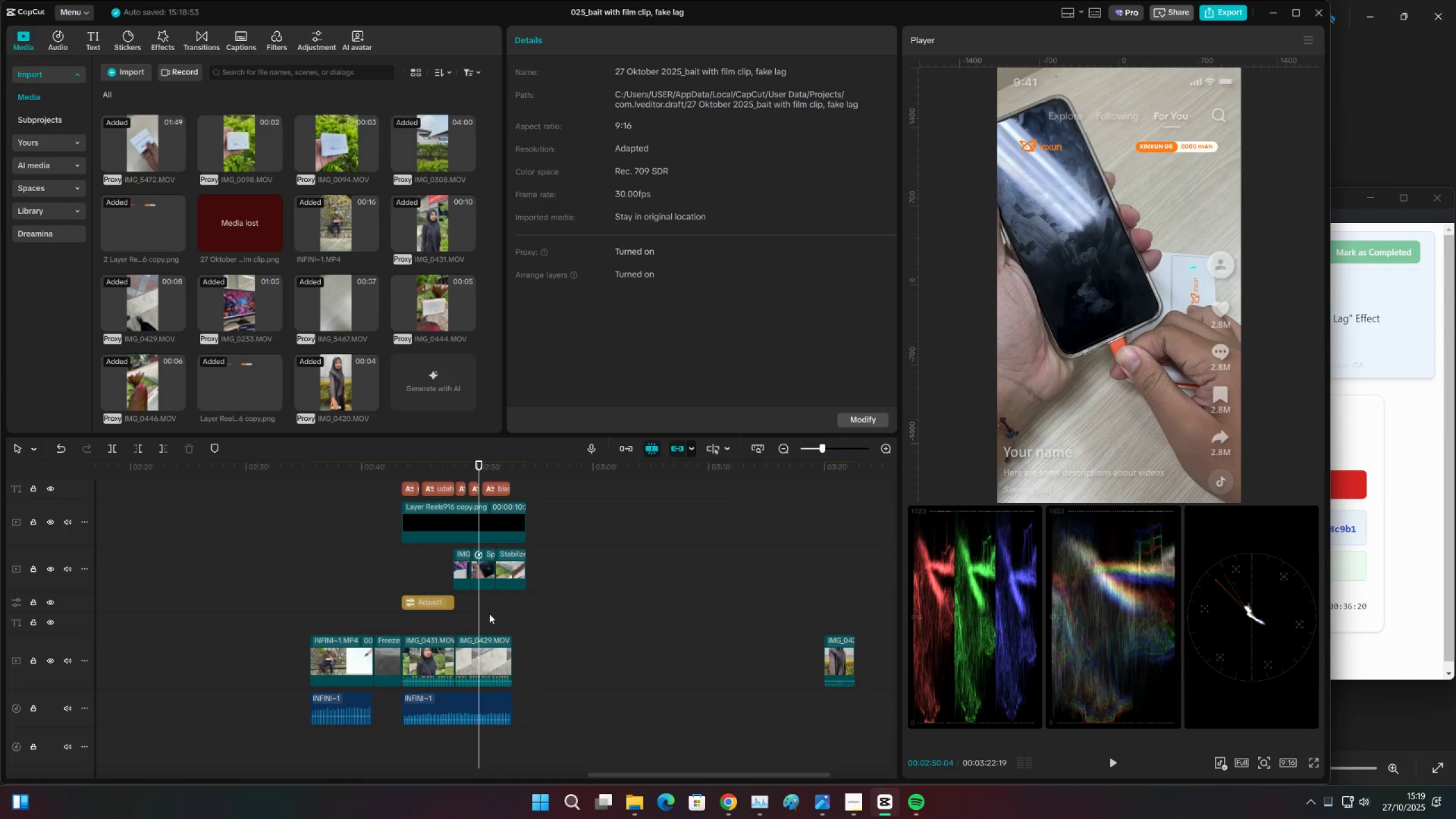 
left_click([920, 803])
 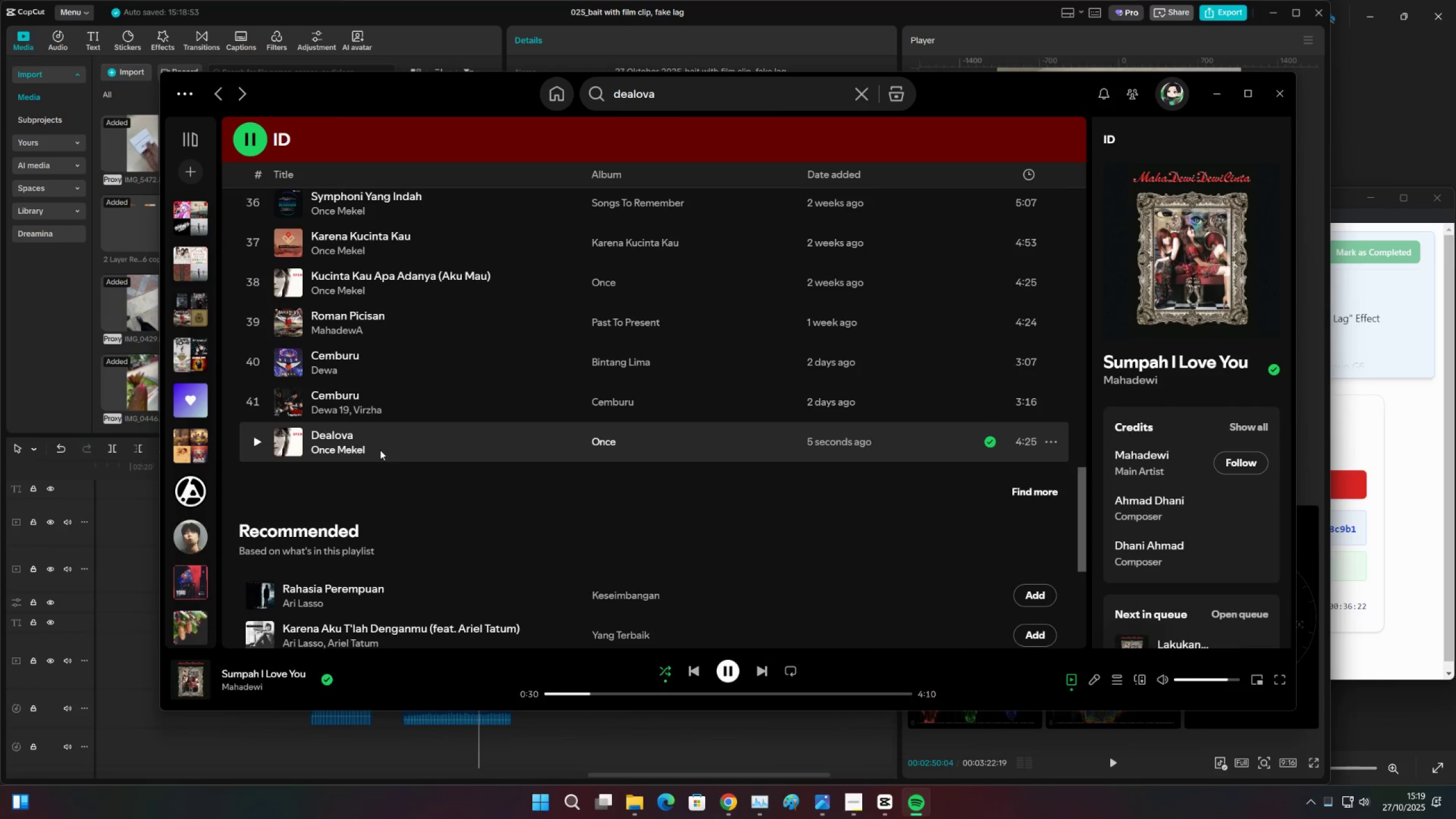 
scroll: coordinate [482, 523], scroll_direction: up, amount: 10.0
 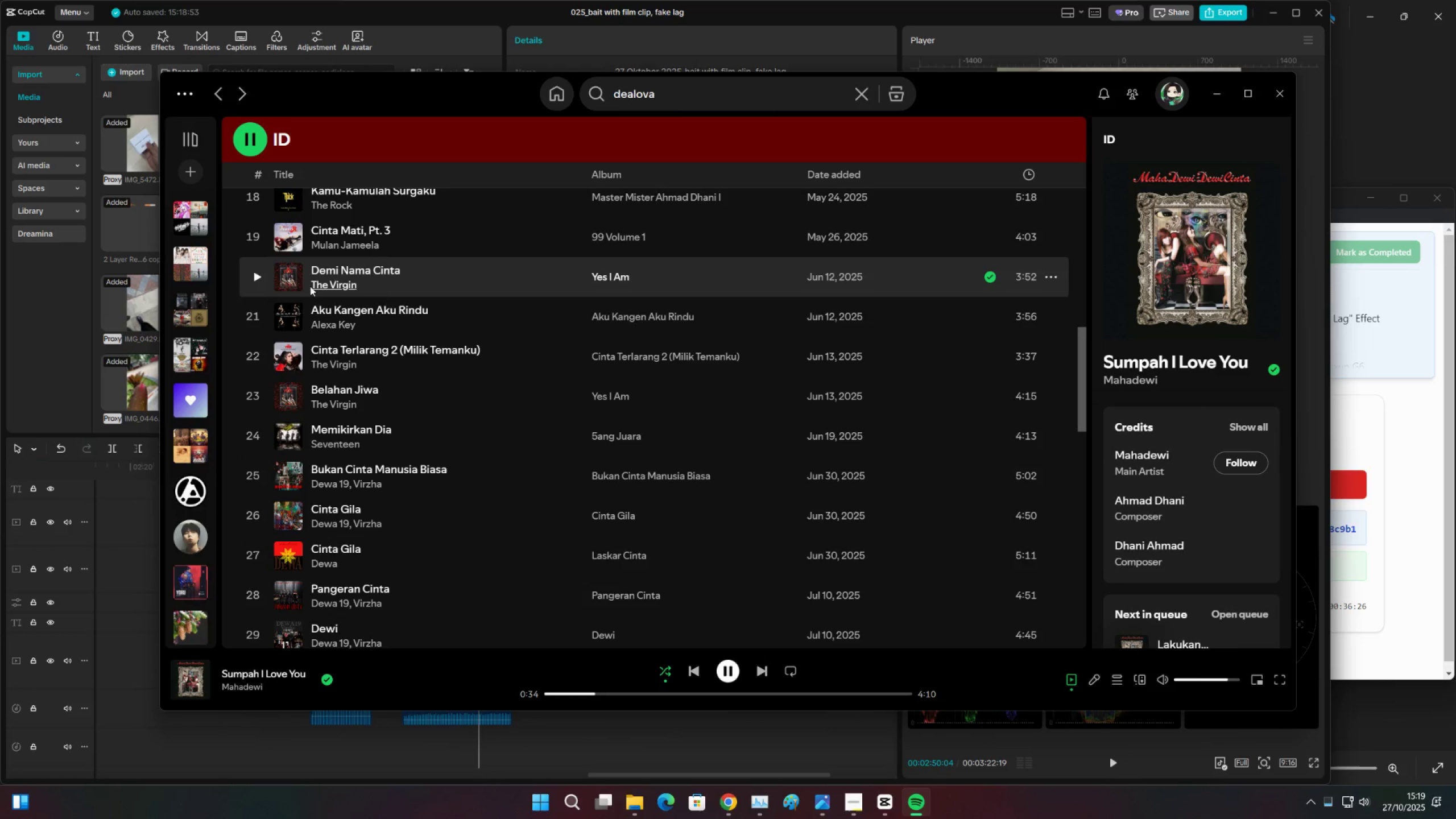 
left_click([260, 281])
 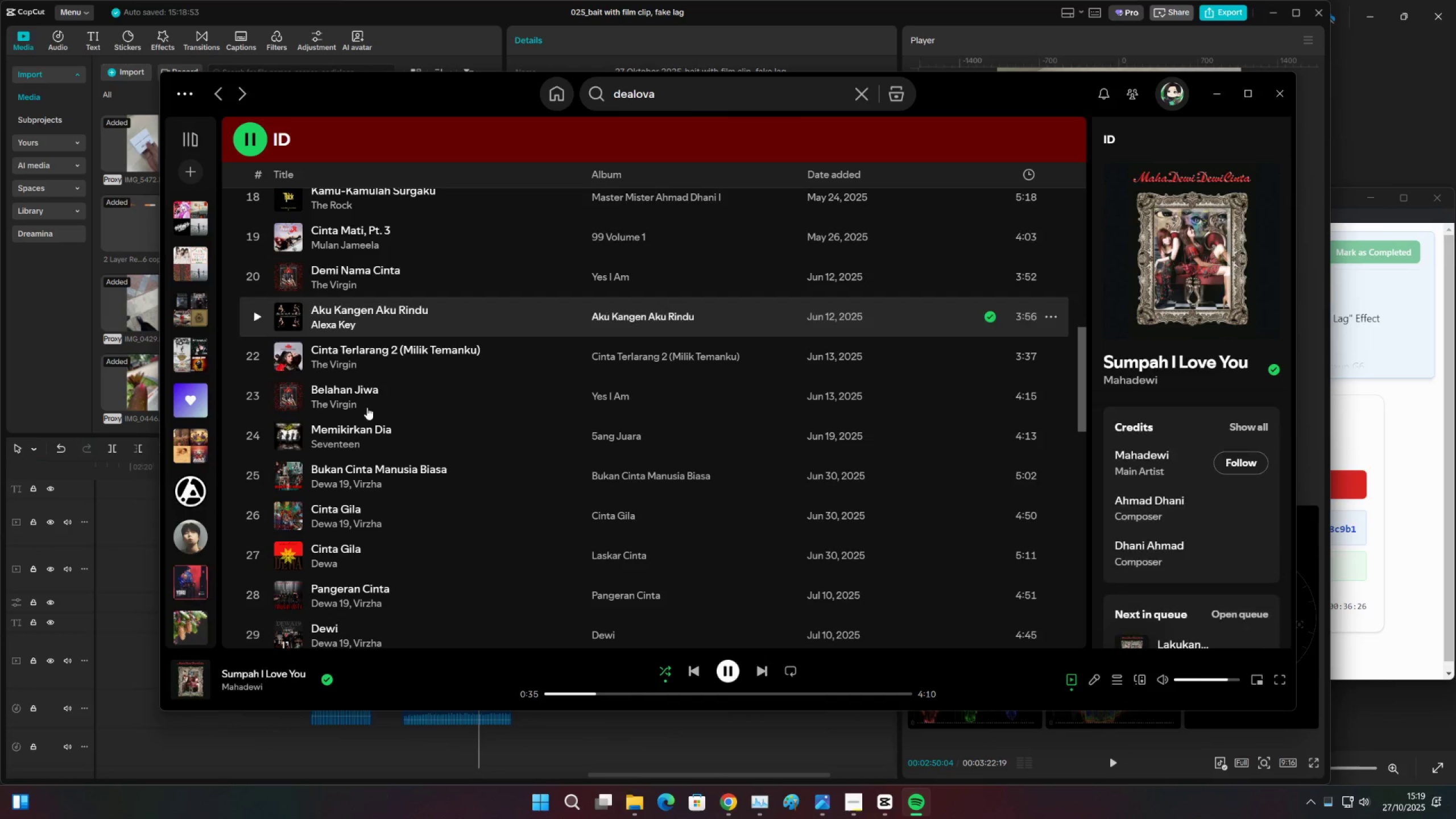 
scroll: coordinate [440, 481], scroll_direction: up, amount: 4.0
 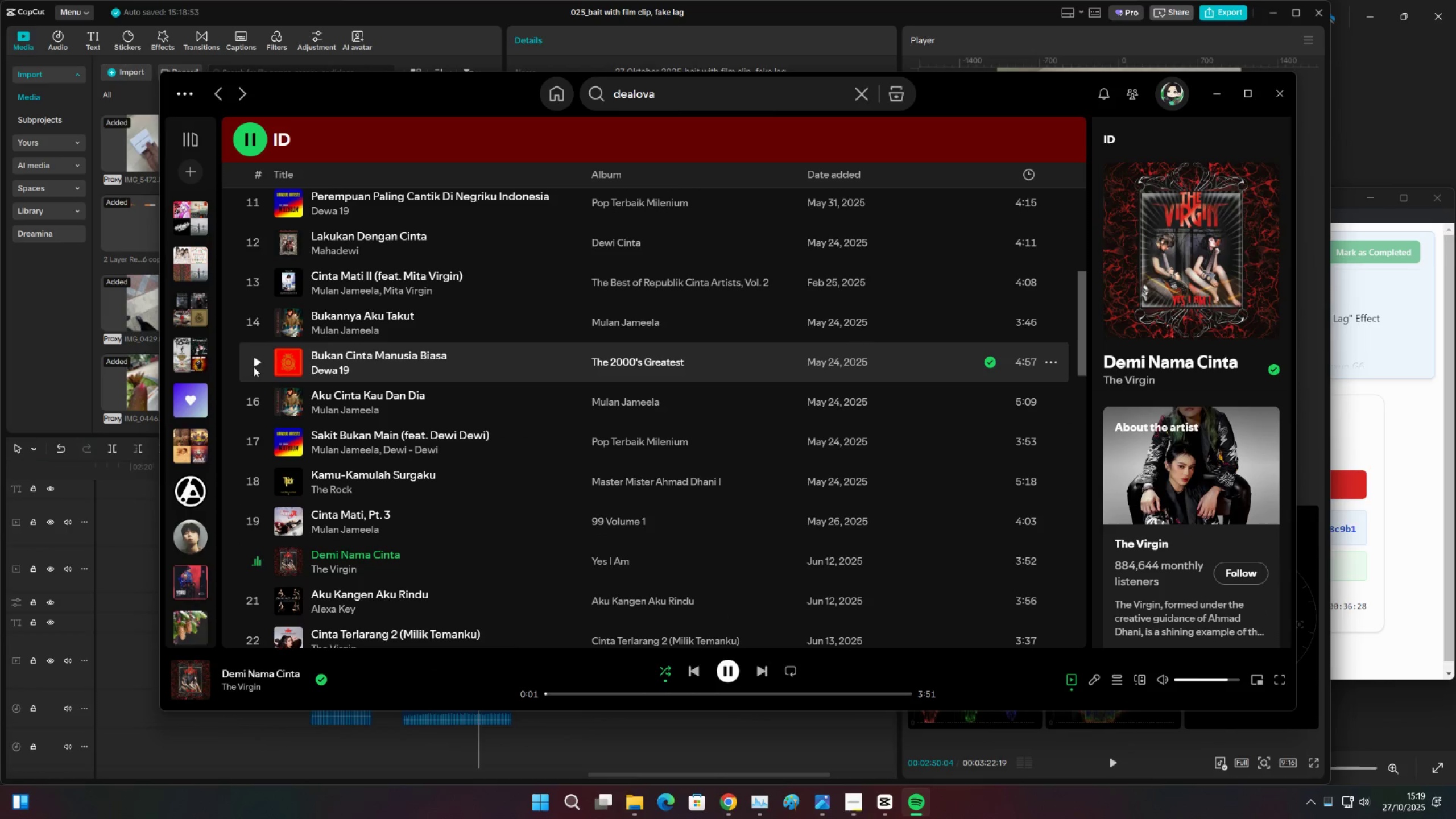 
left_click([254, 367])
 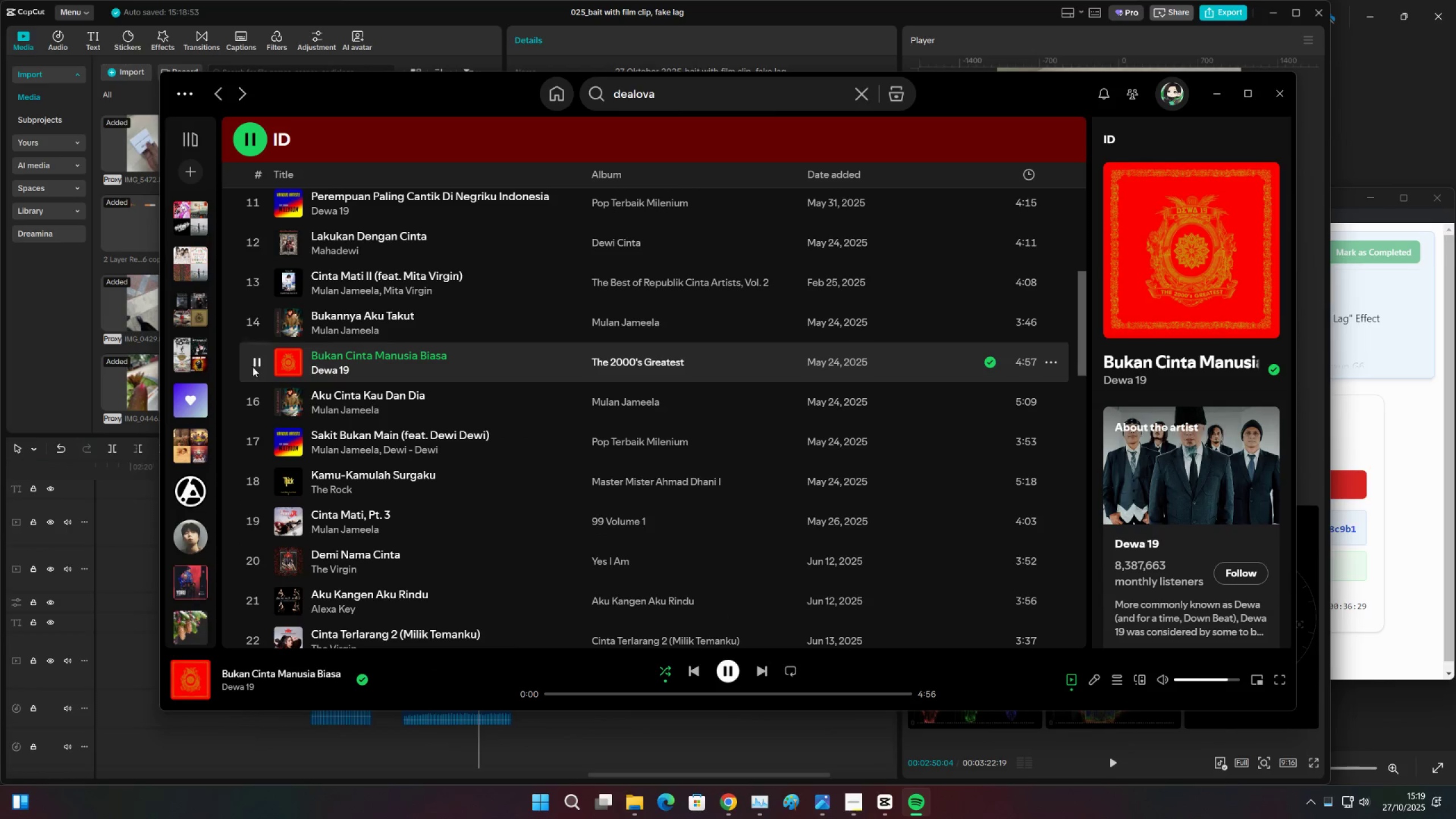 
scroll: coordinate [313, 432], scroll_direction: up, amount: 2.0
 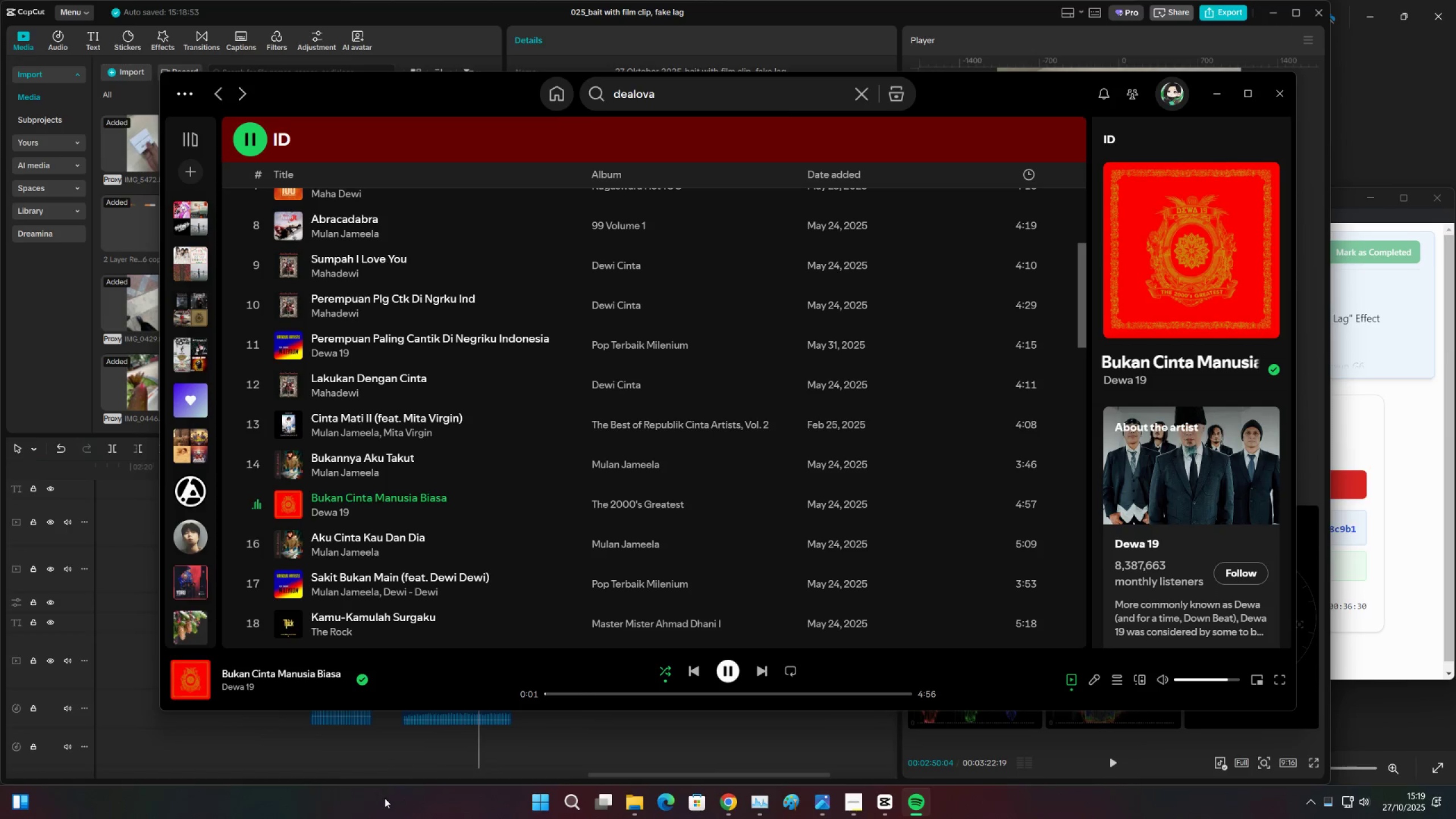 
left_click([381, 763])
 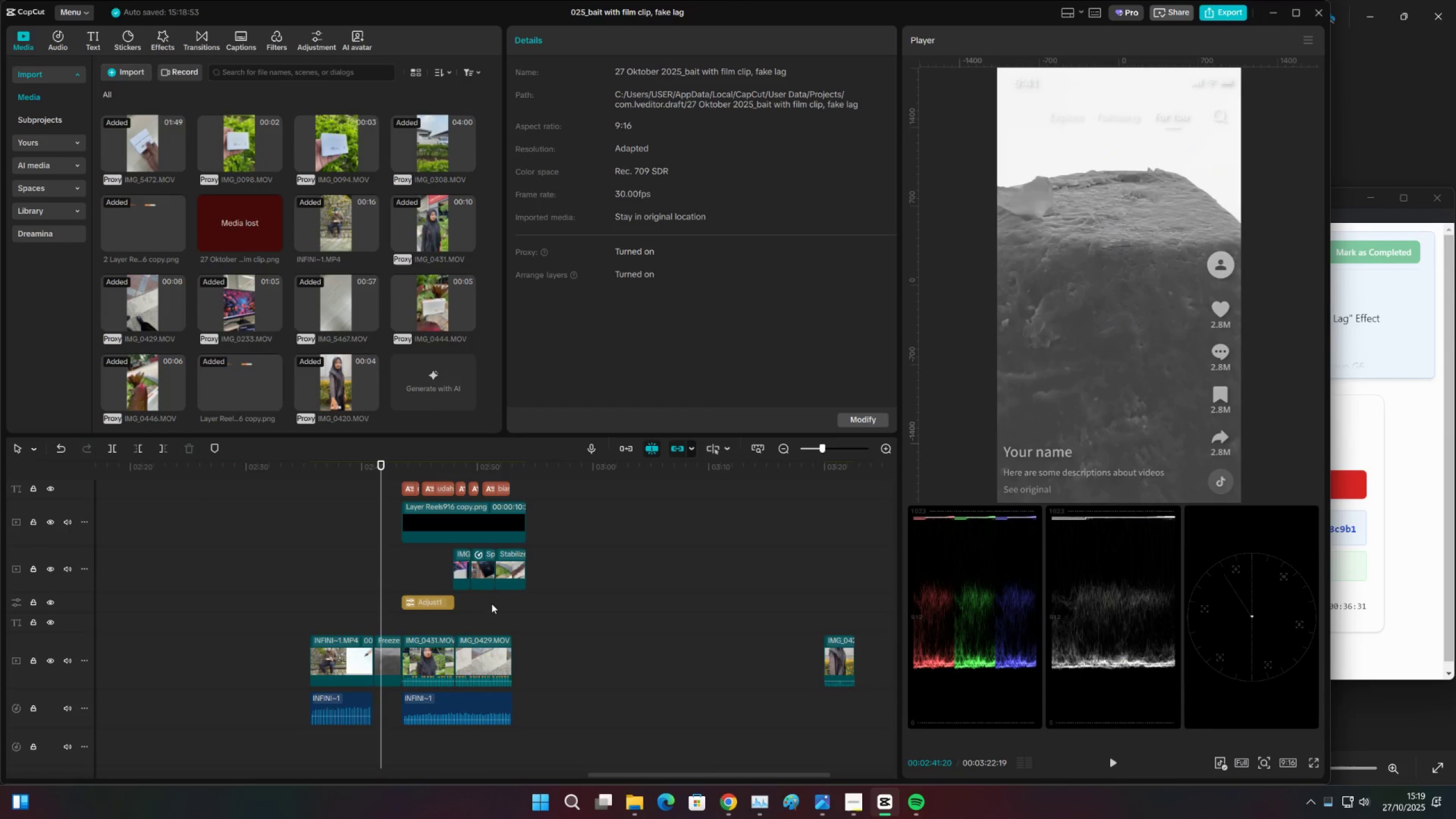 
left_click([497, 610])
 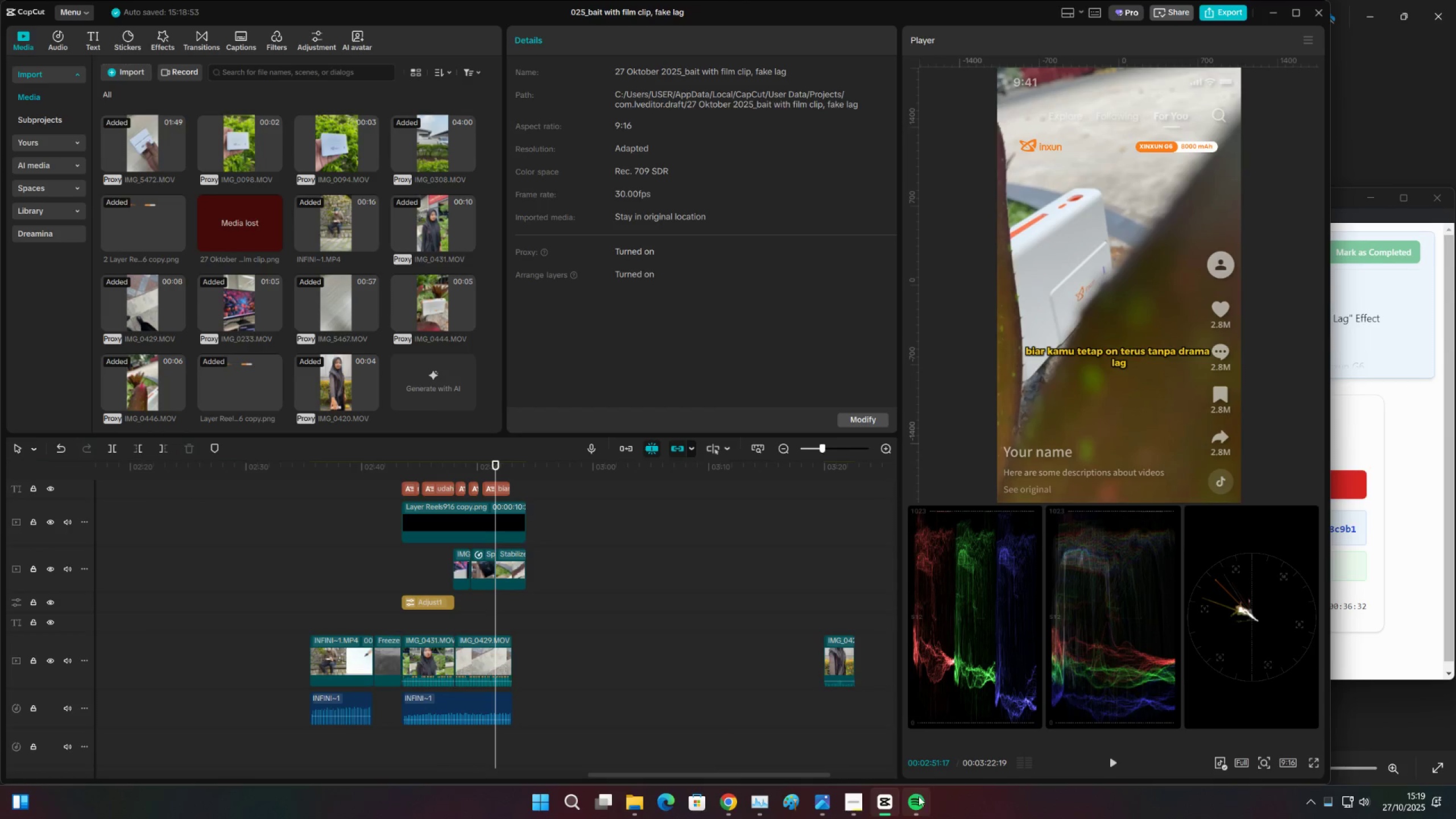 
left_click([919, 796])
 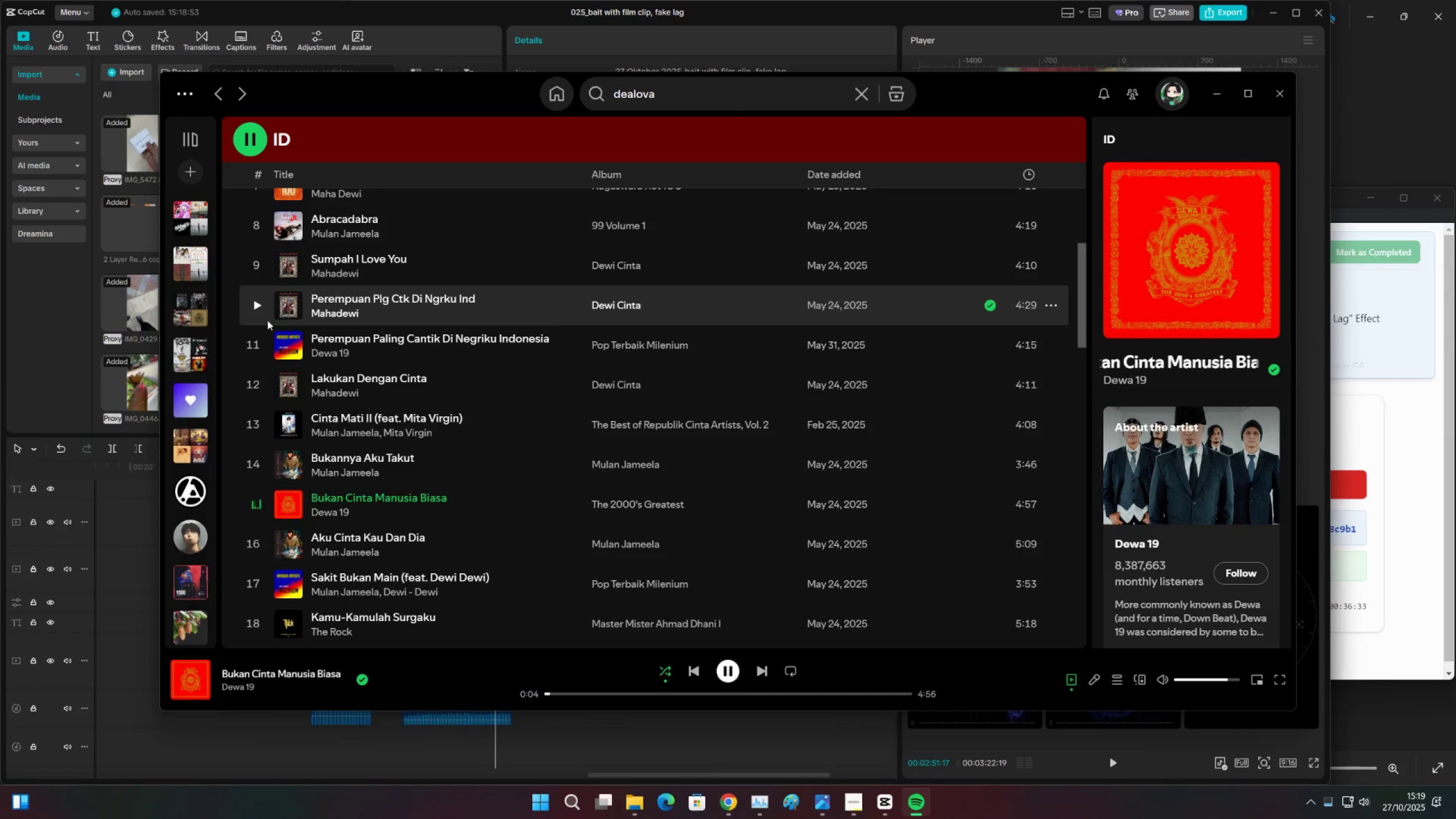 
left_click([258, 308])
 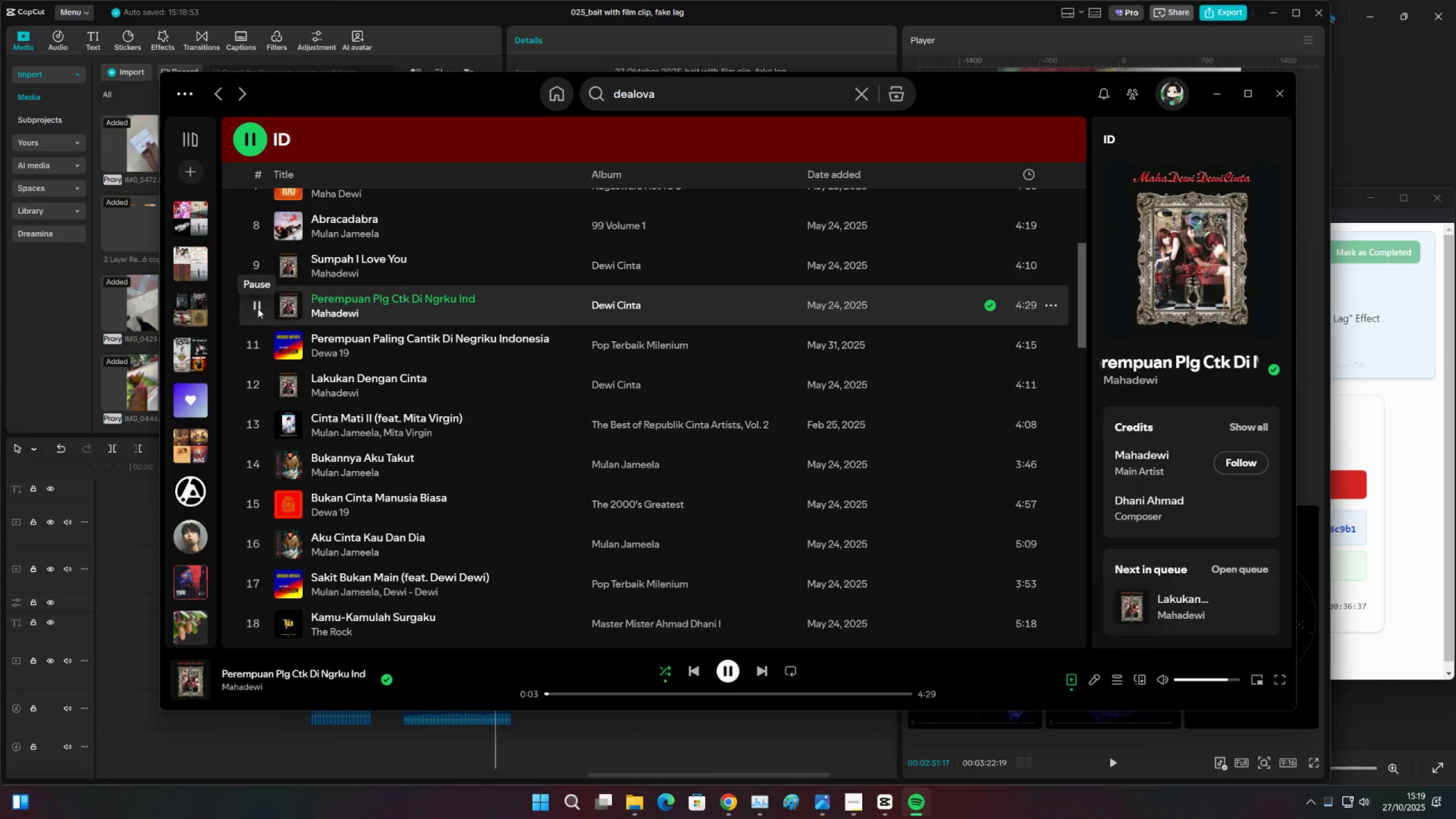 
wait(5.06)
 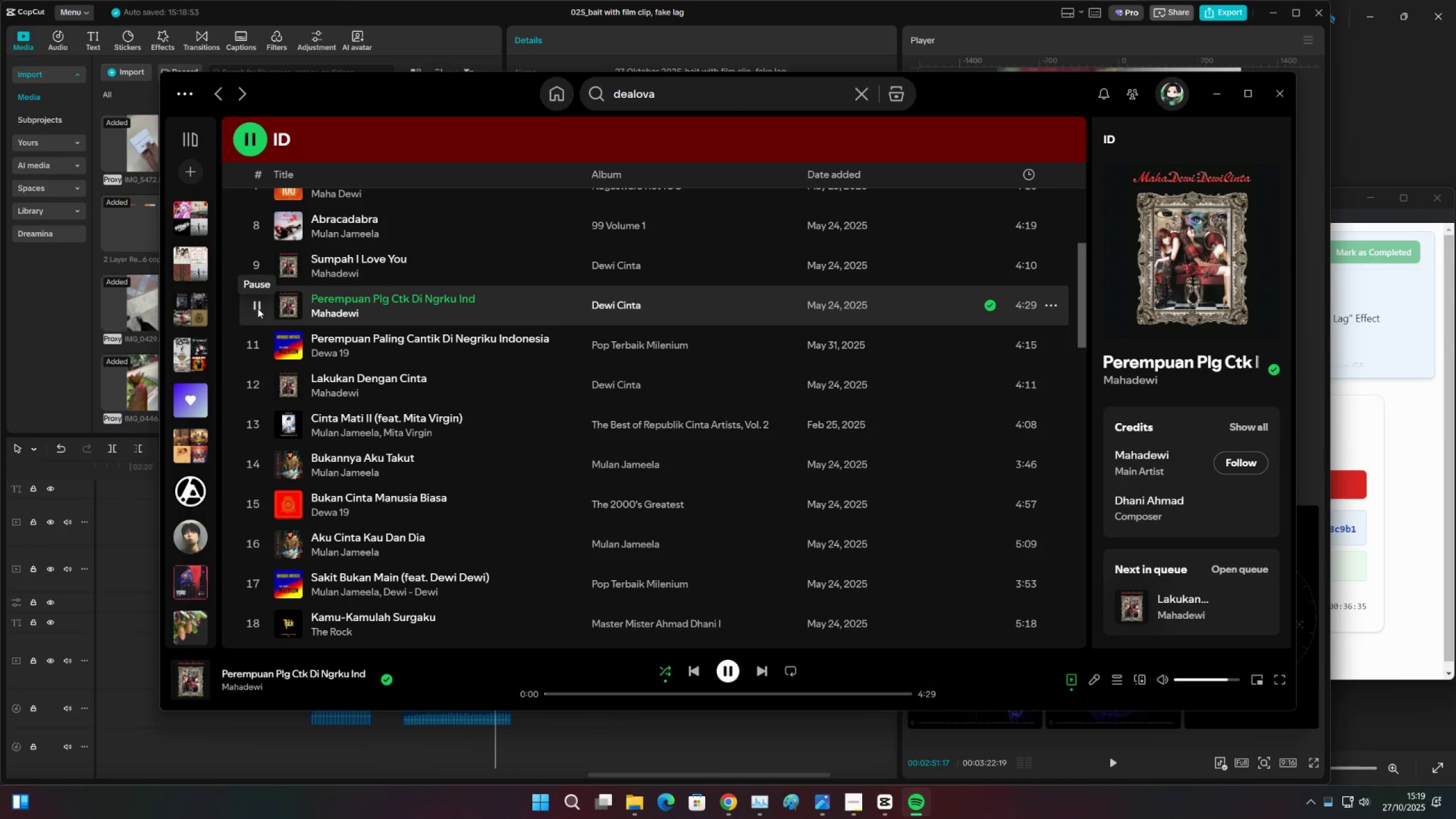 
double_click([401, 739])
 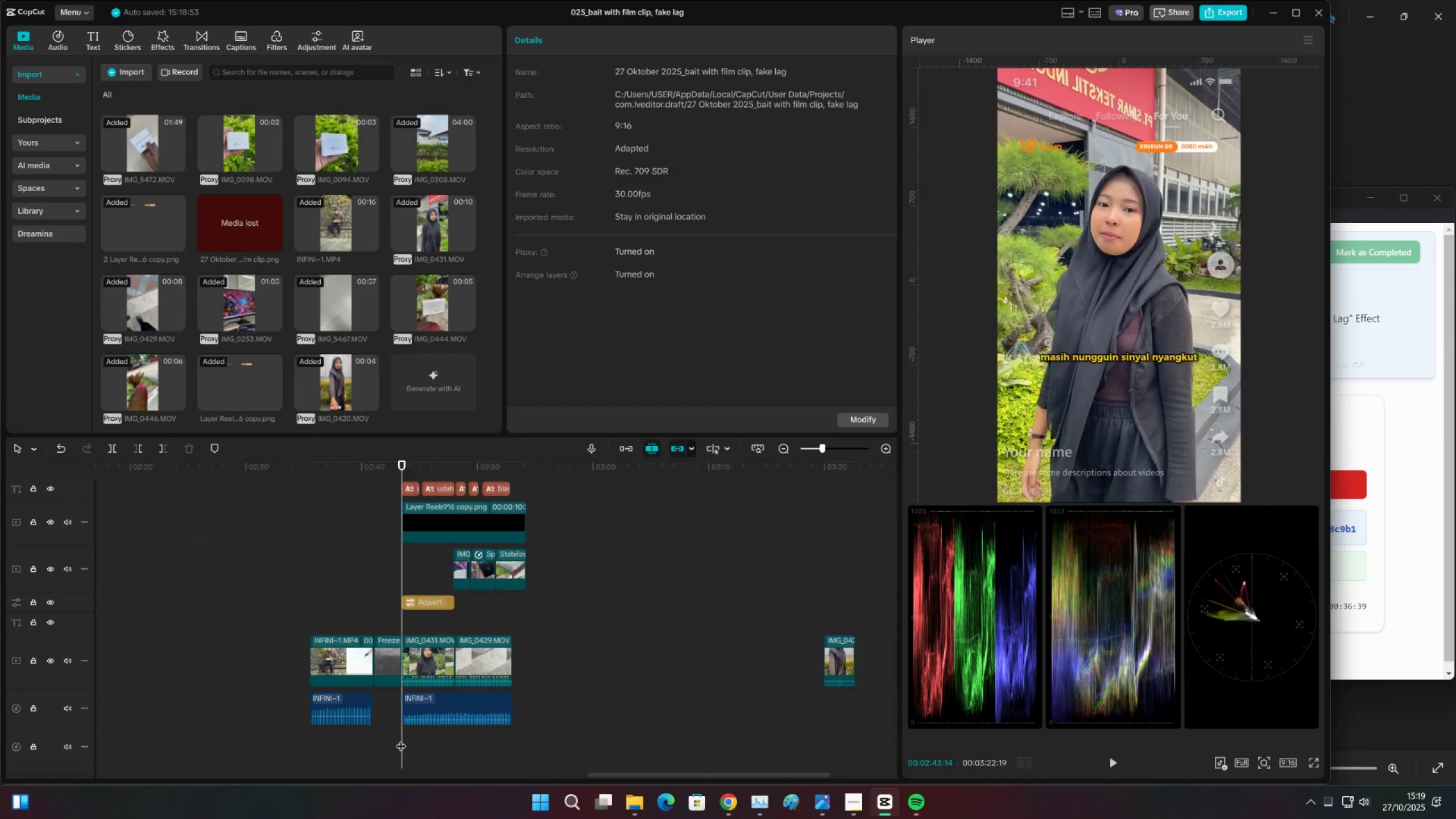 
key(Space)
 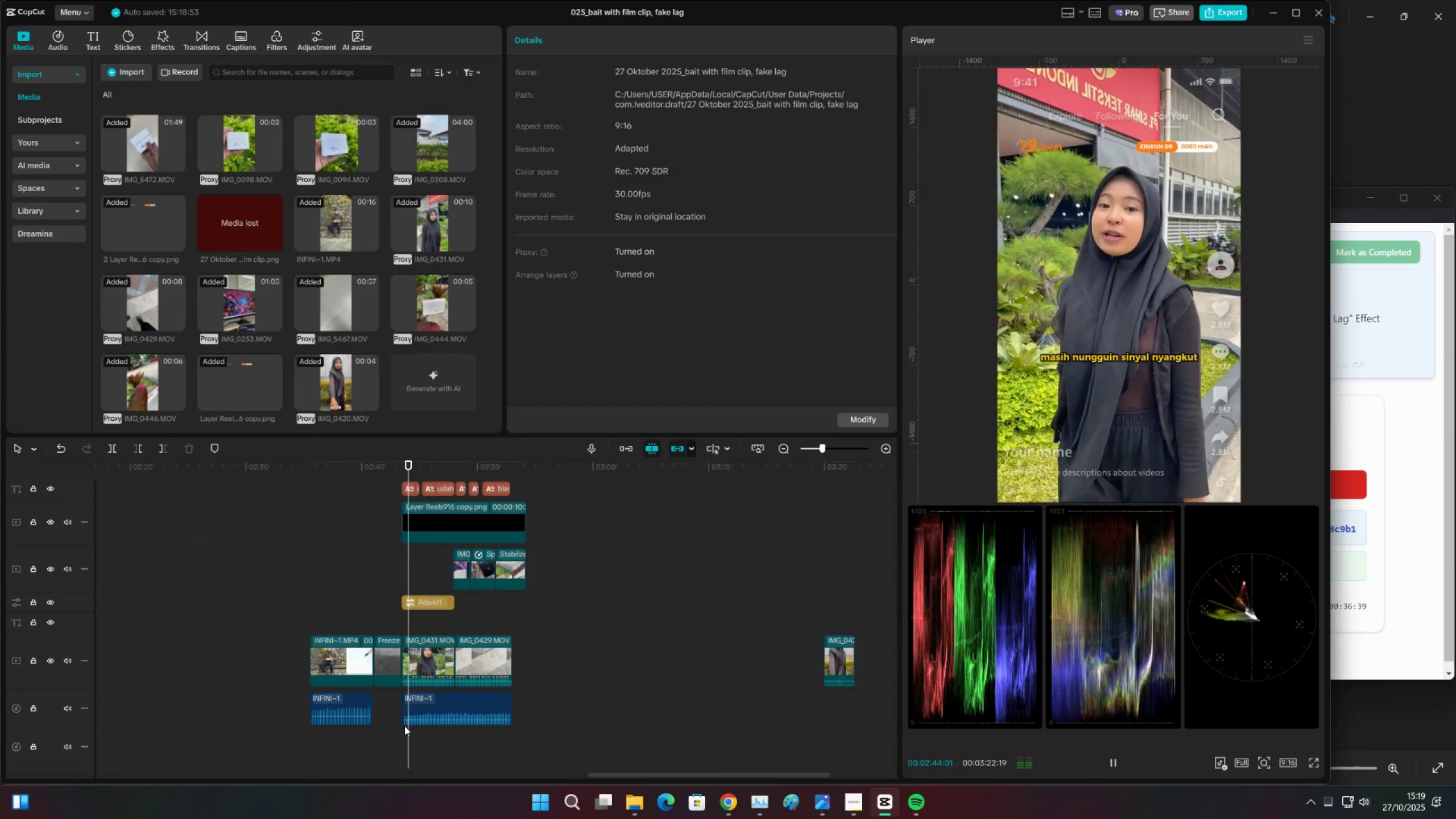 
key(Space)
 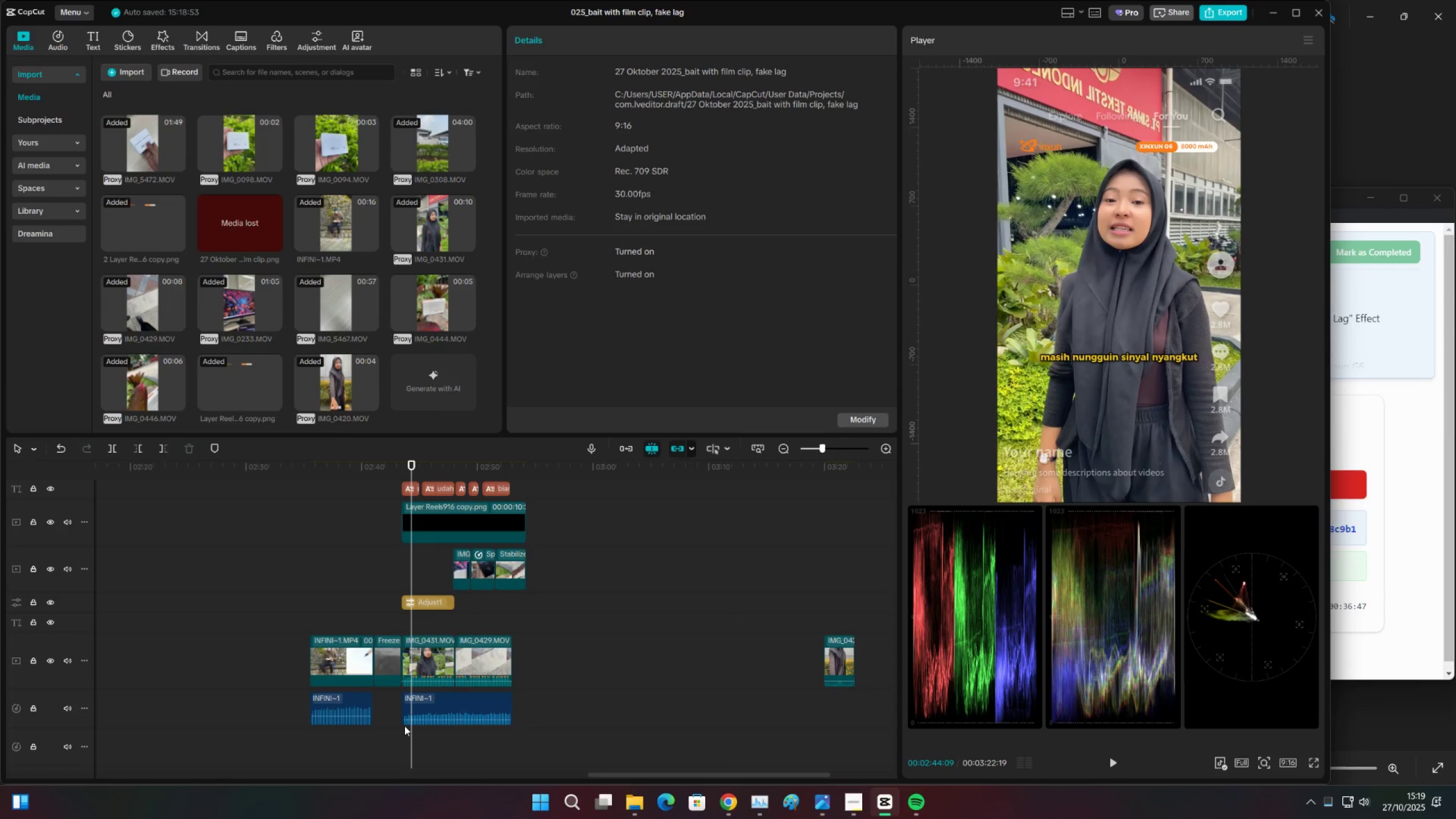 
wait(12.54)
 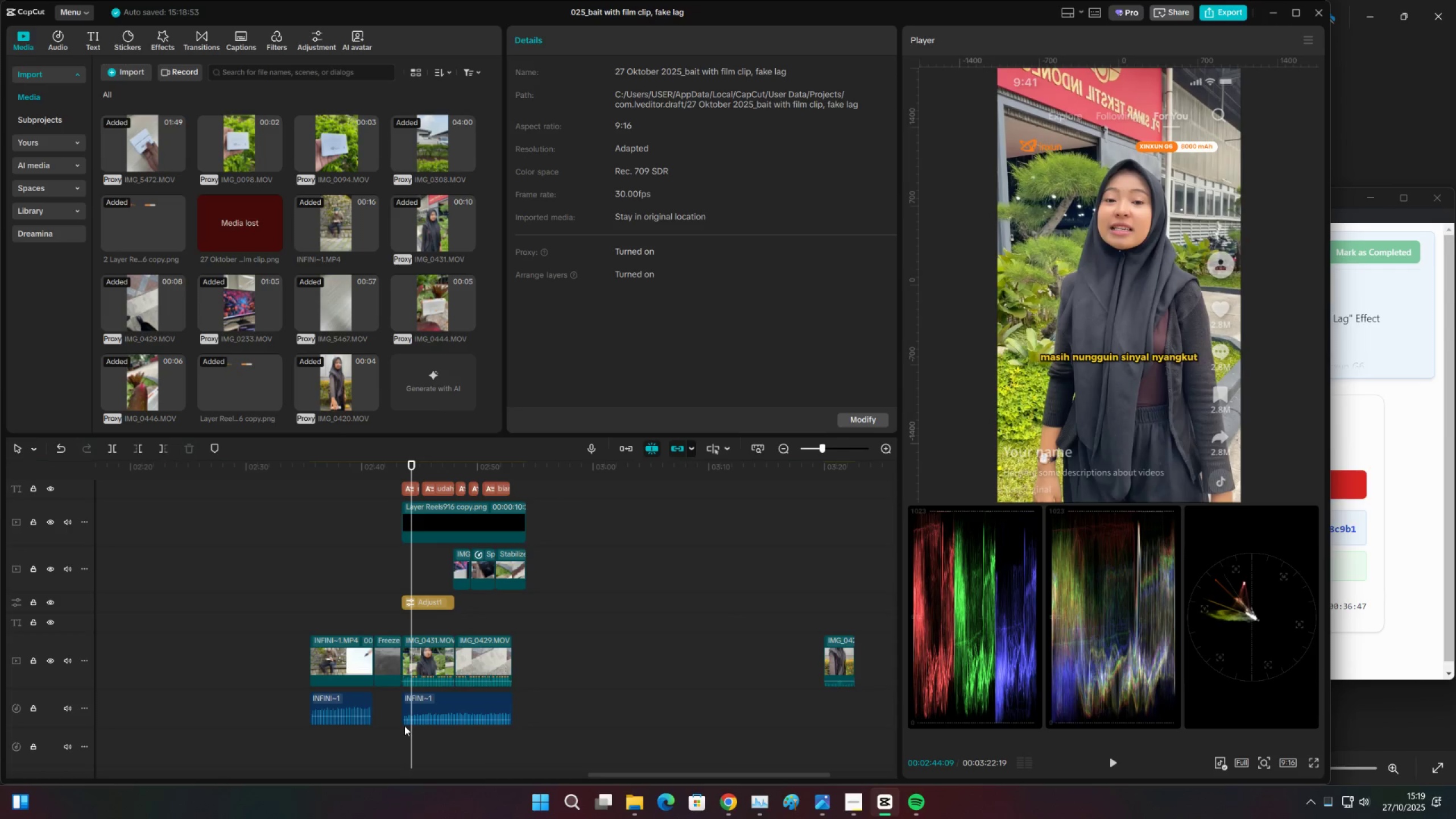 
triple_click([504, 606])
 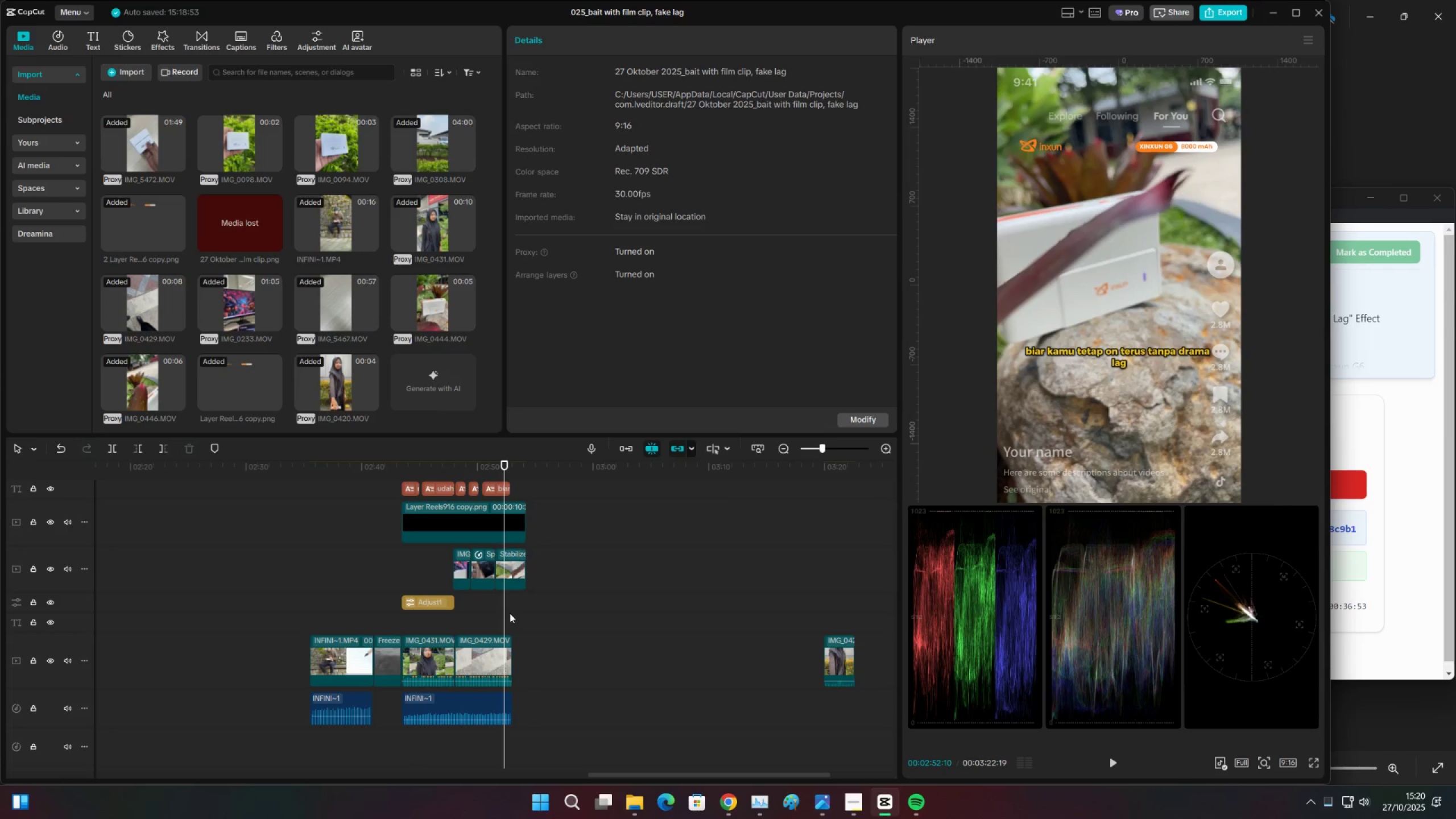 
key(Space)
 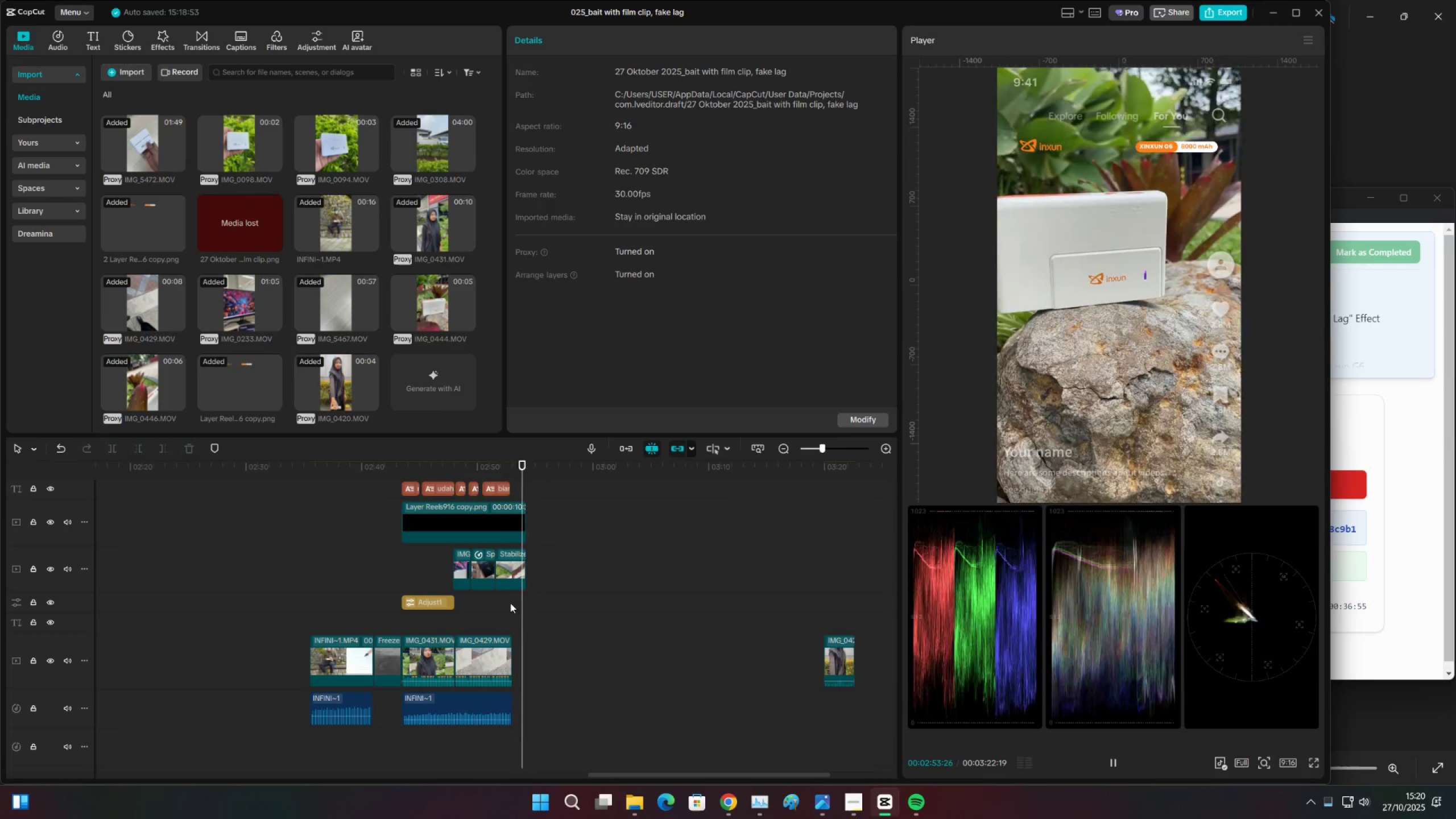 
double_click([502, 613])
 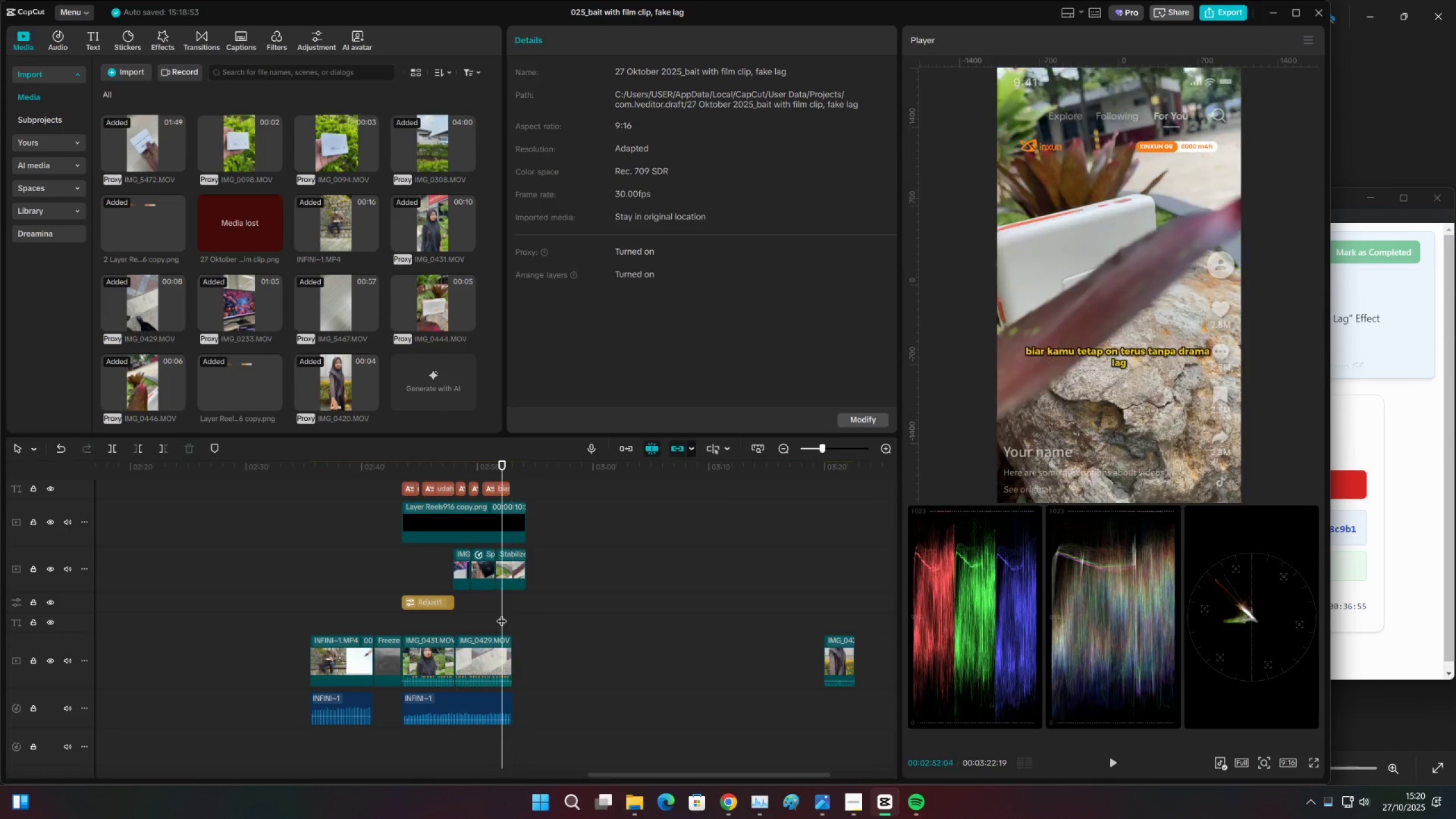 
key(Space)
 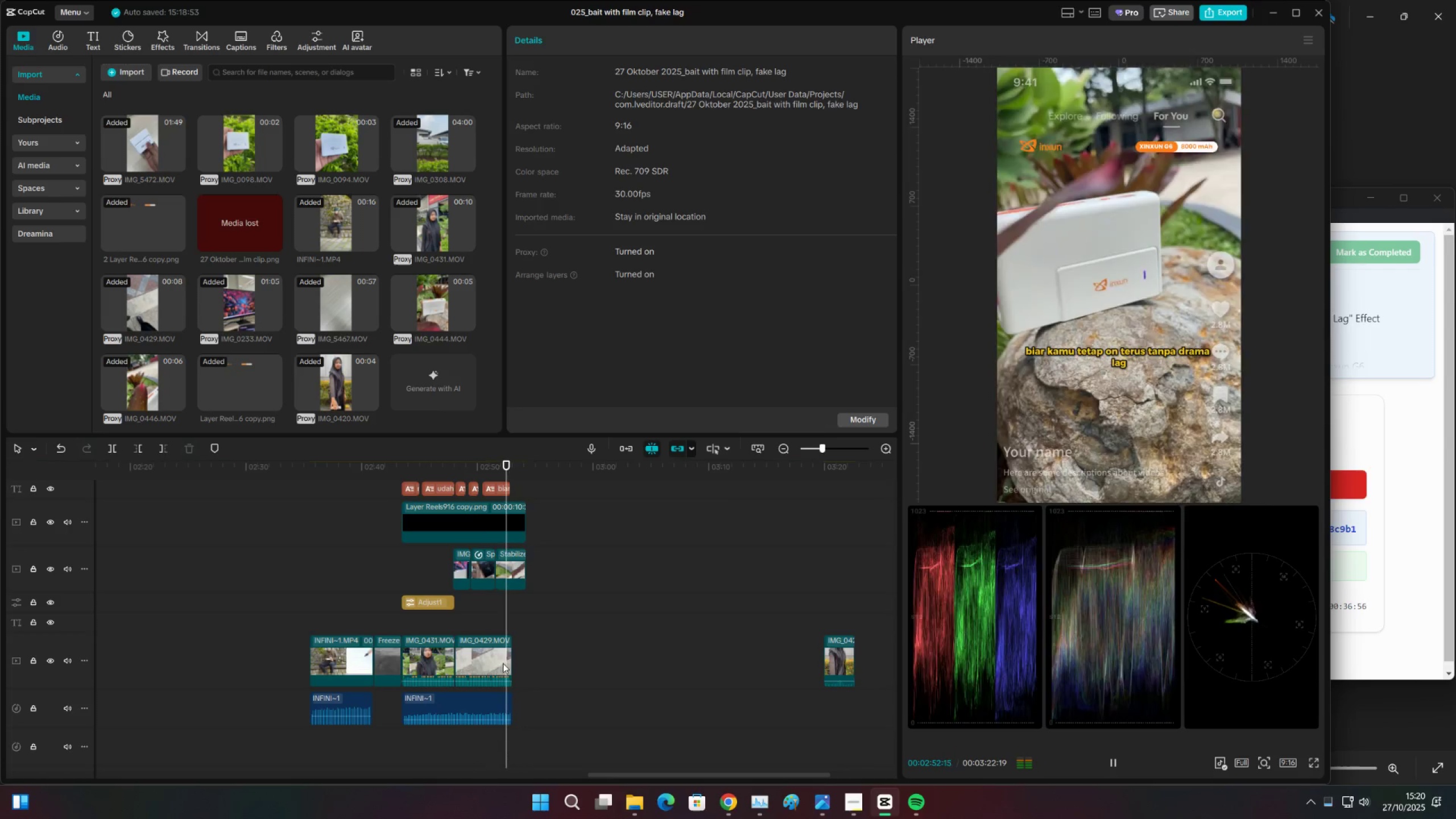 
key(Space)
 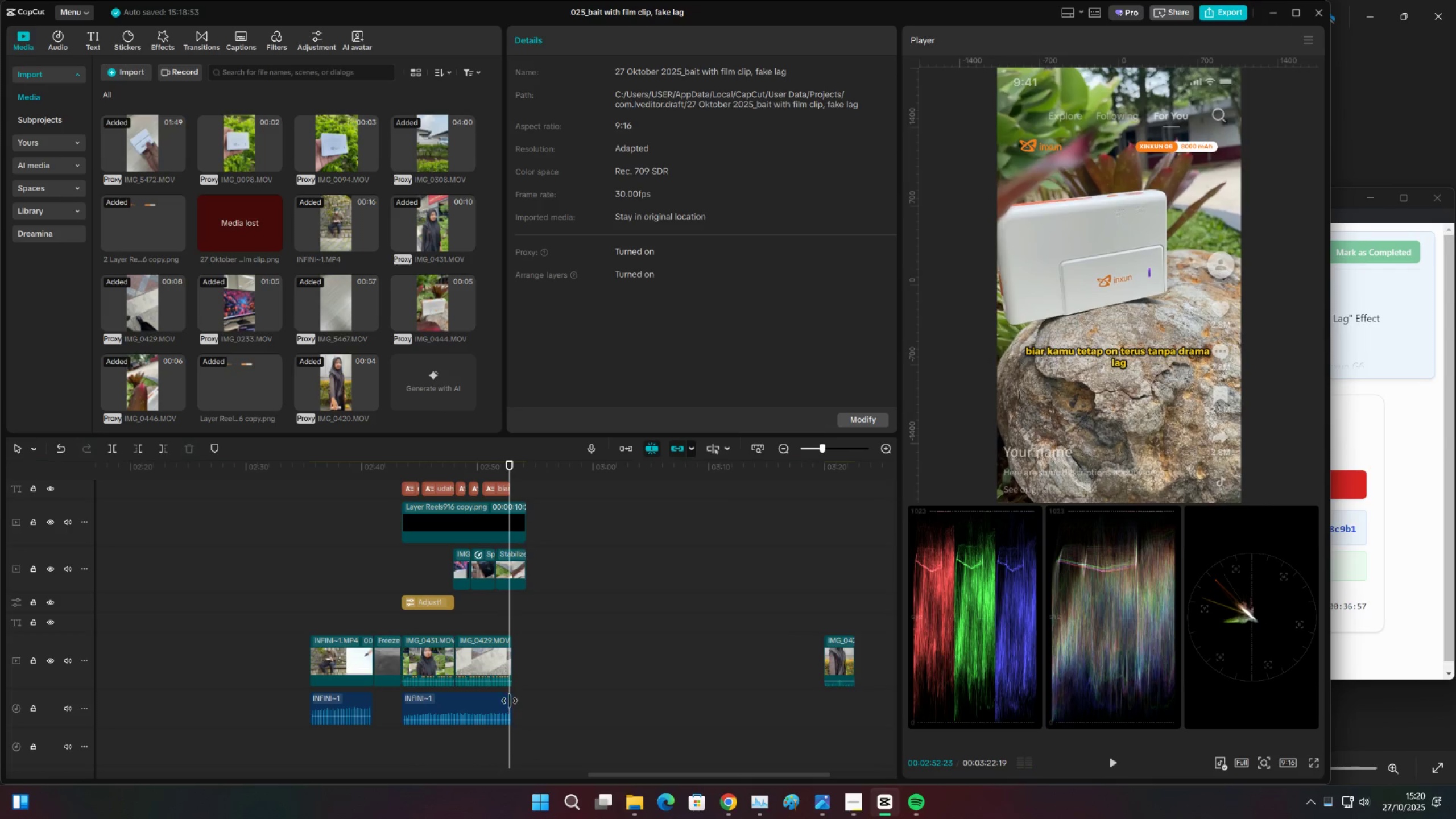 
left_click_drag(start_coordinate=[511, 701], to_coordinate=[553, 699])
 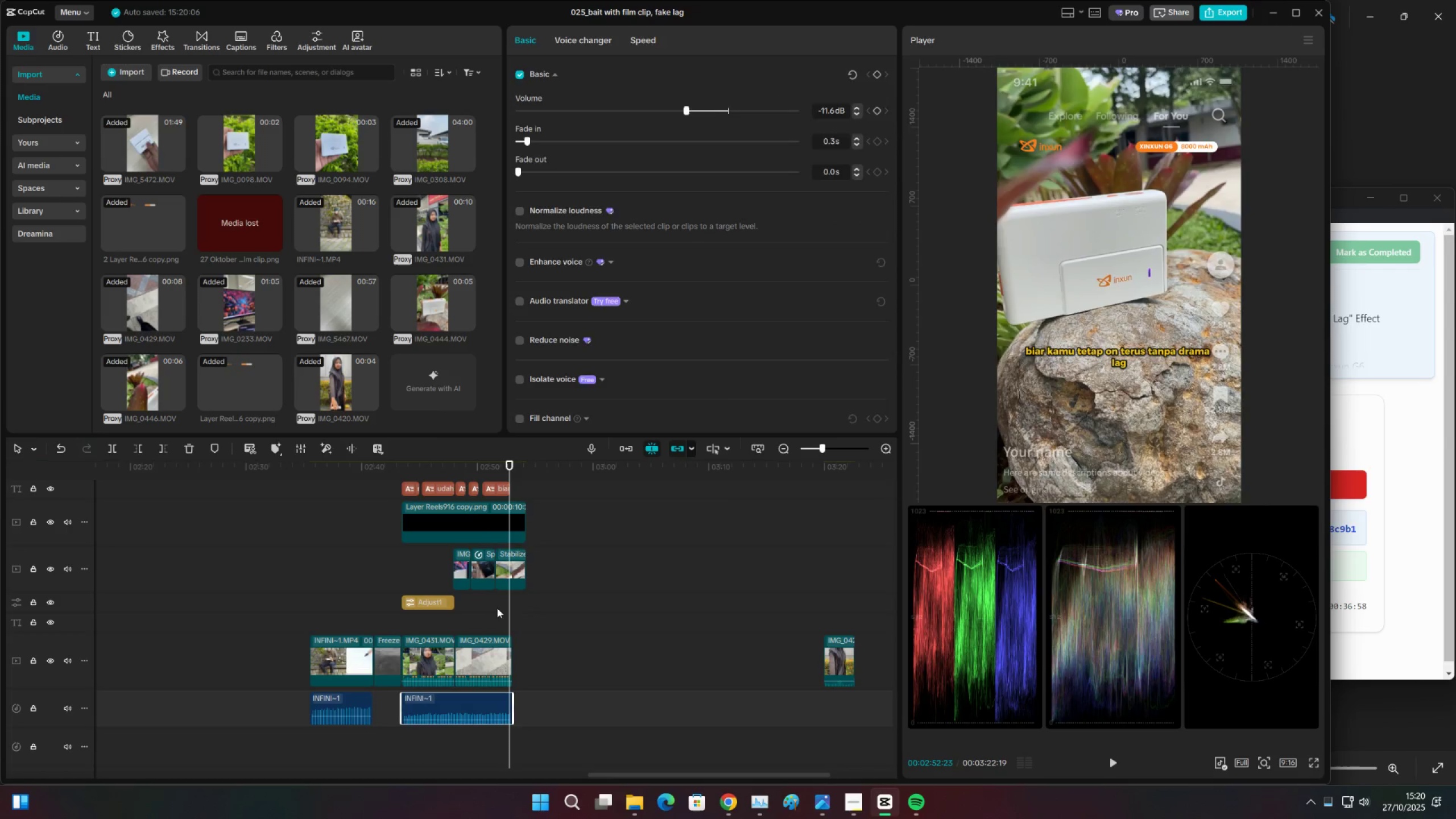 
left_click([497, 608])
 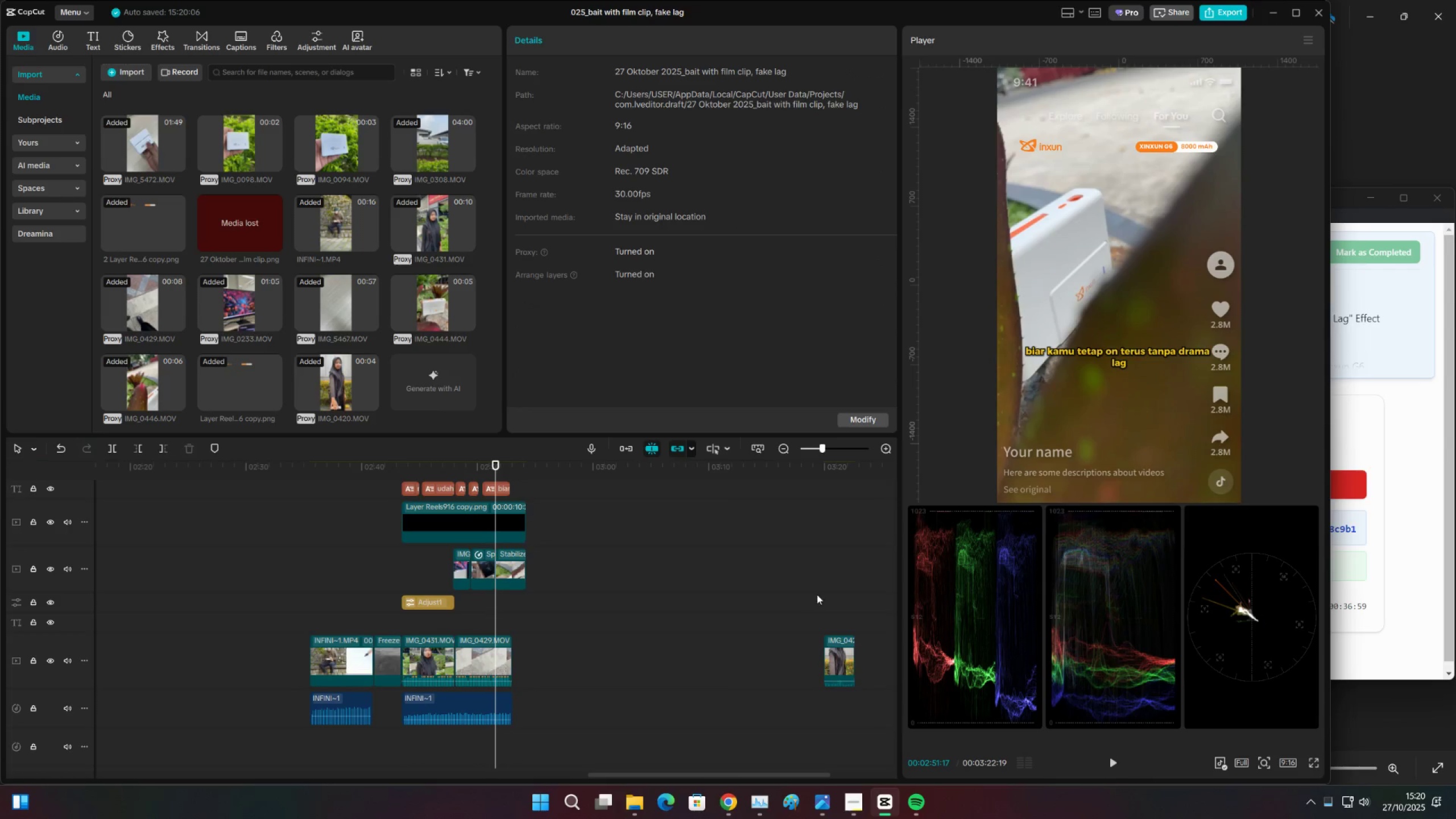 
left_click([822, 589])
 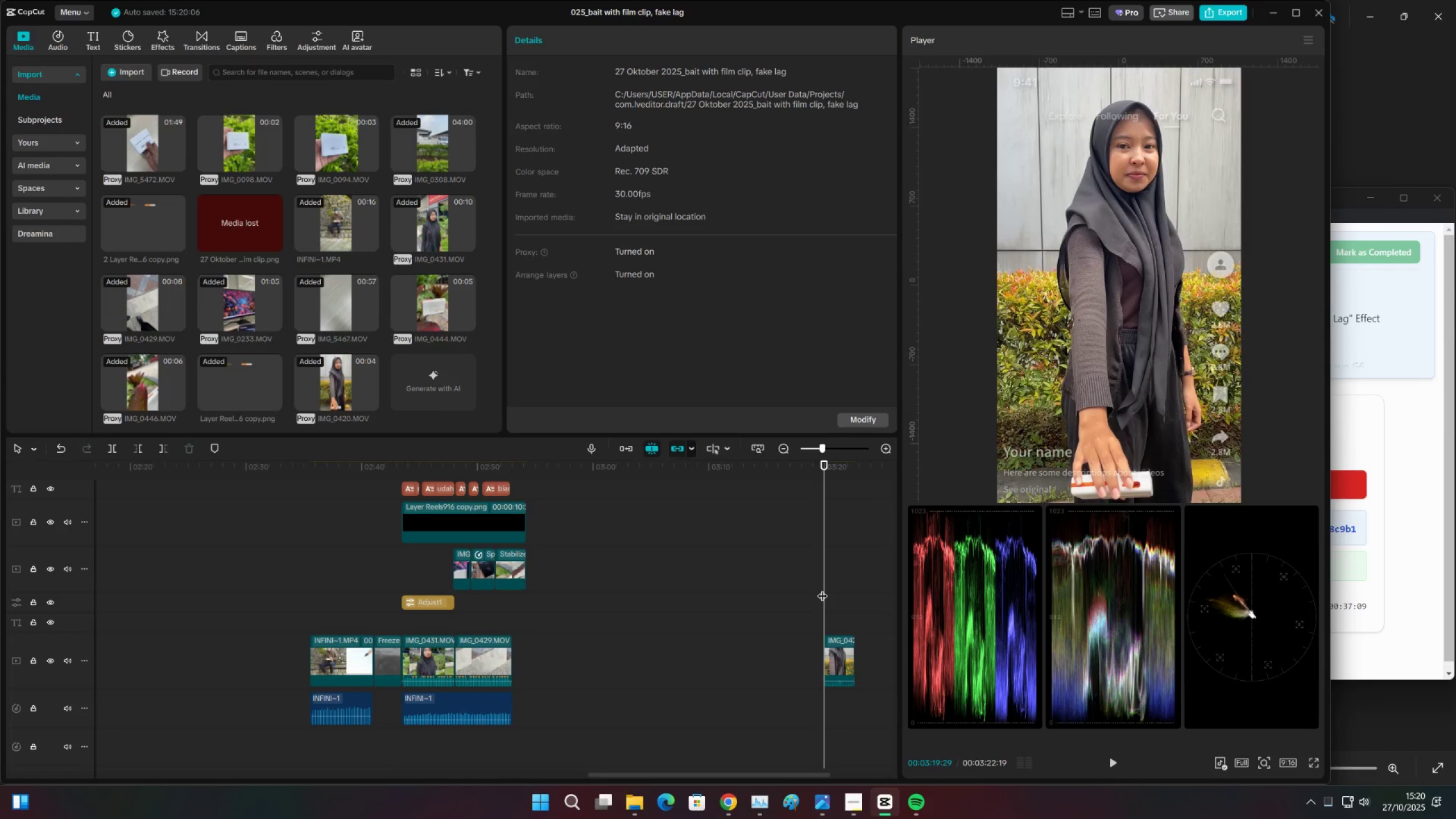 
wait(15.09)
 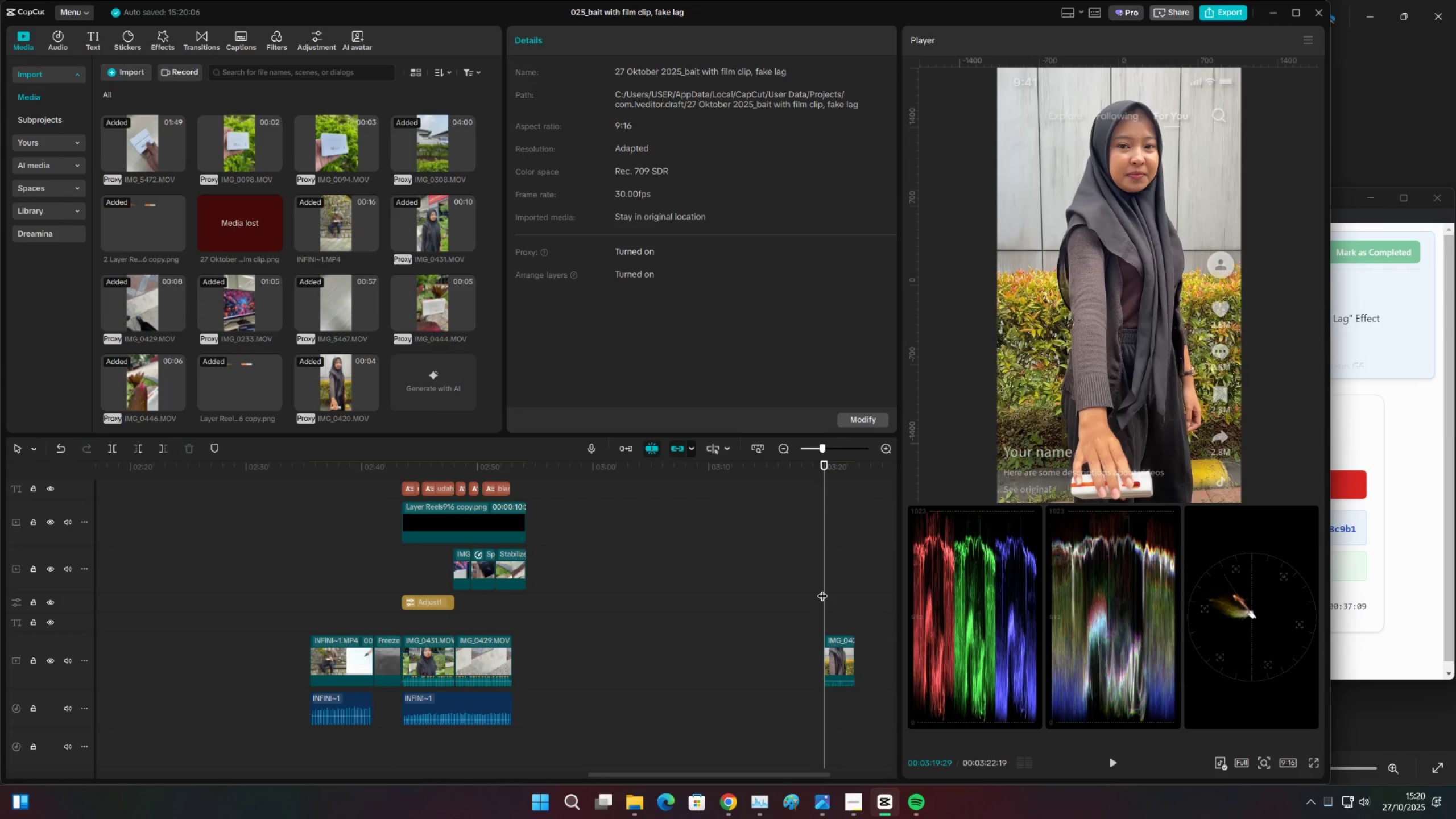 
left_click([313, 468])
 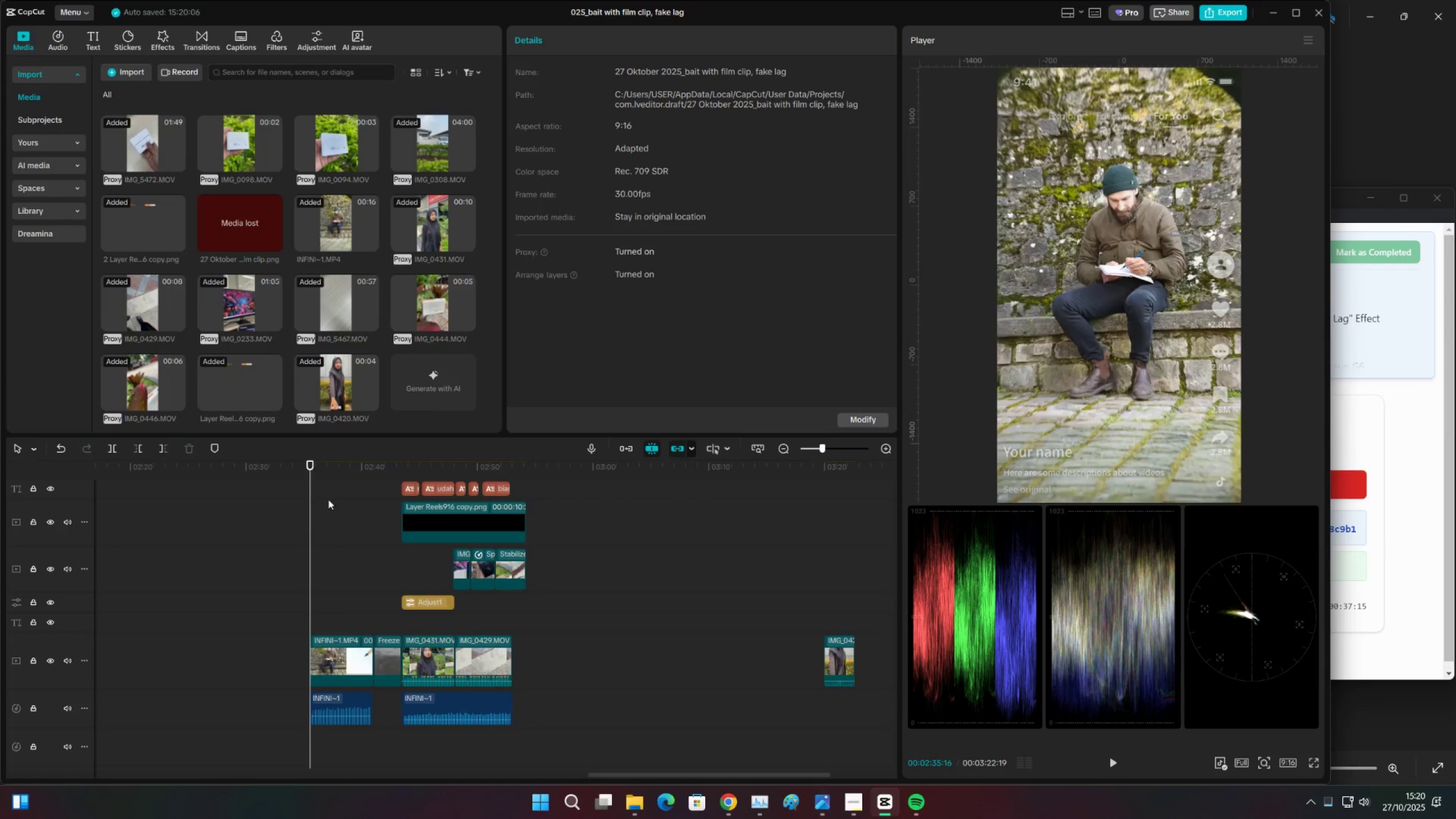 
left_click([332, 516])
 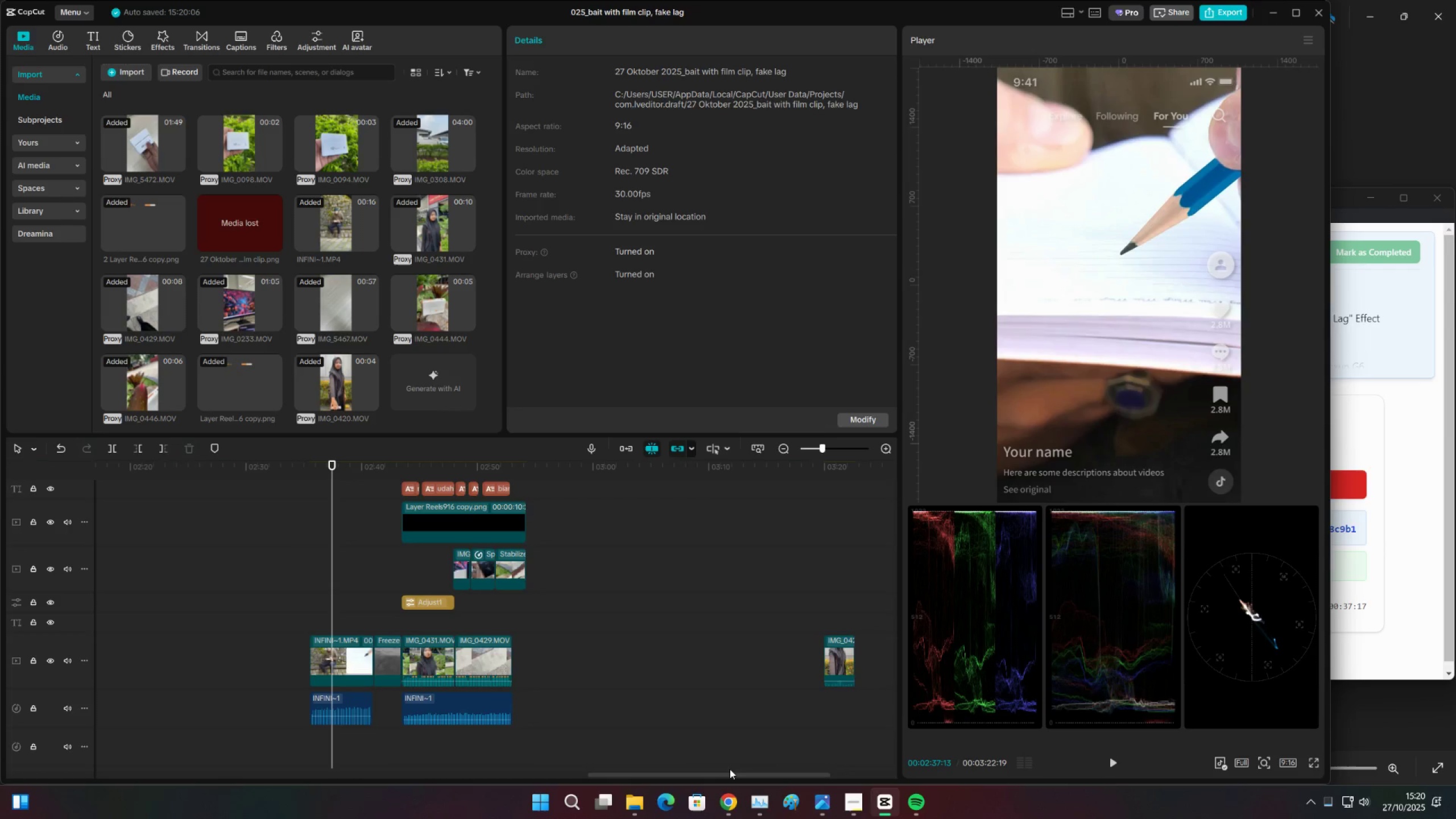 
left_click([725, 791])
 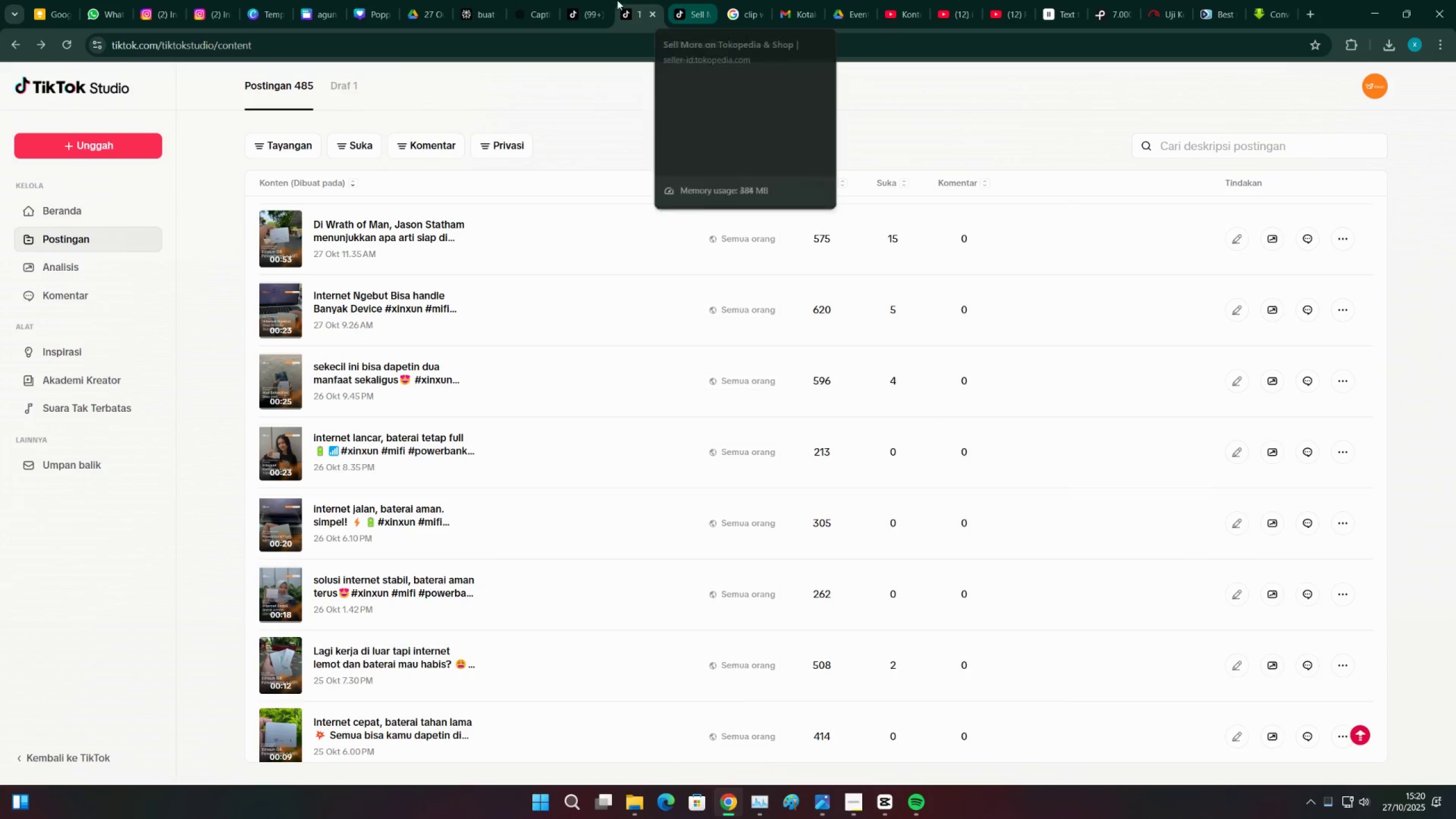 
left_click([580, 0])
 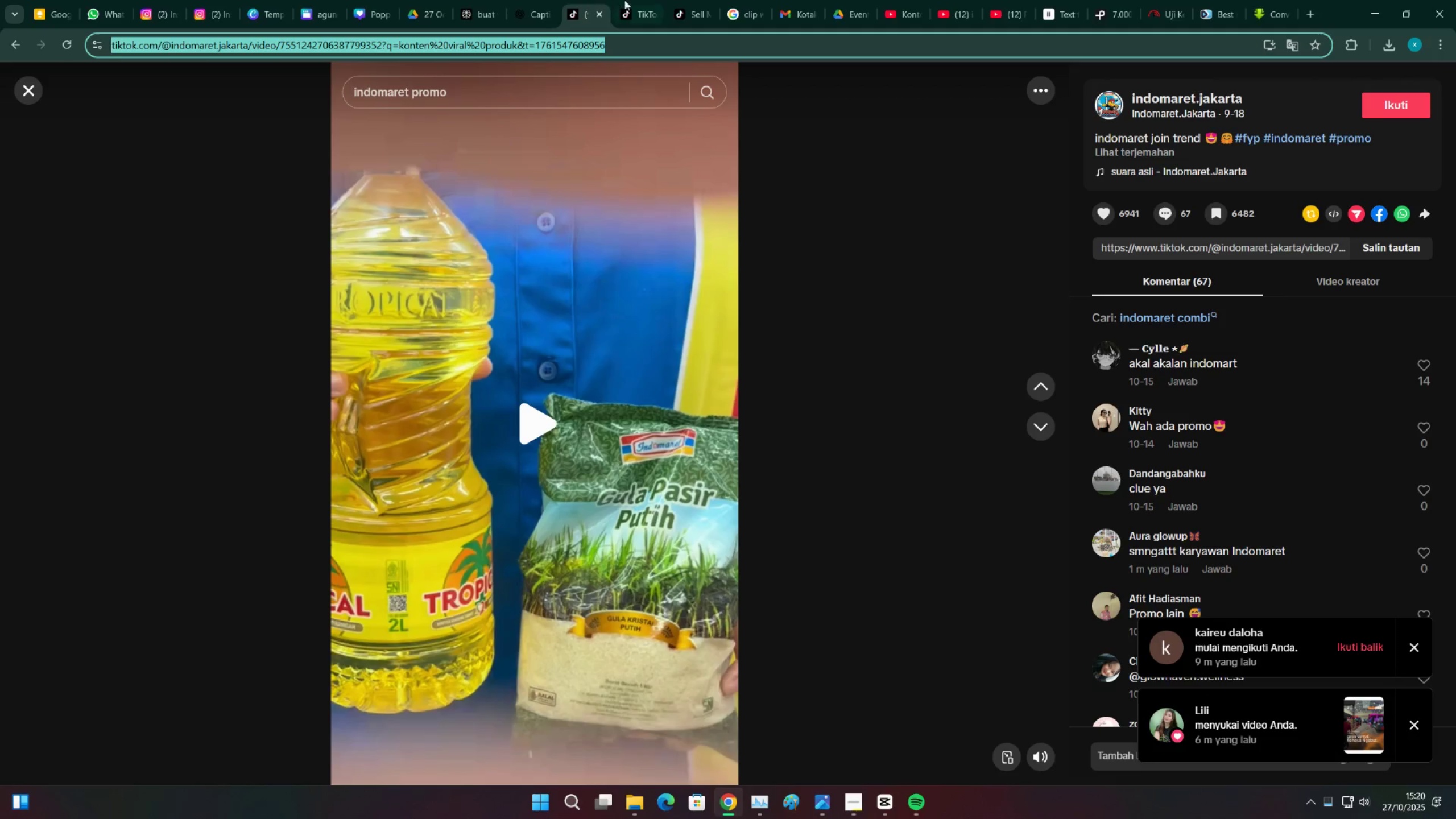 
left_click([650, 0])
 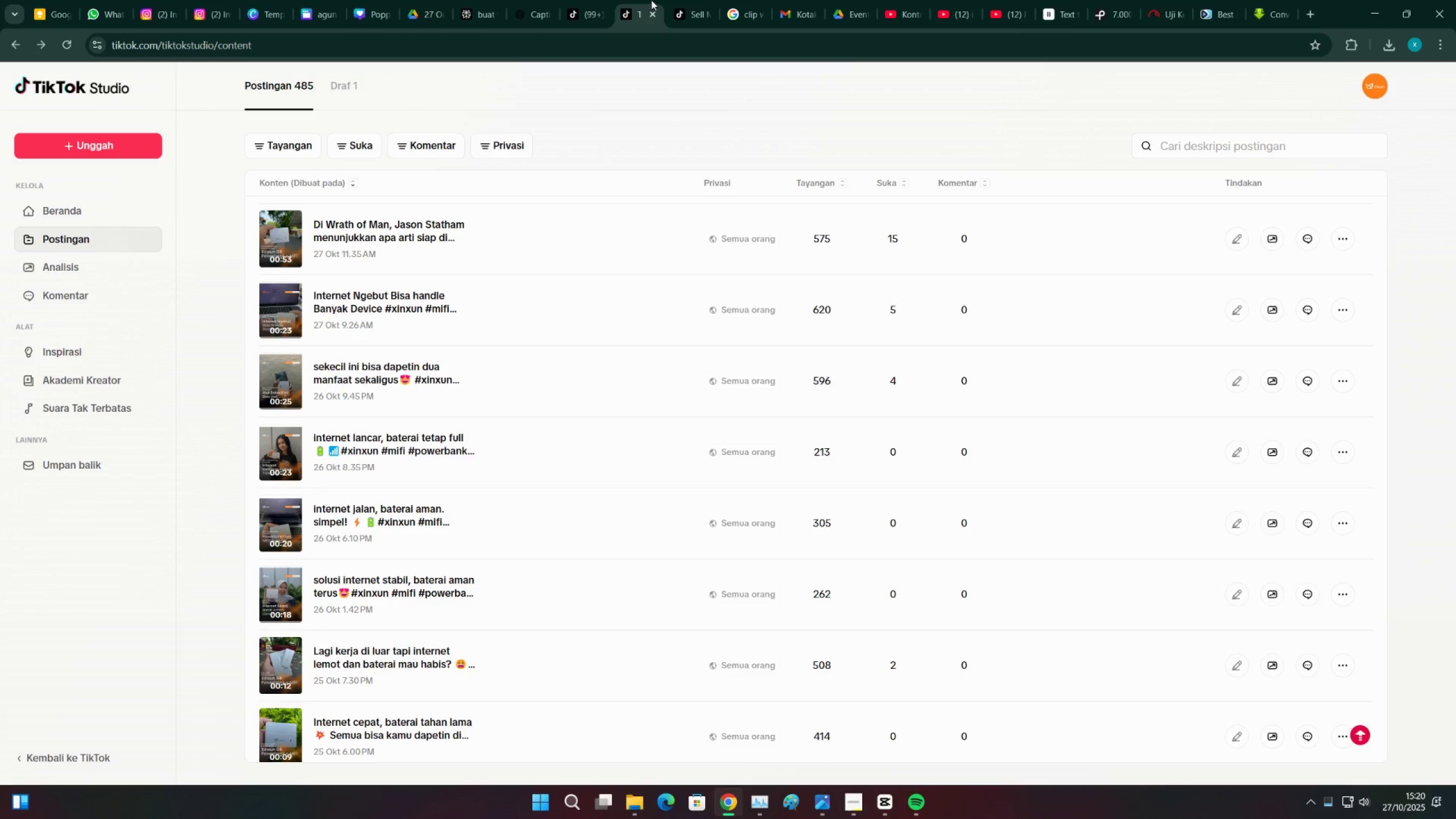 
mouse_move([664, -1])
 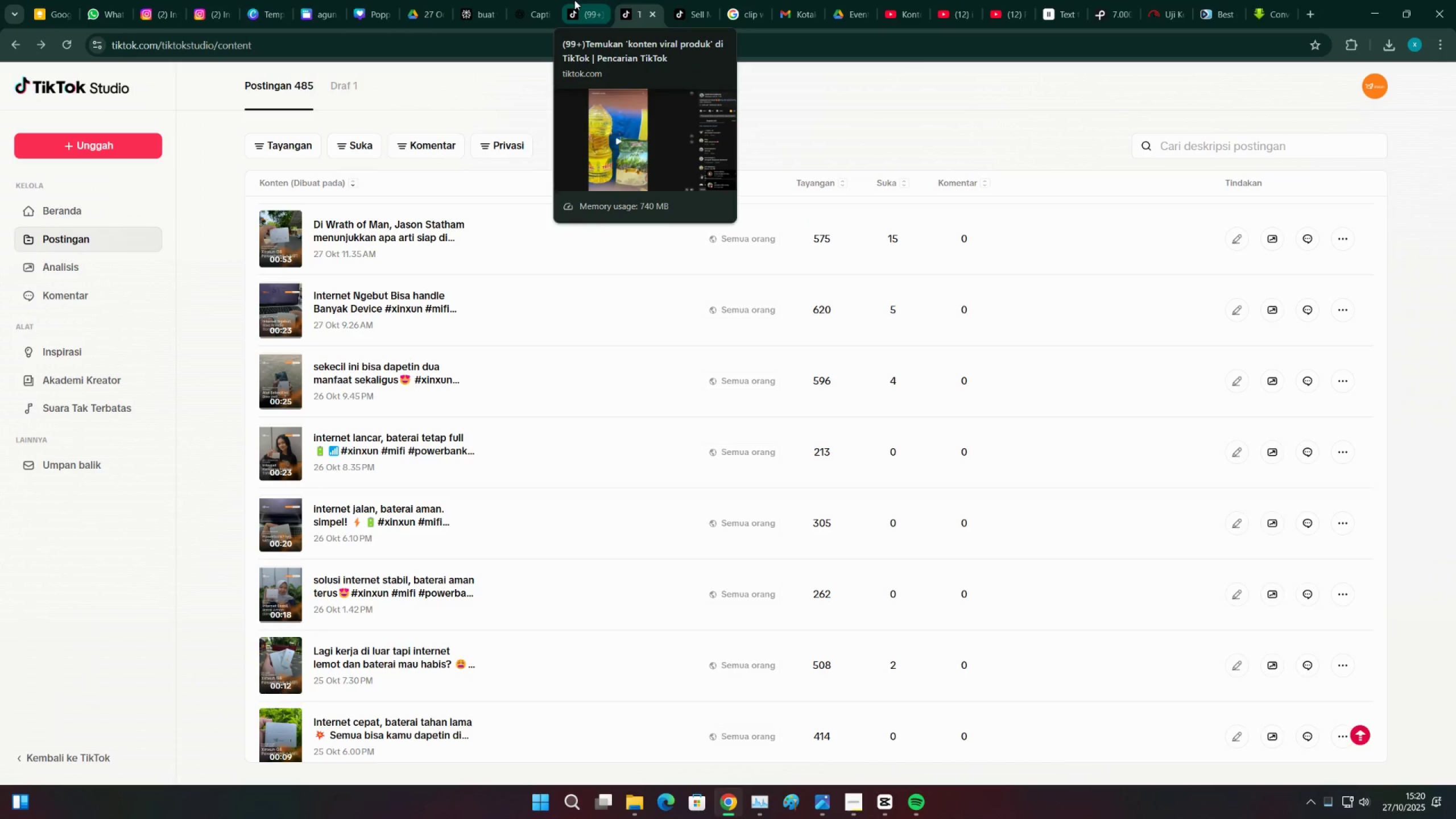 
left_click([574, 0])
 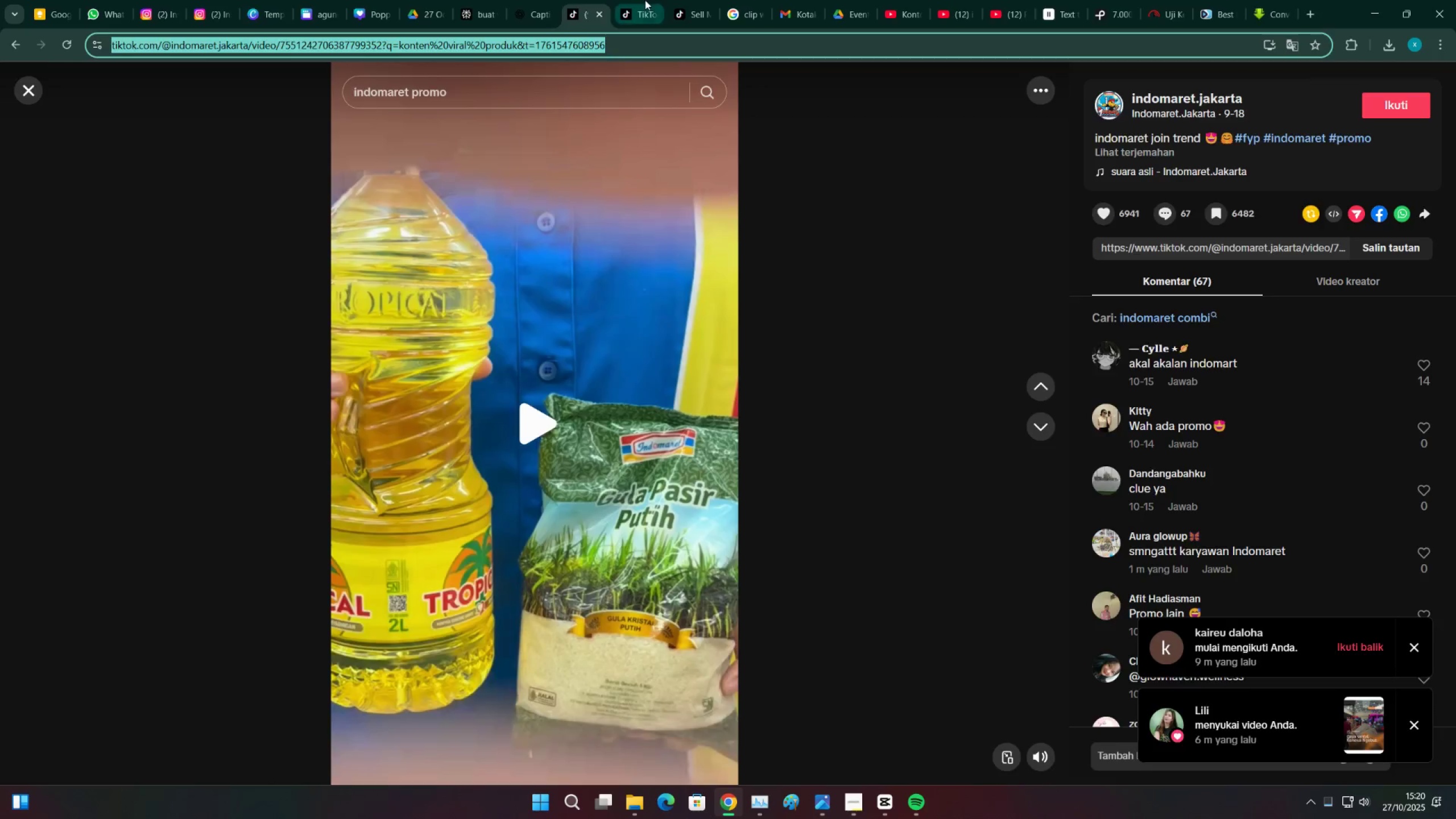 
left_click([645, 0])
 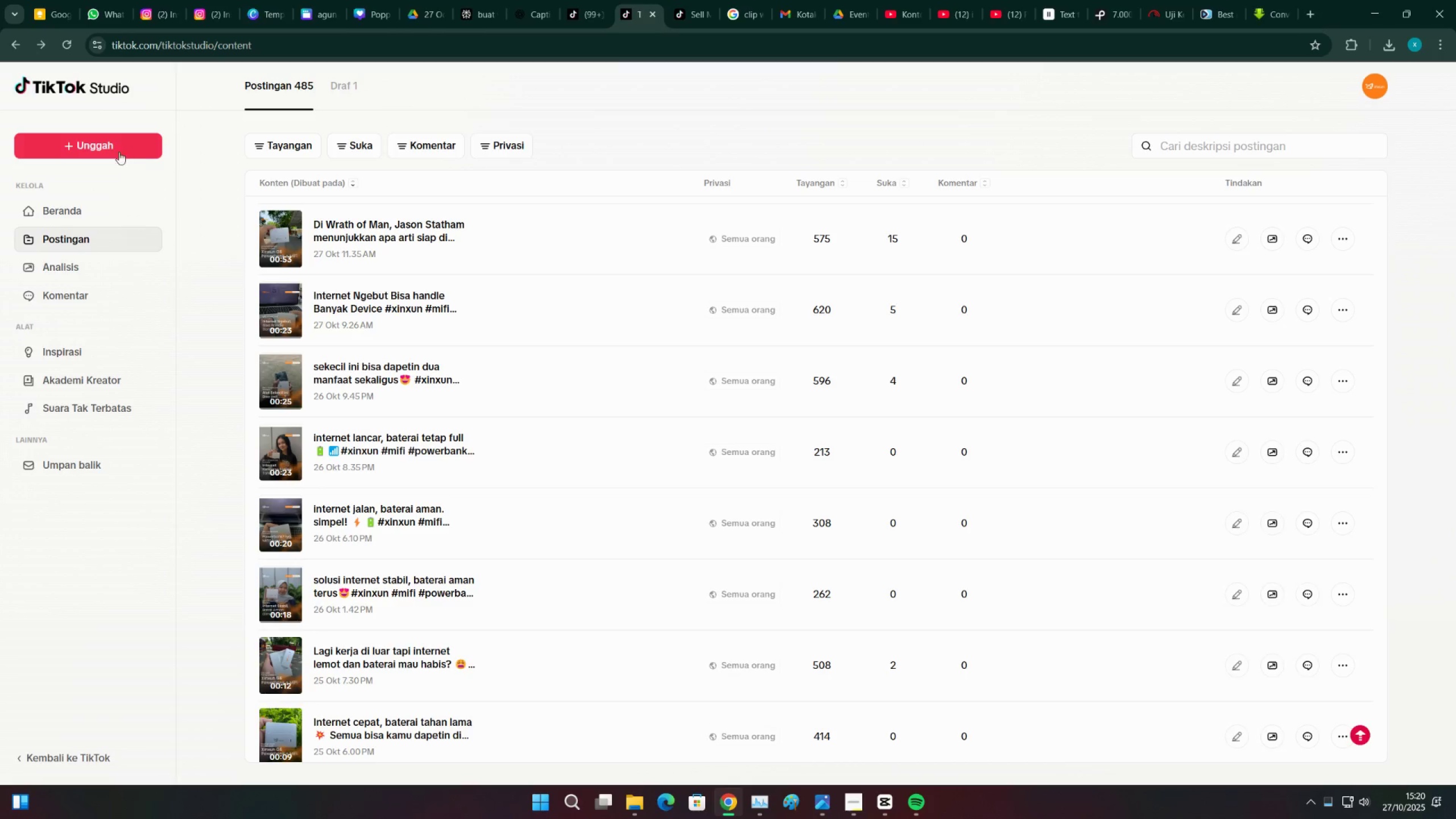 
left_click([115, 153])
 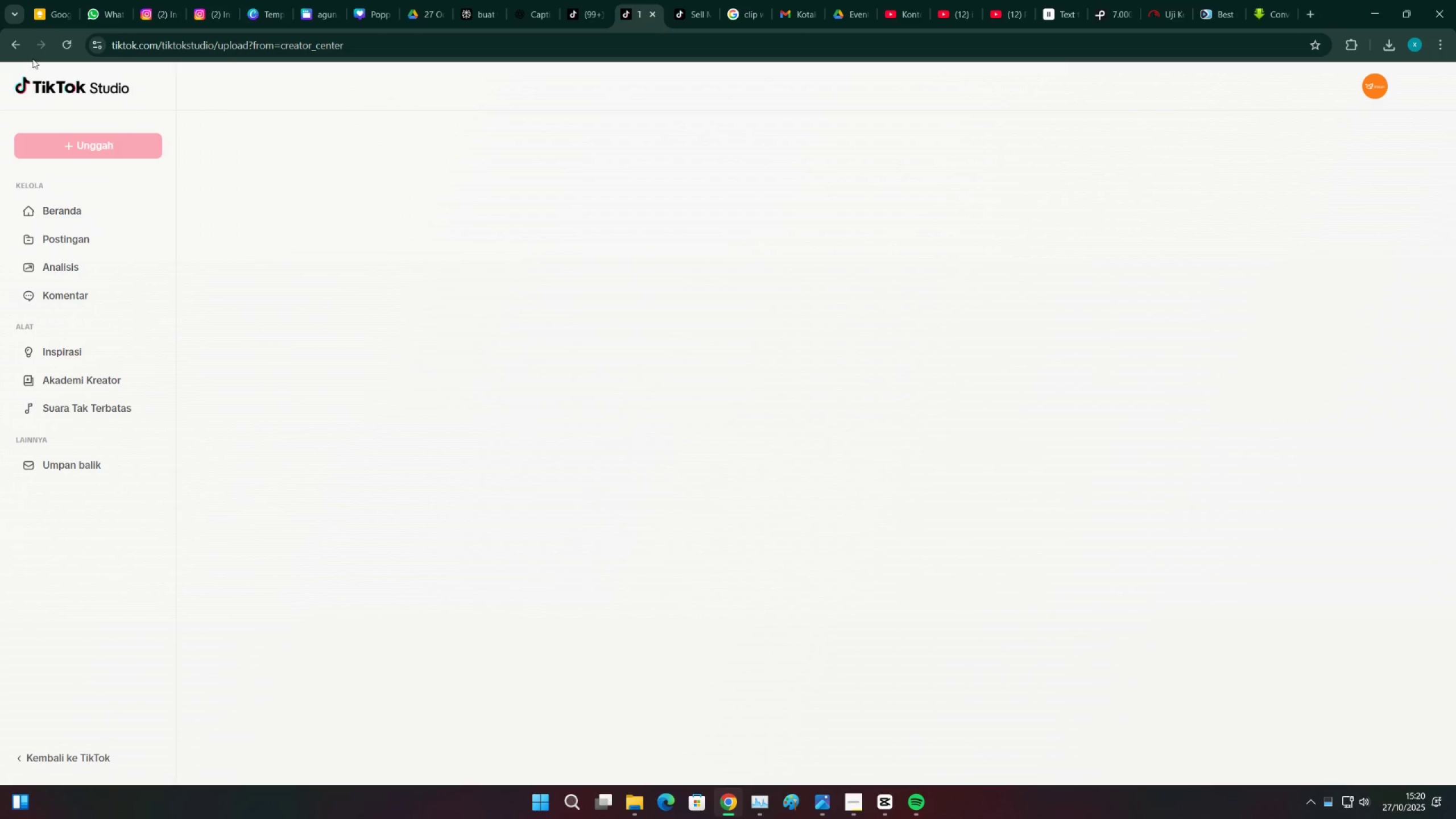 
left_click([20, 46])
 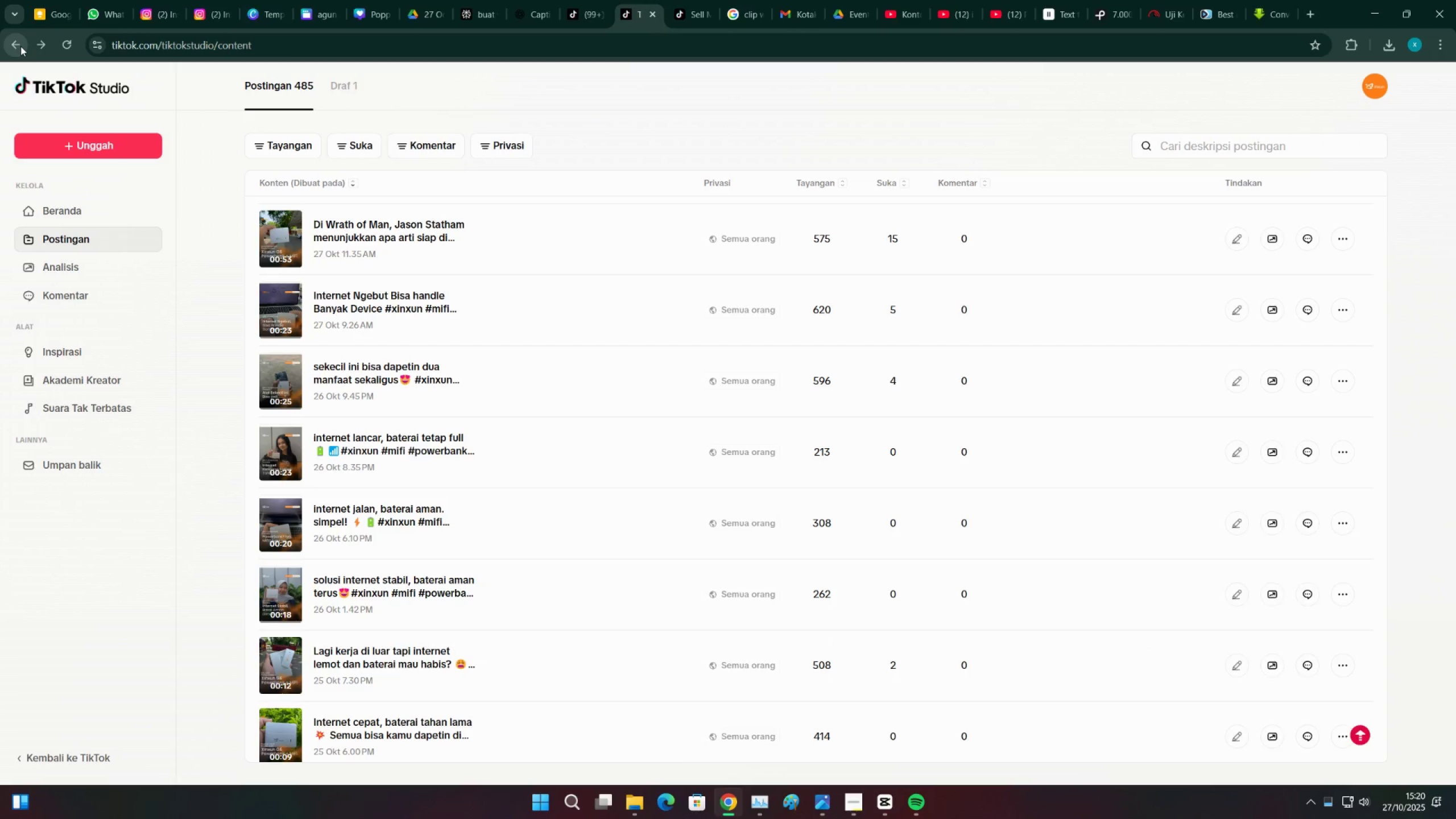 
scroll: coordinate [503, 427], scroll_direction: up, amount: 10.0
 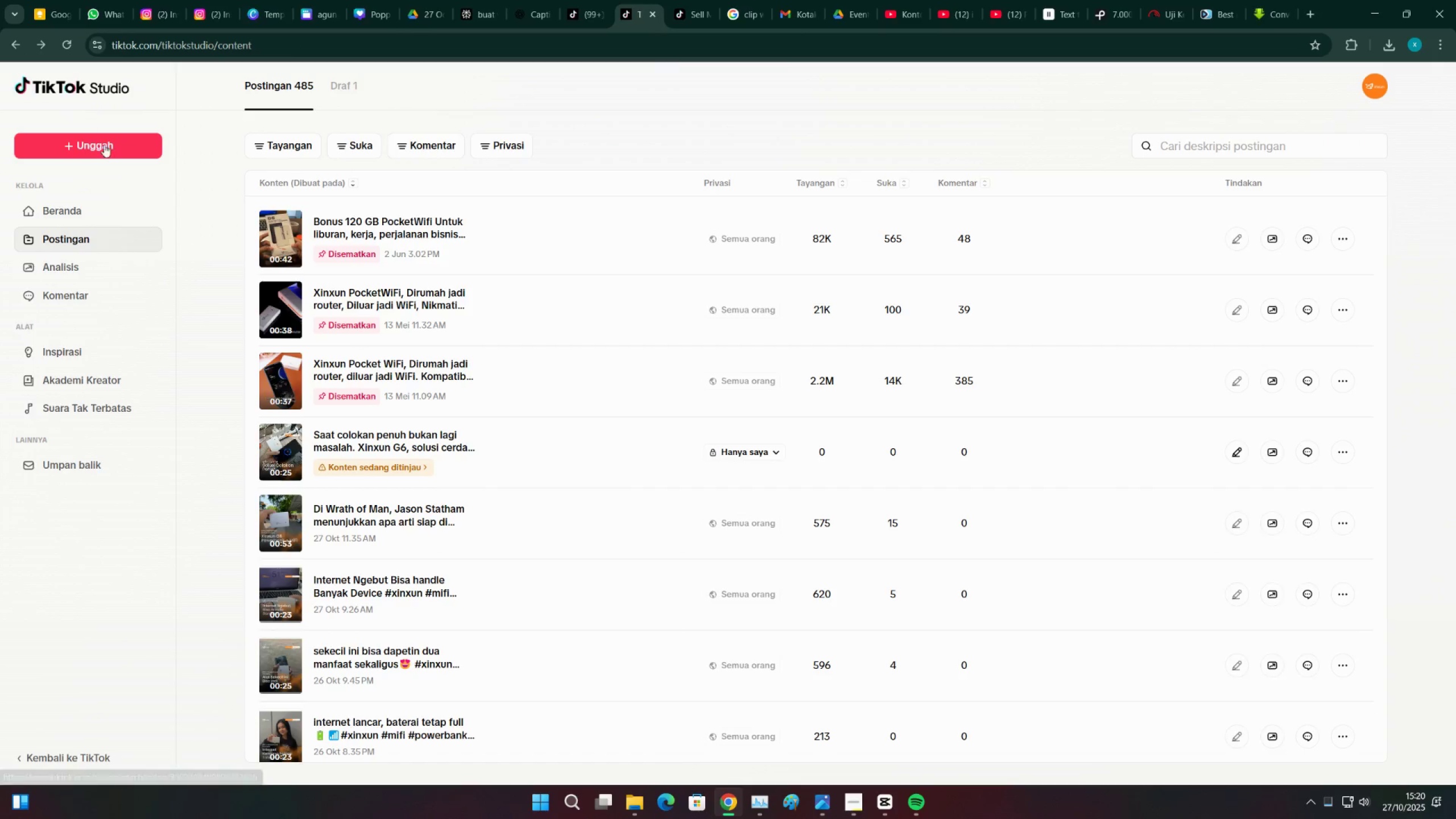 
left_click([112, 152])
 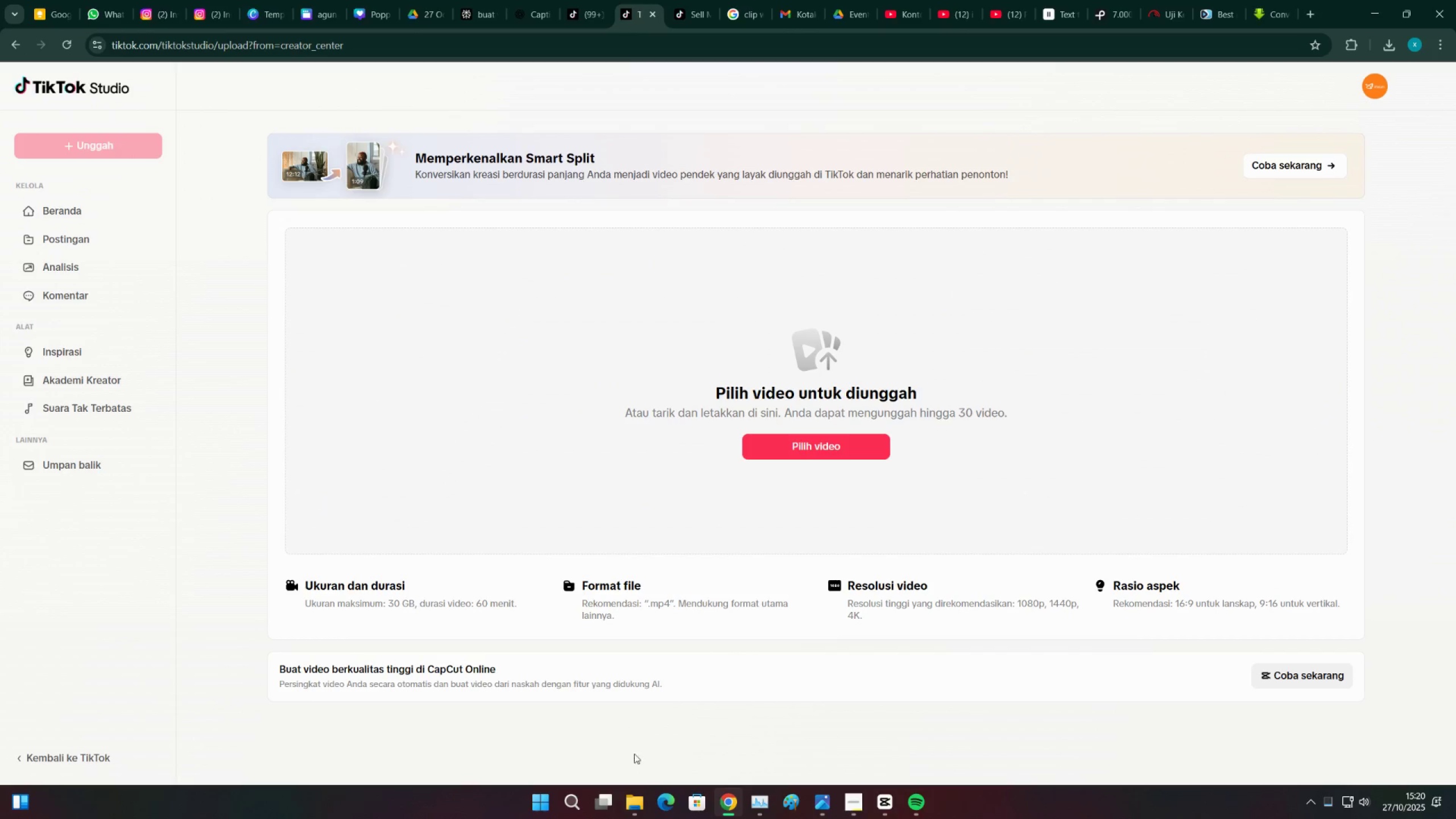 
left_click([627, 810])
 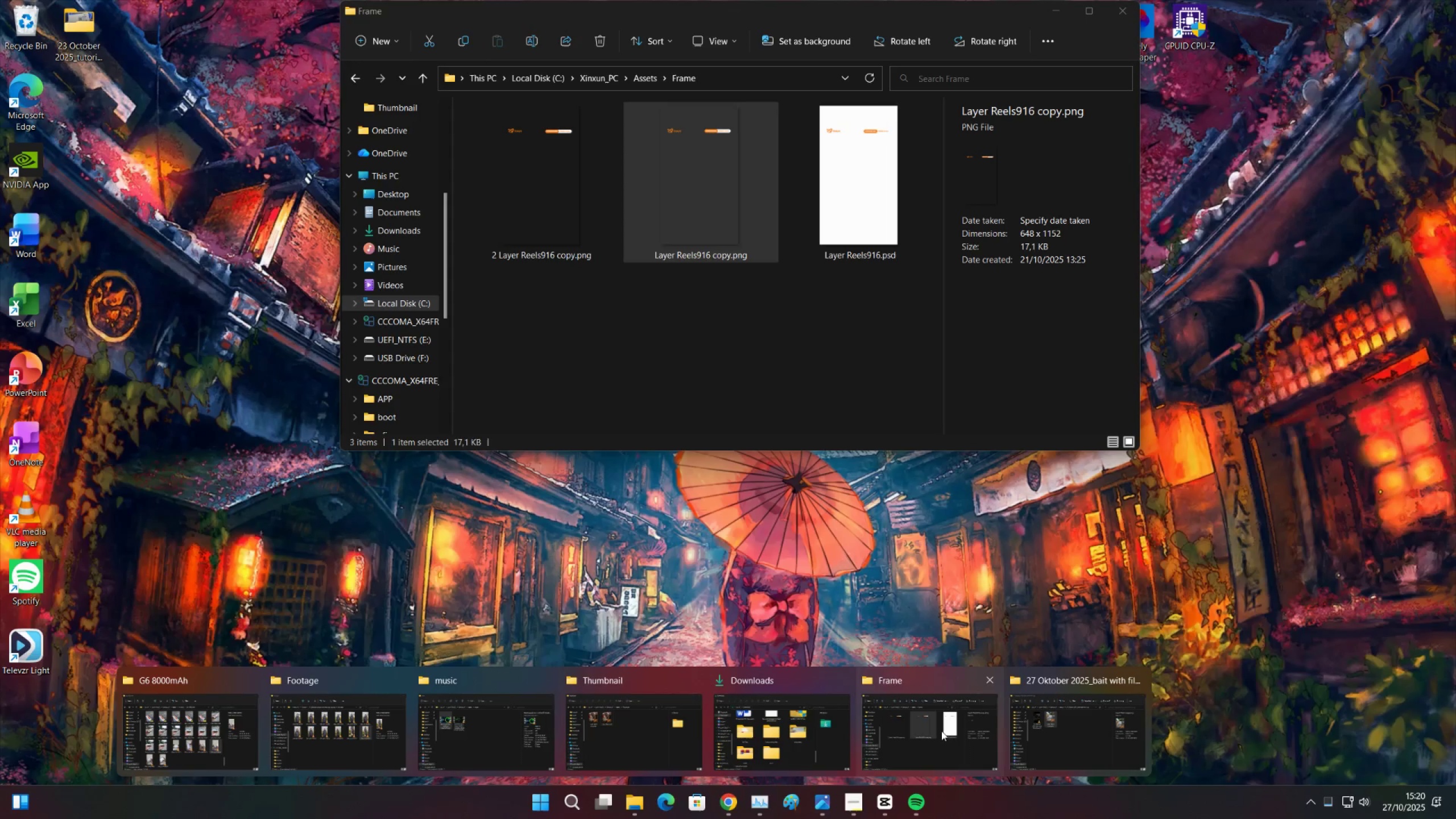 
left_click([1076, 719])
 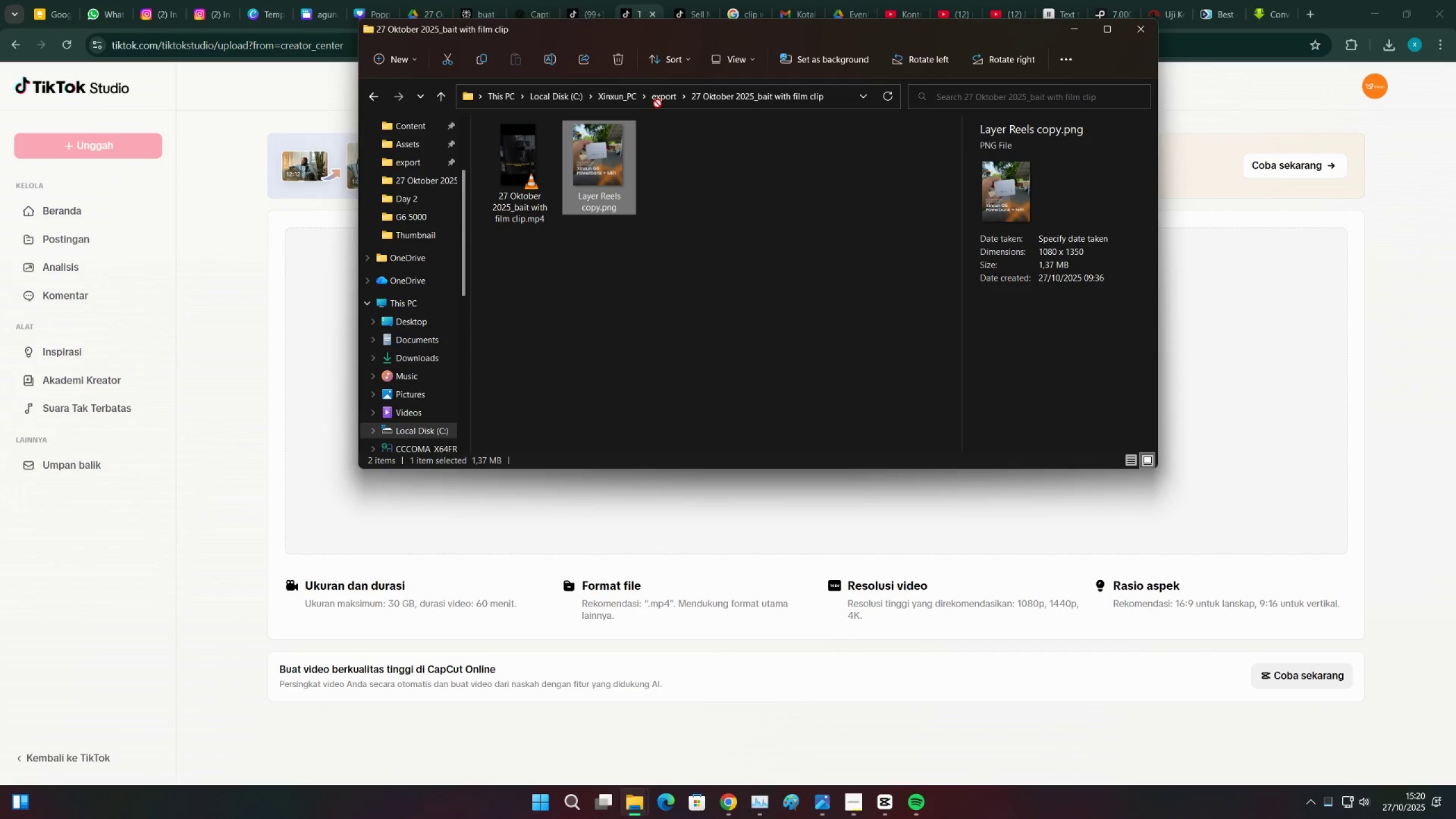 
left_click([661, 101])
 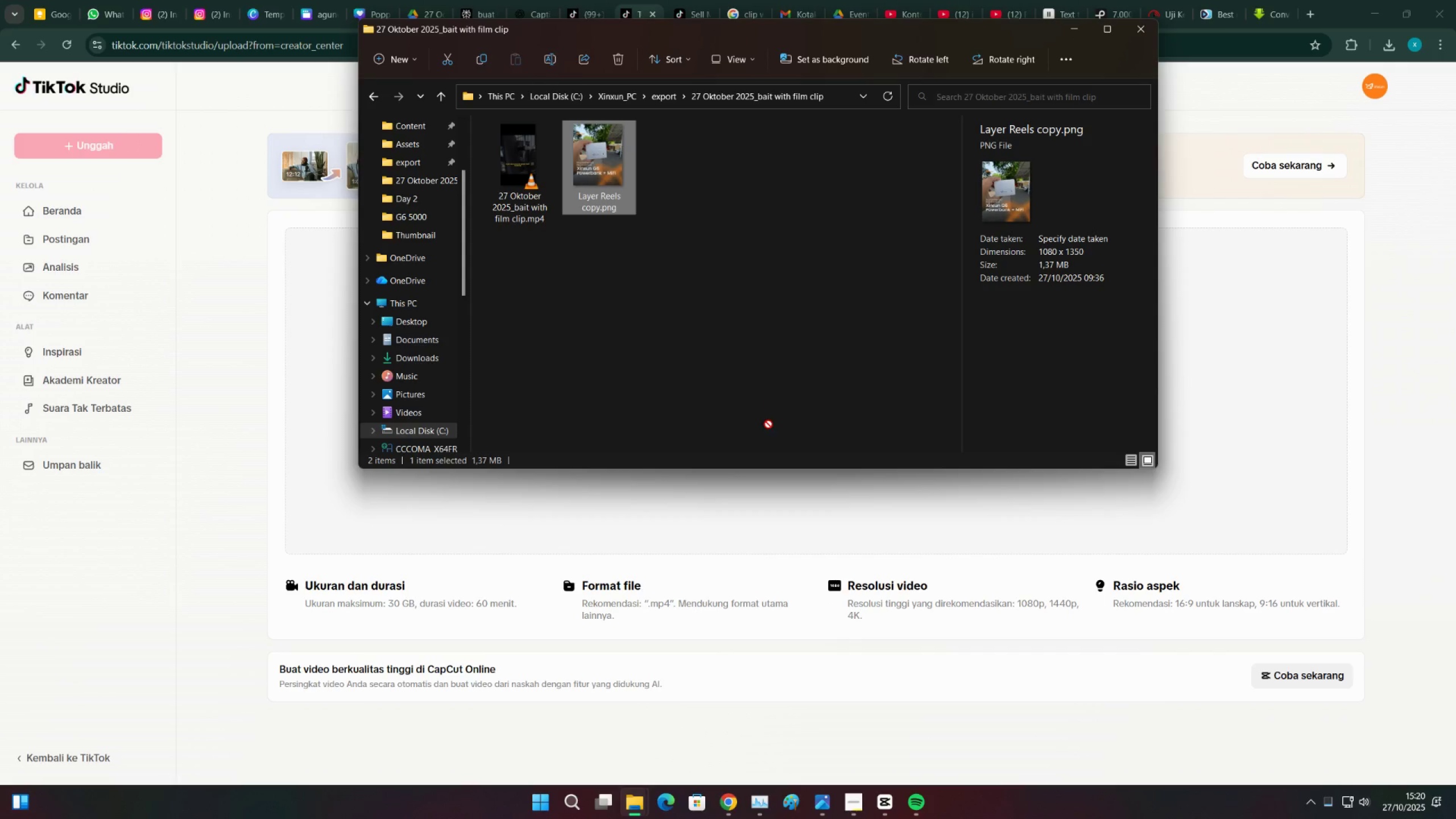 
double_click([732, 460])
 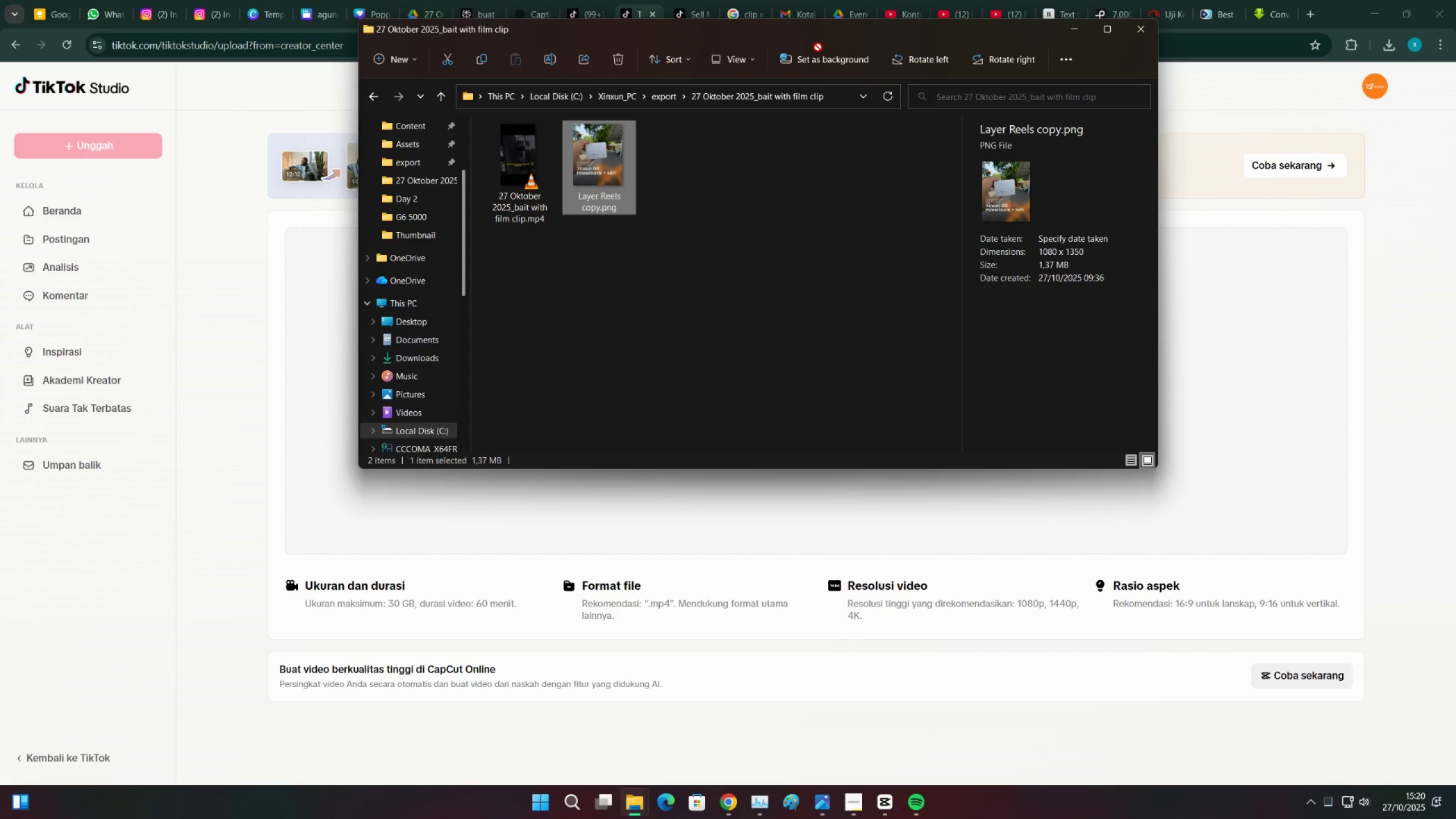 
left_click_drag(start_coordinate=[819, 29], to_coordinate=[792, 269])
 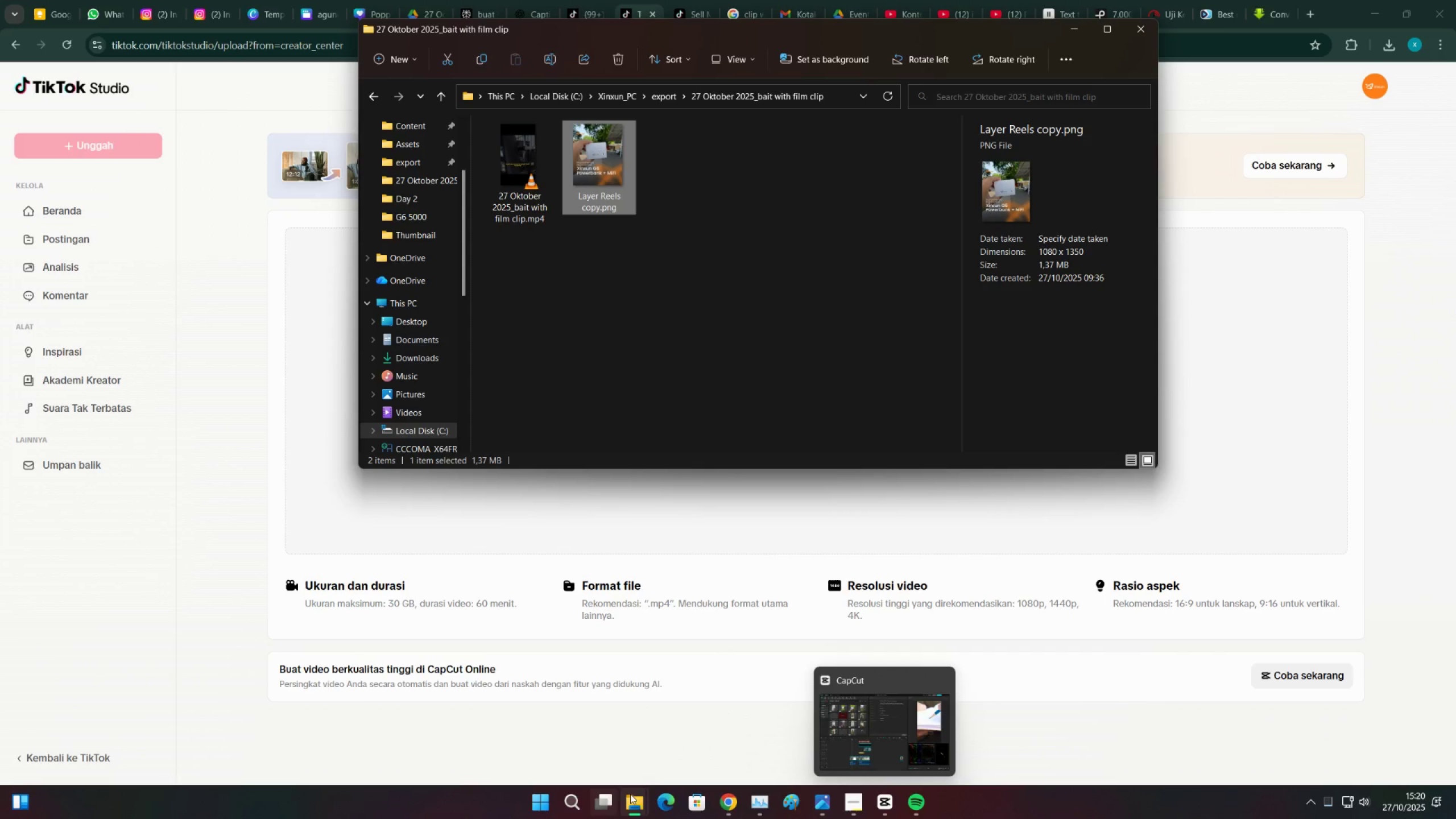 
left_click([638, 796])
 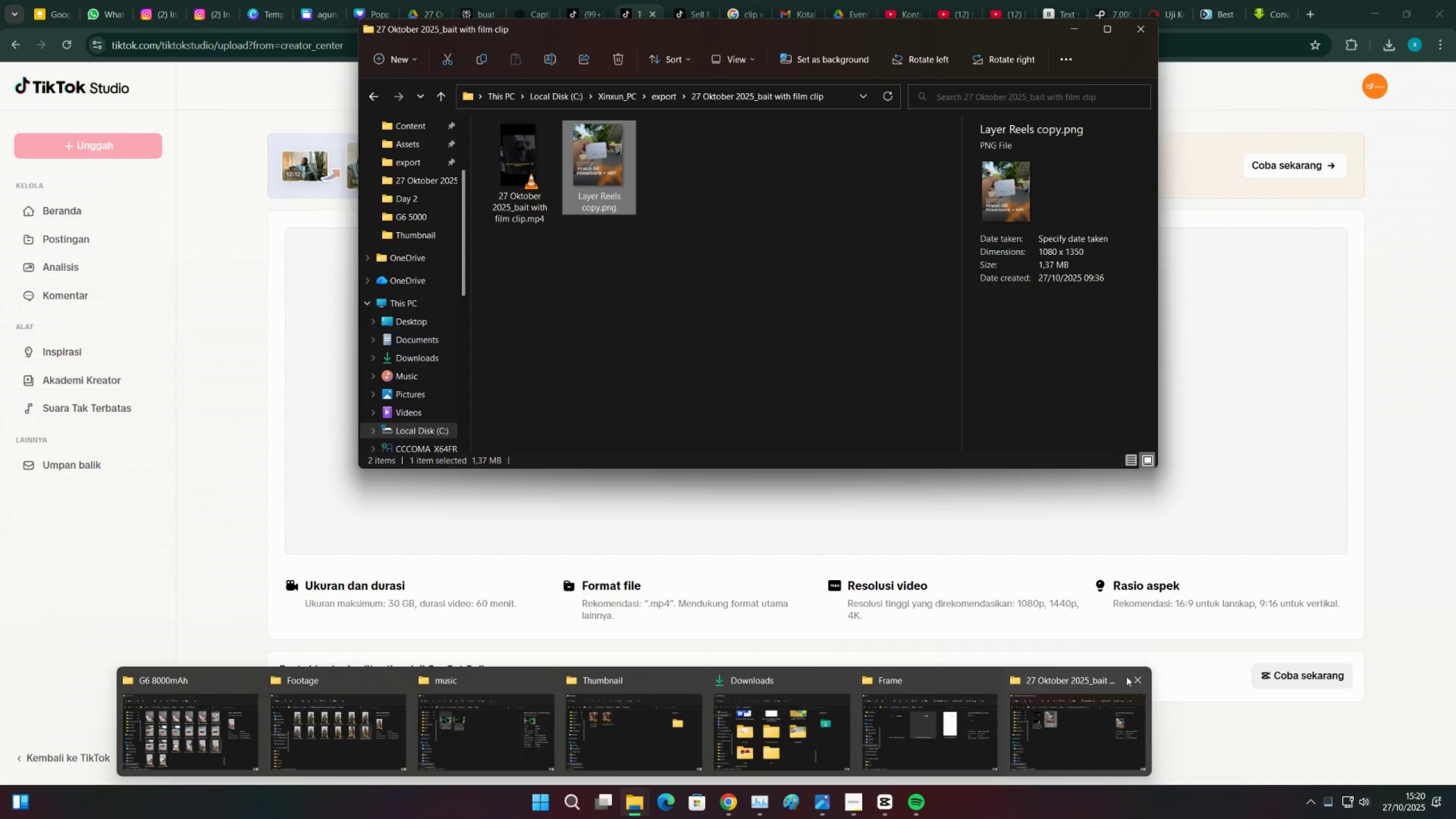 
left_click([1136, 677])
 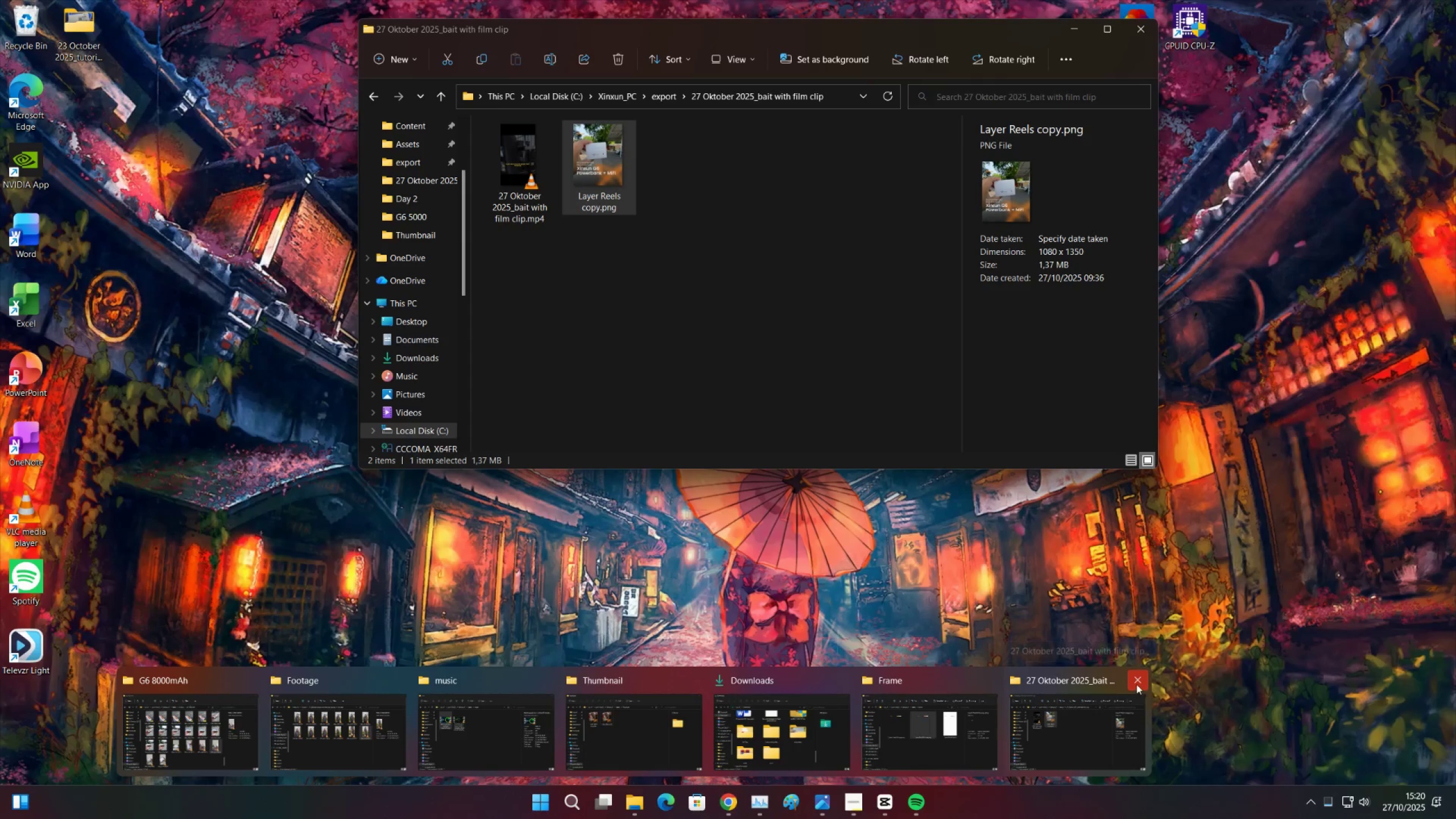 
double_click([1136, 684])
 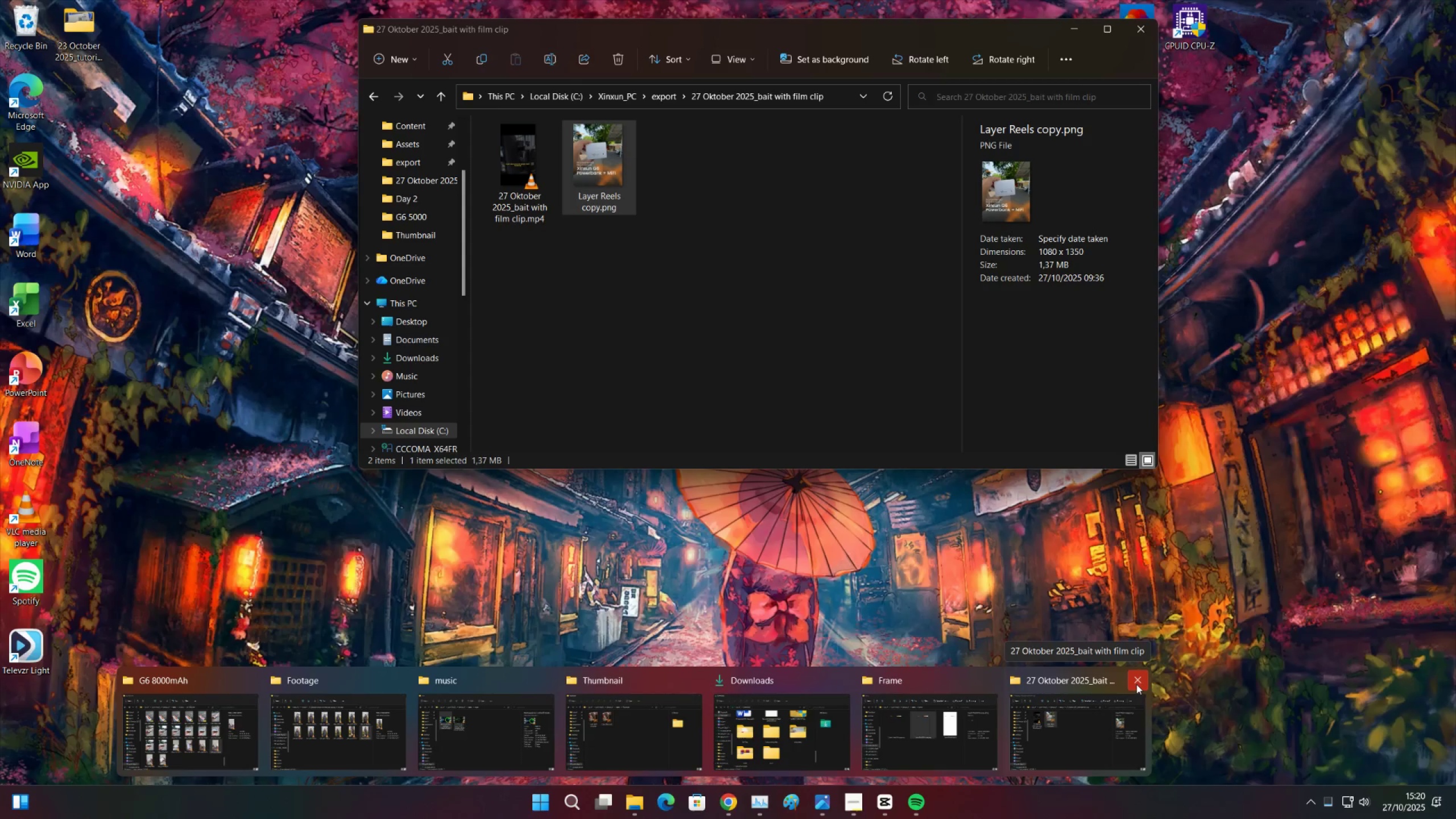 
triple_click([1136, 684])
 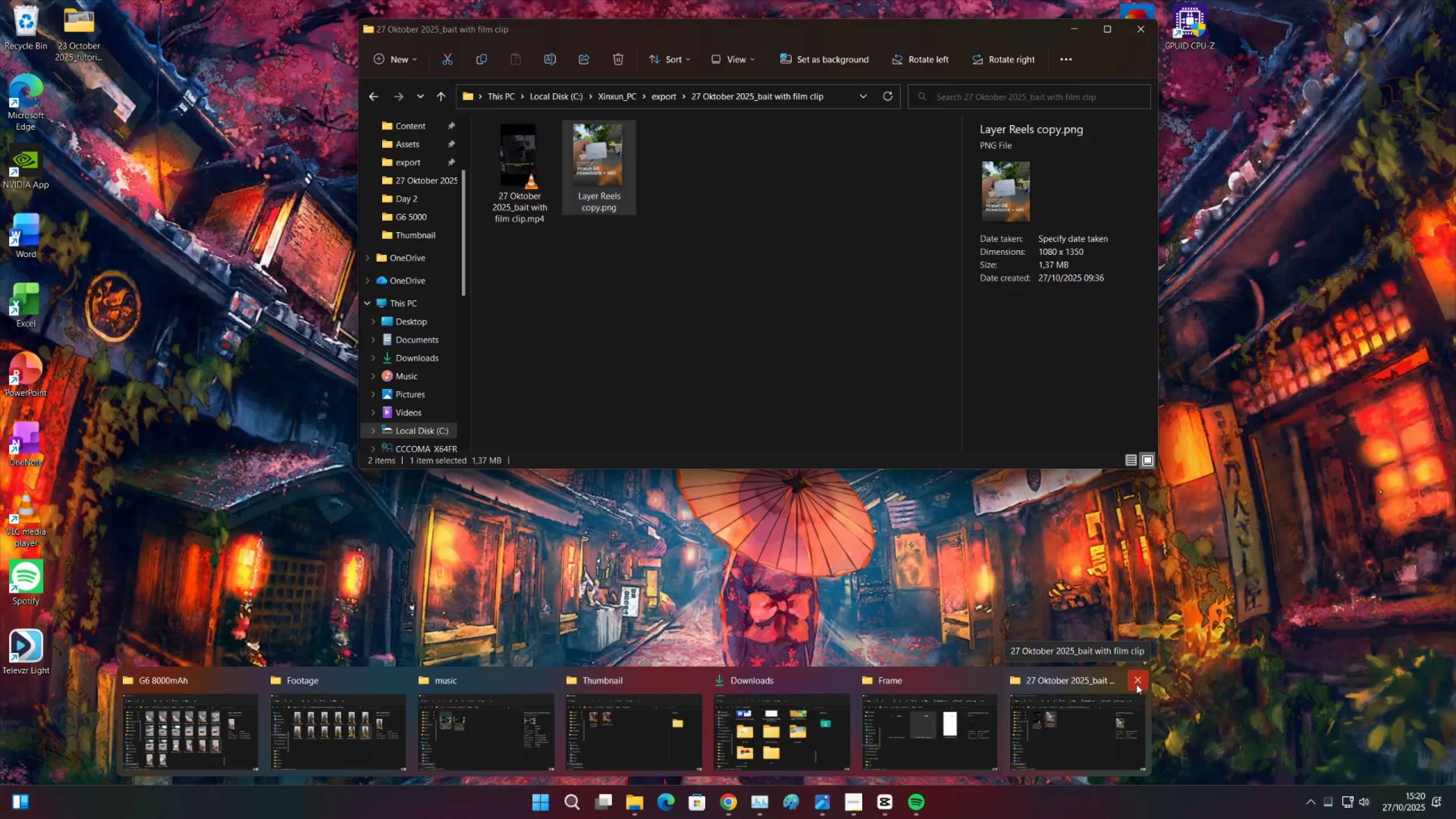 
triple_click([1136, 684])
 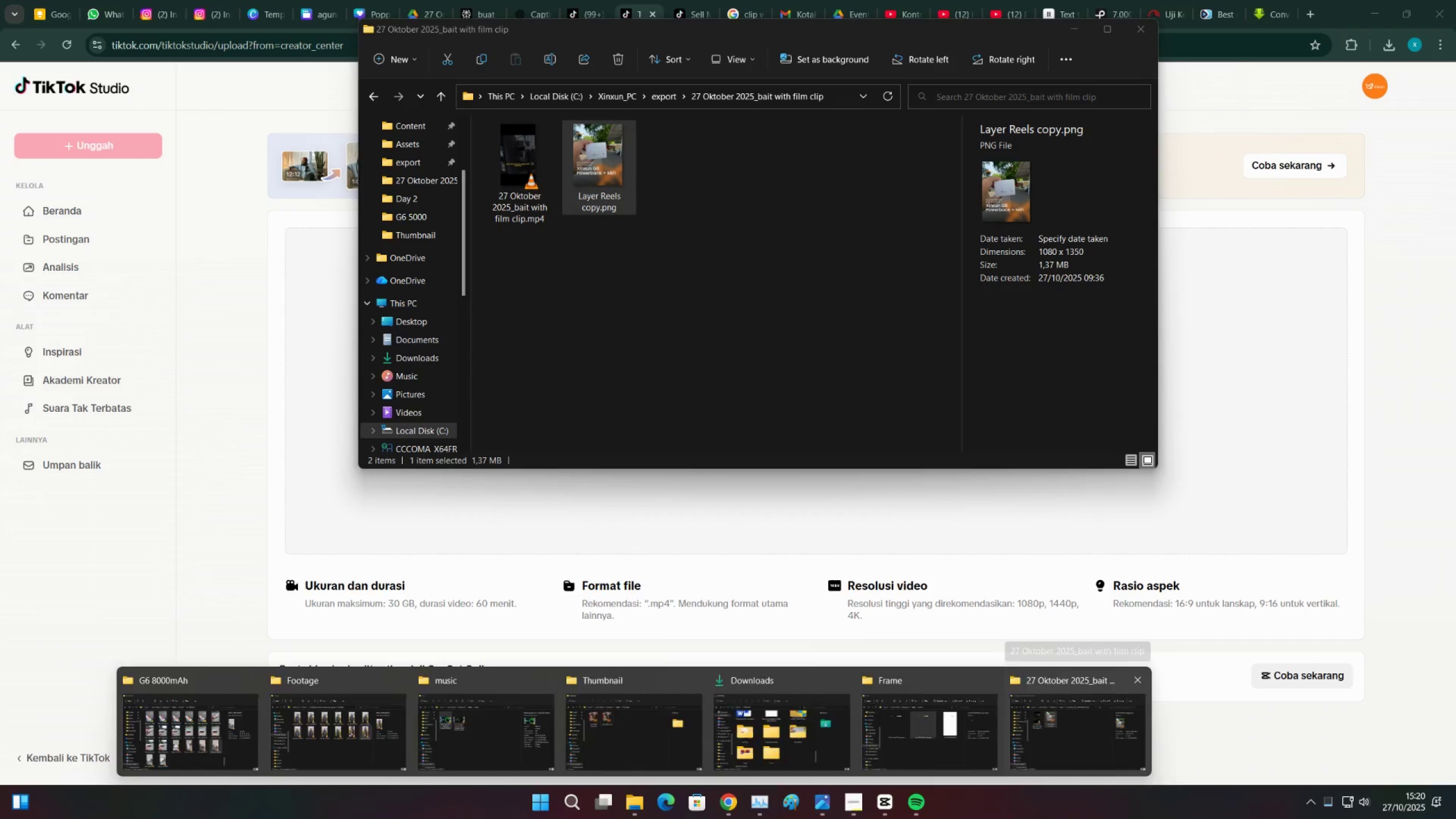 
right_click([1044, 818])
 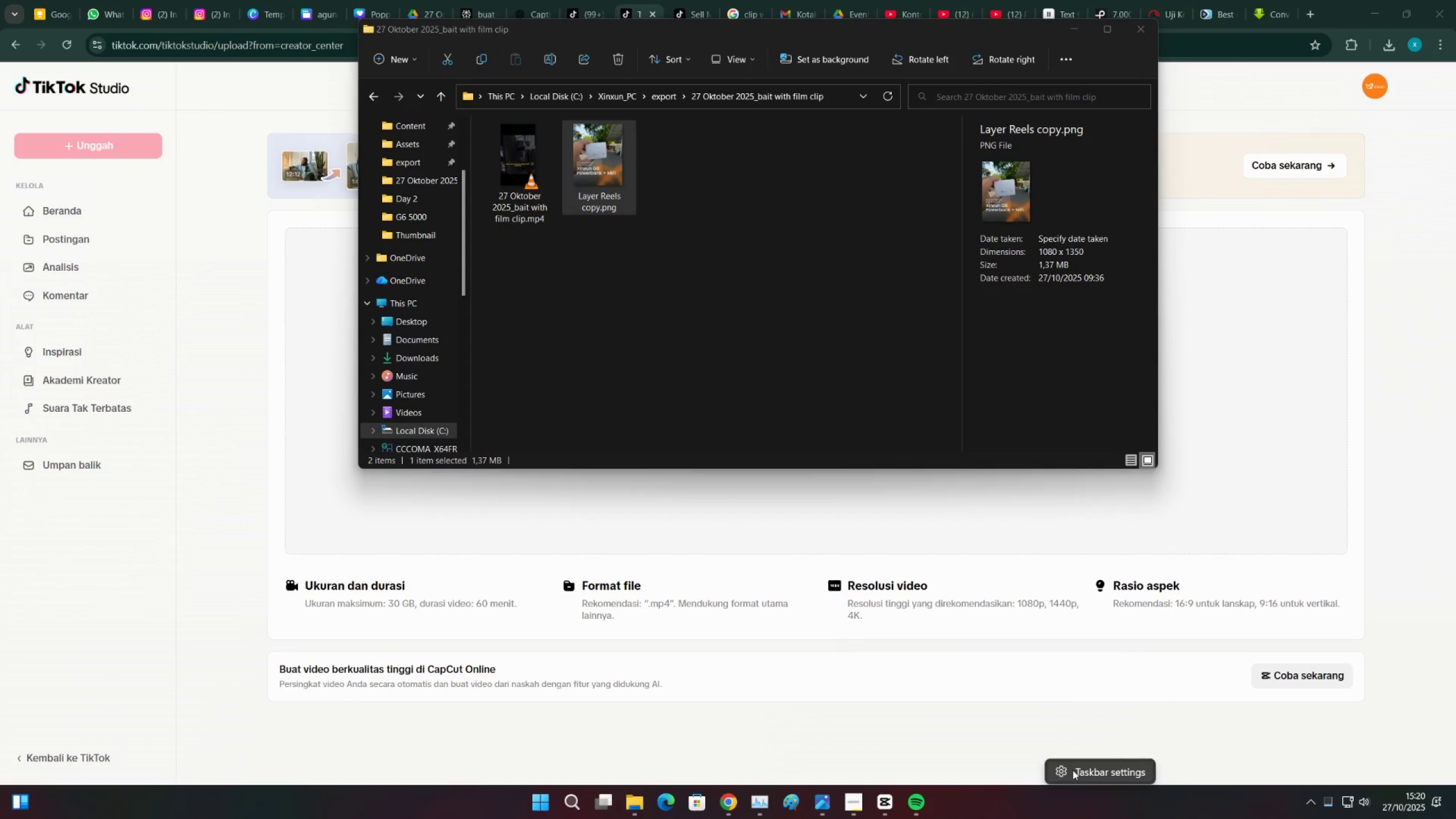 
left_click([1073, 770])
 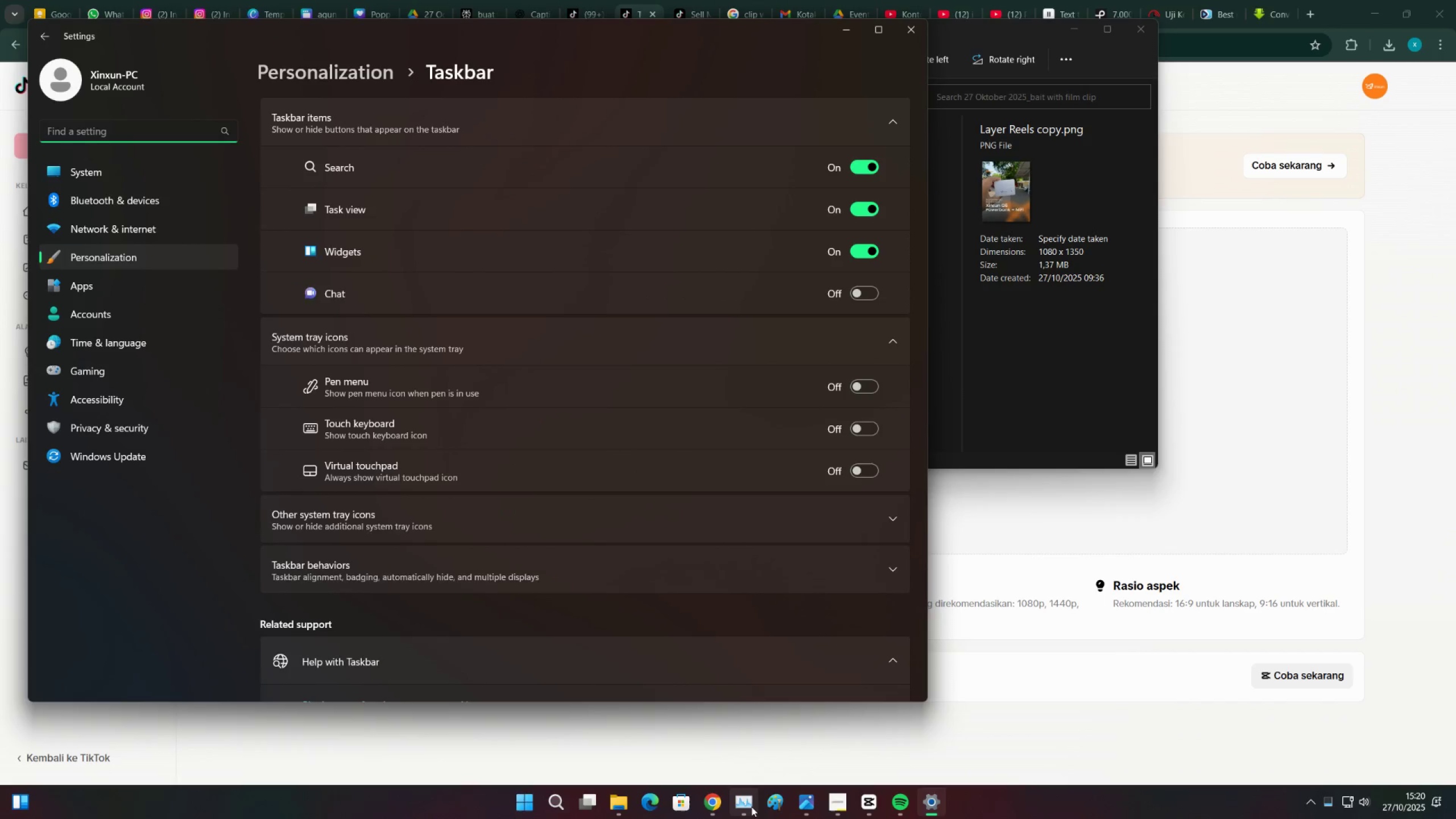 
left_click([750, 807])
 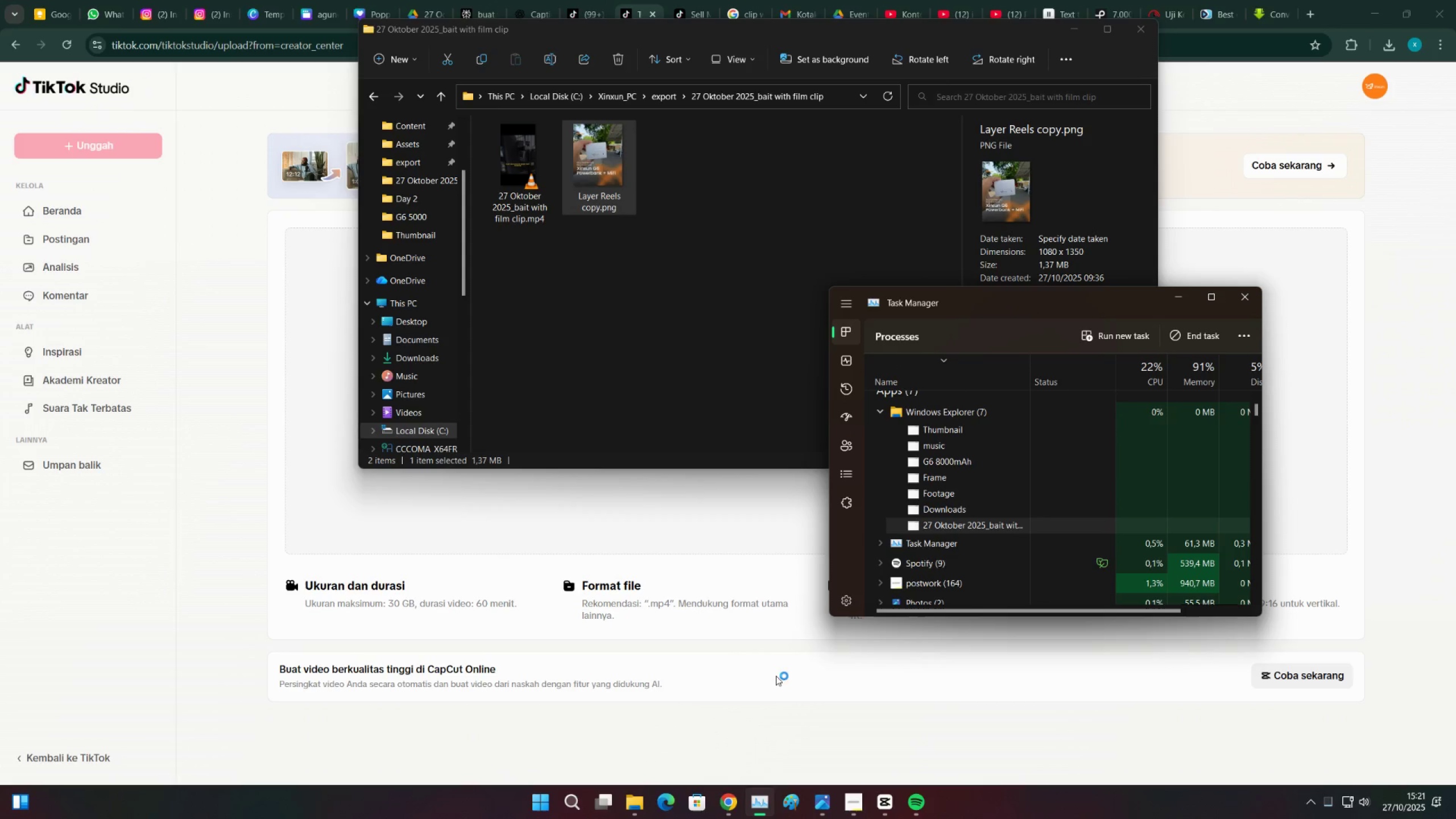 
wait(21.4)
 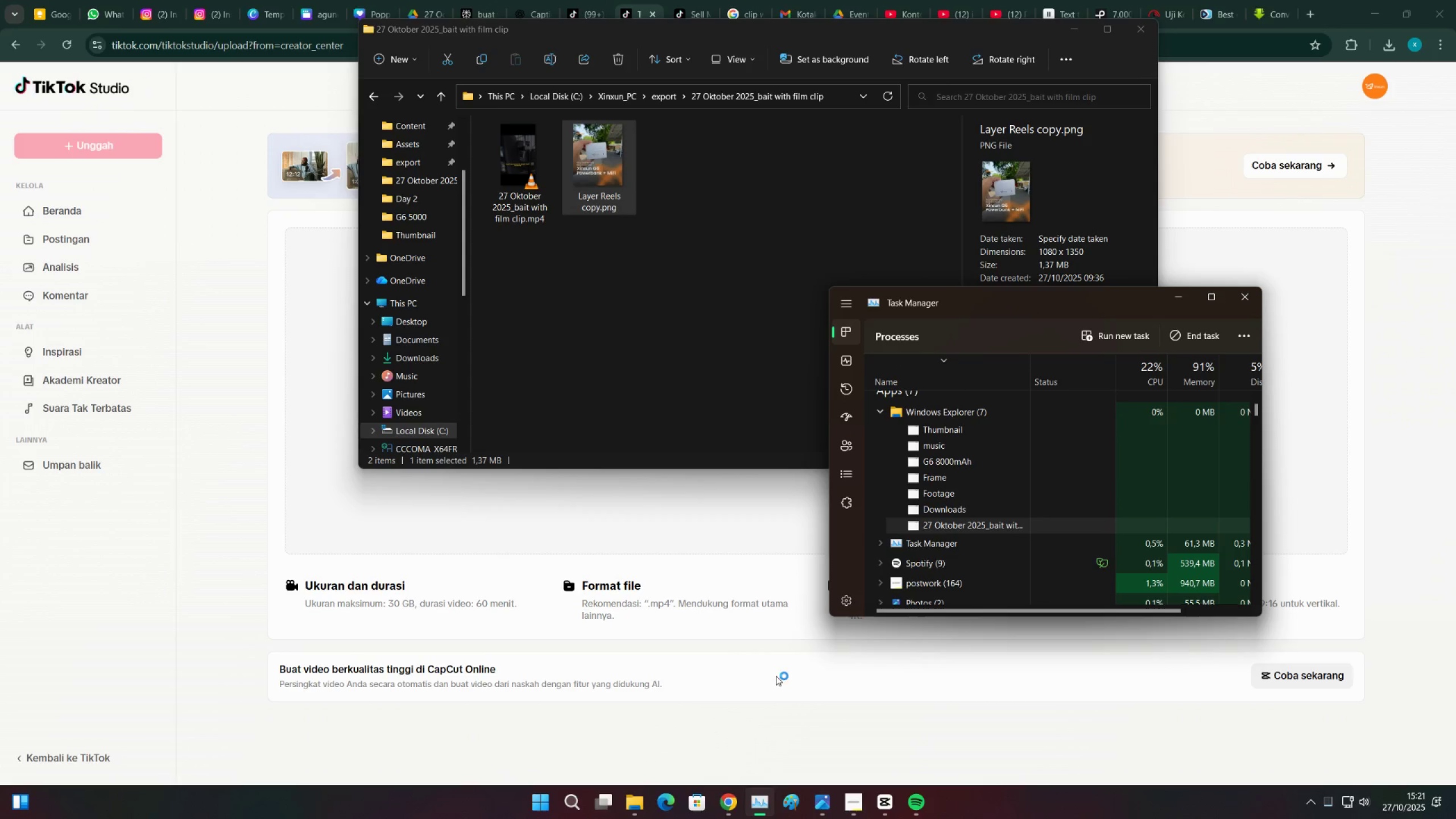 
left_click([643, 800])
 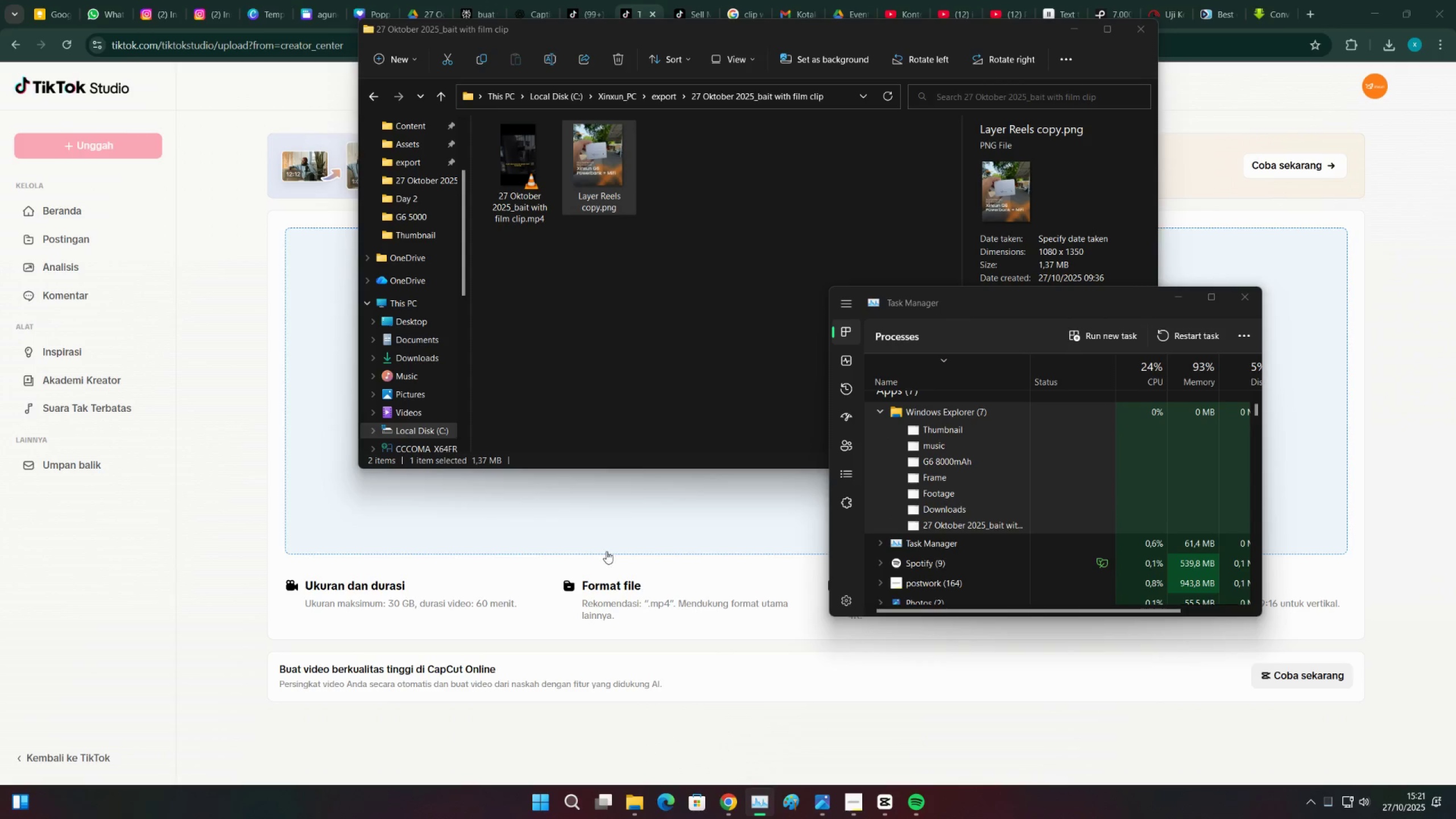 
left_click([663, 568])
 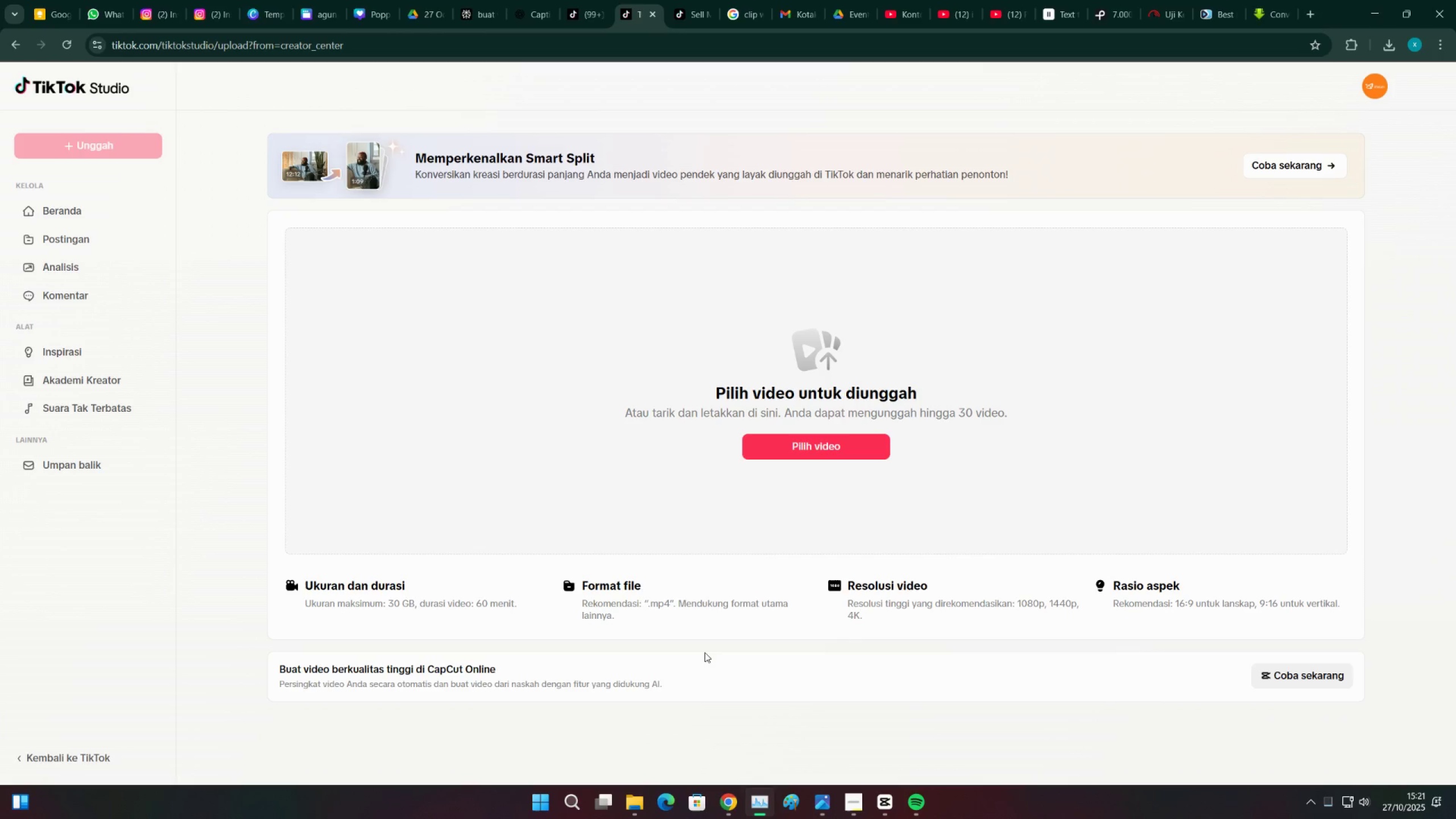 
scroll: coordinate [717, 697], scroll_direction: down, amount: 4.0
 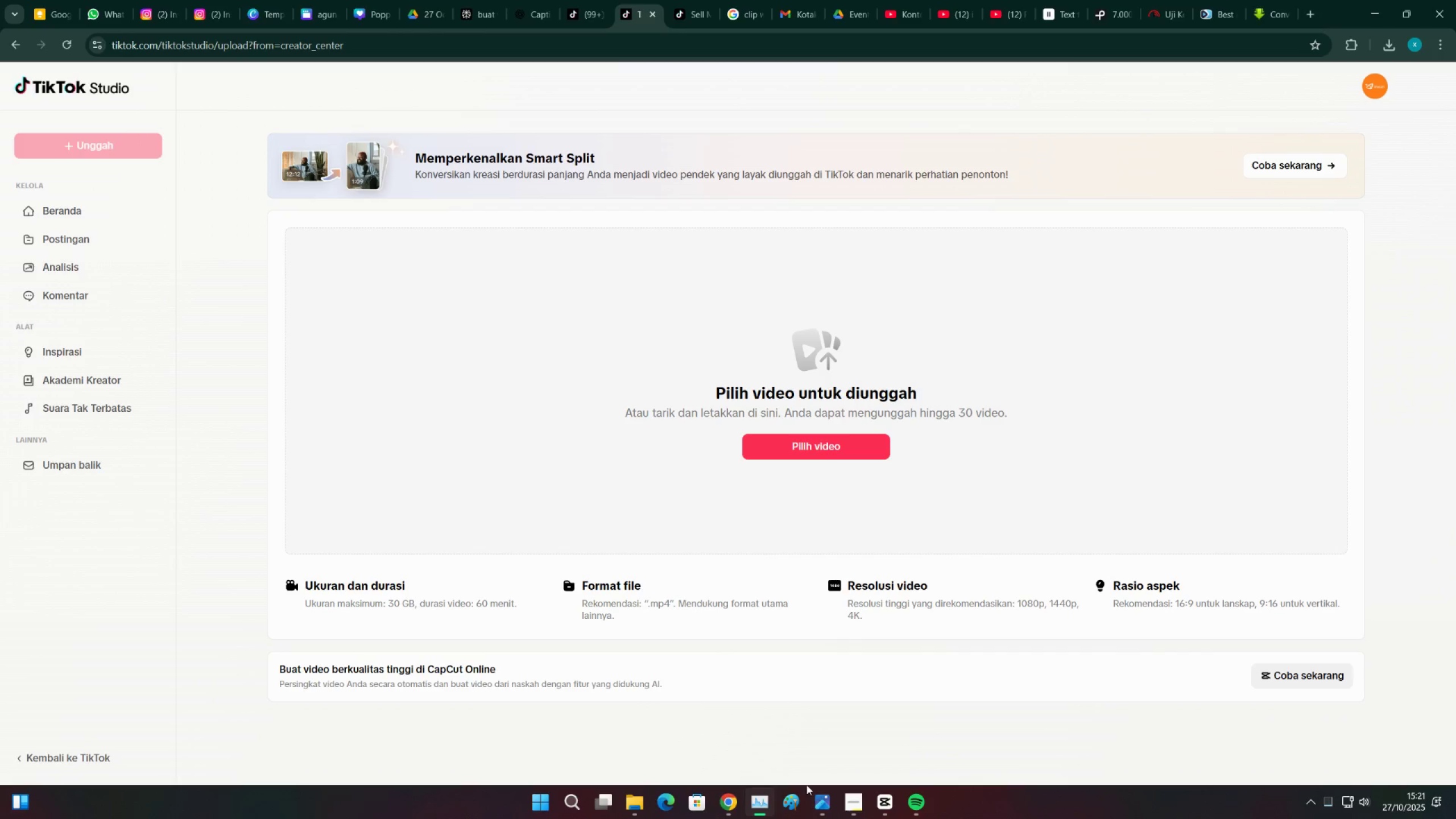 
key(Alt+Tab)
 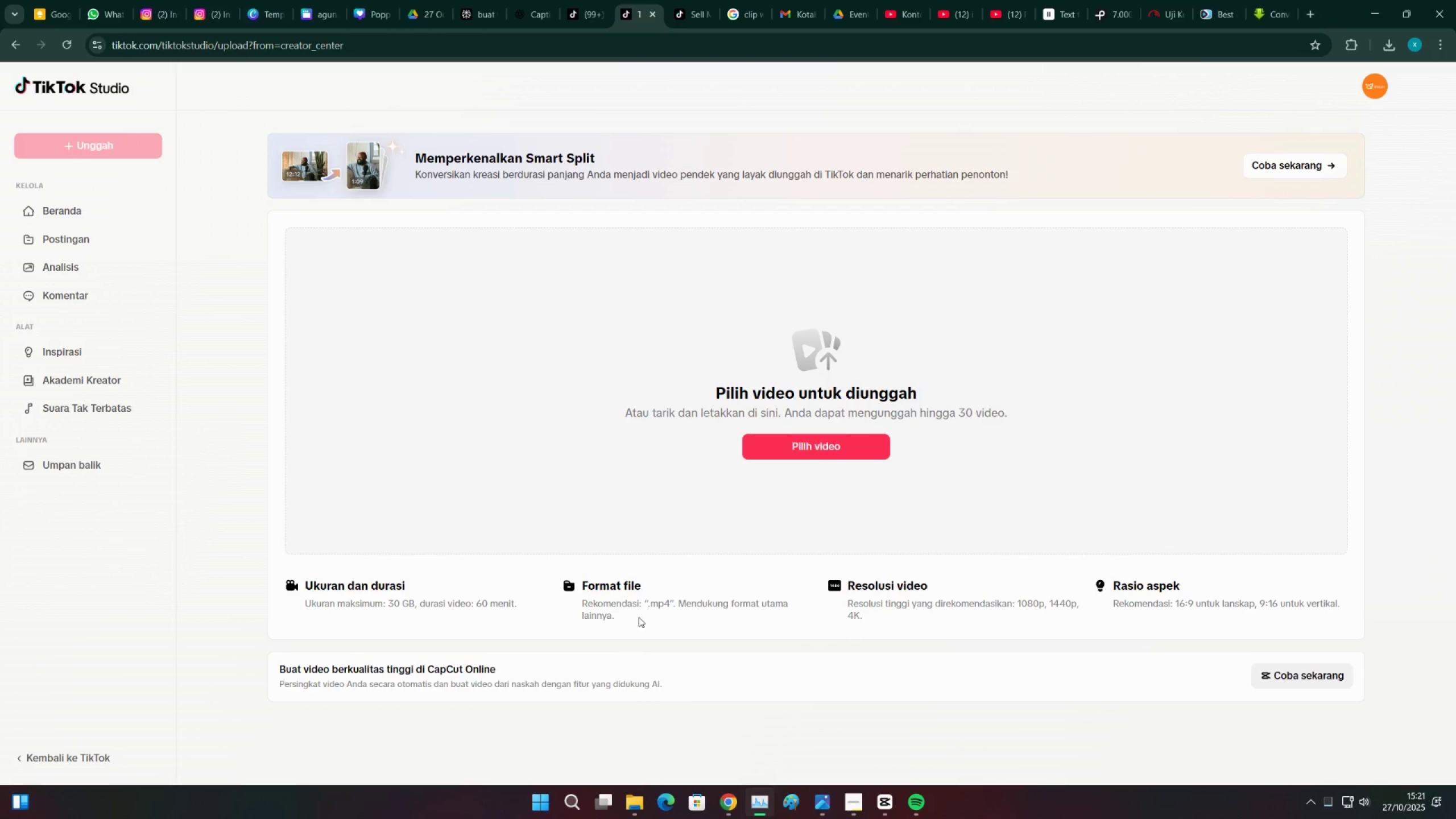 
key(Alt+Tab)
 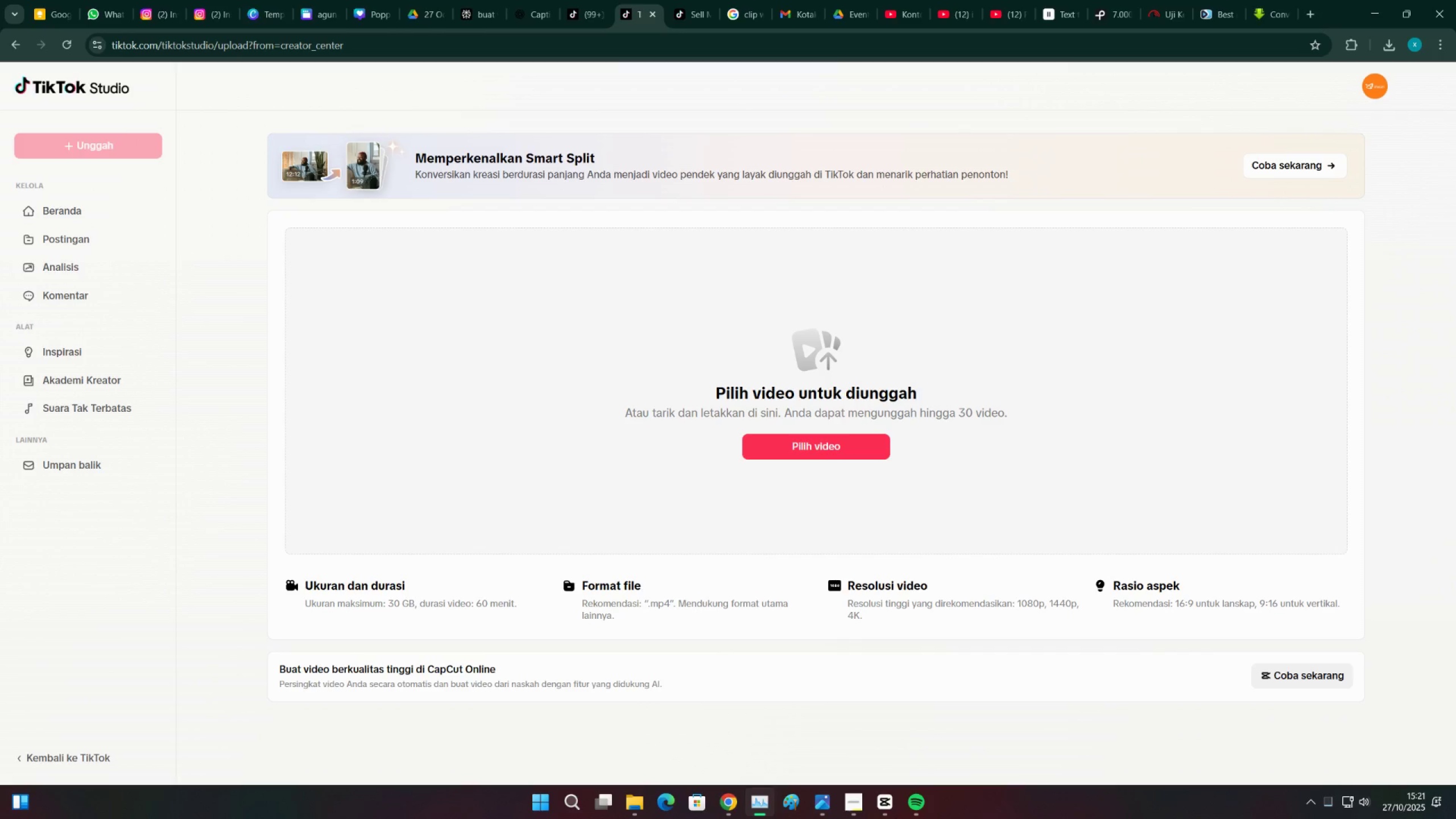 
key(Alt+Control+ControlLeft)
 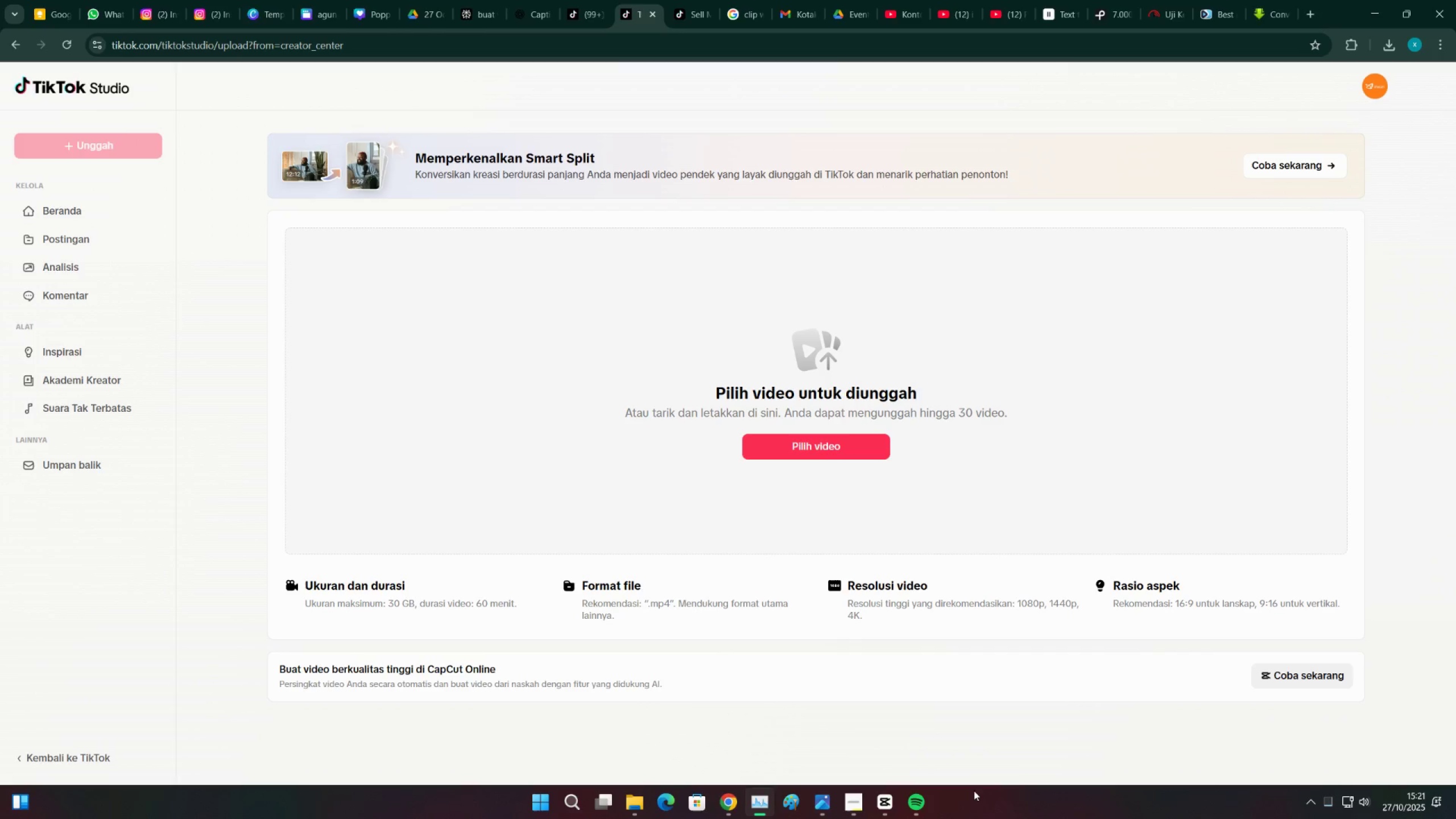 
key(Alt+Control+AltLeft)
 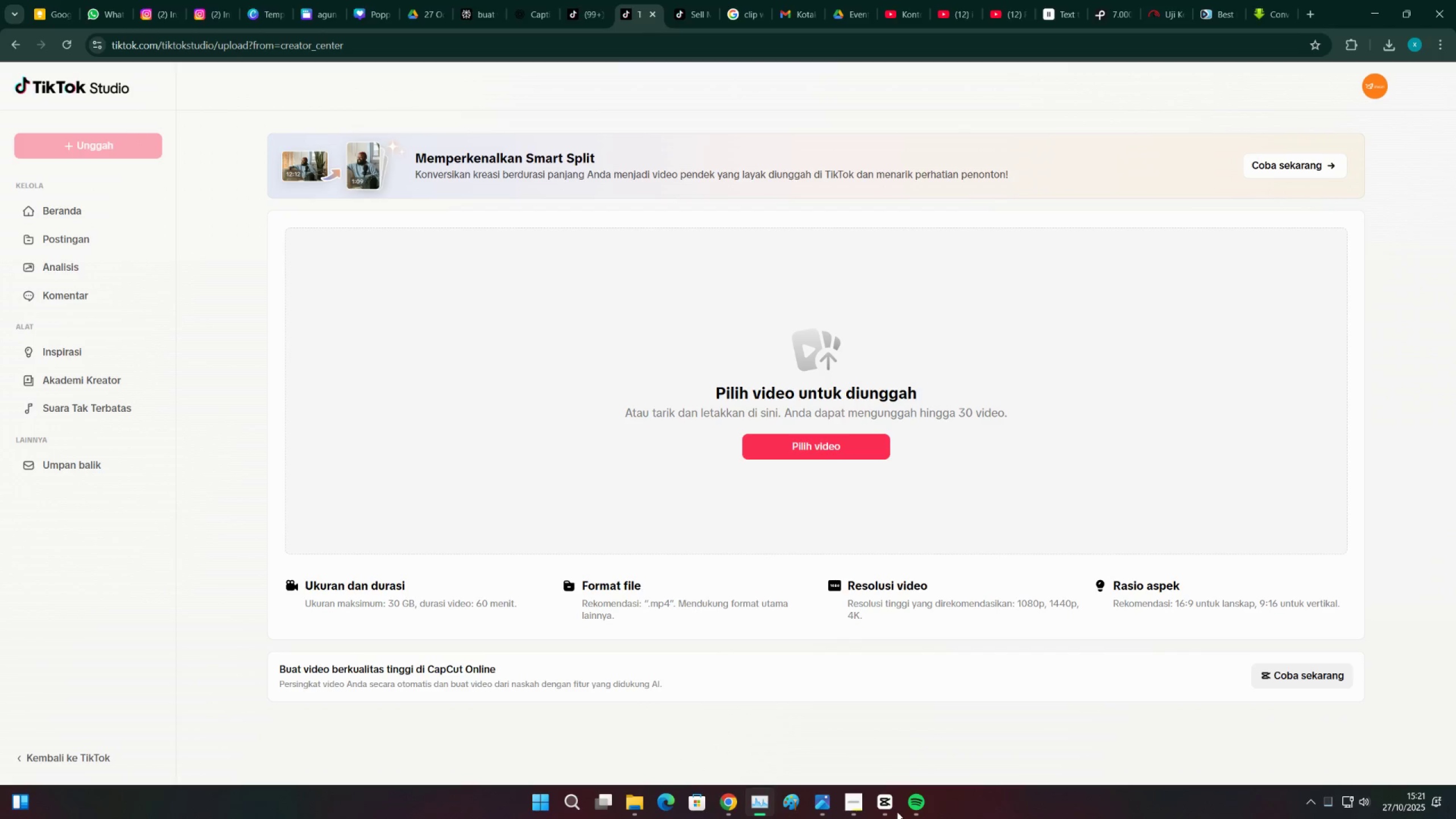 
left_click([897, 812])
 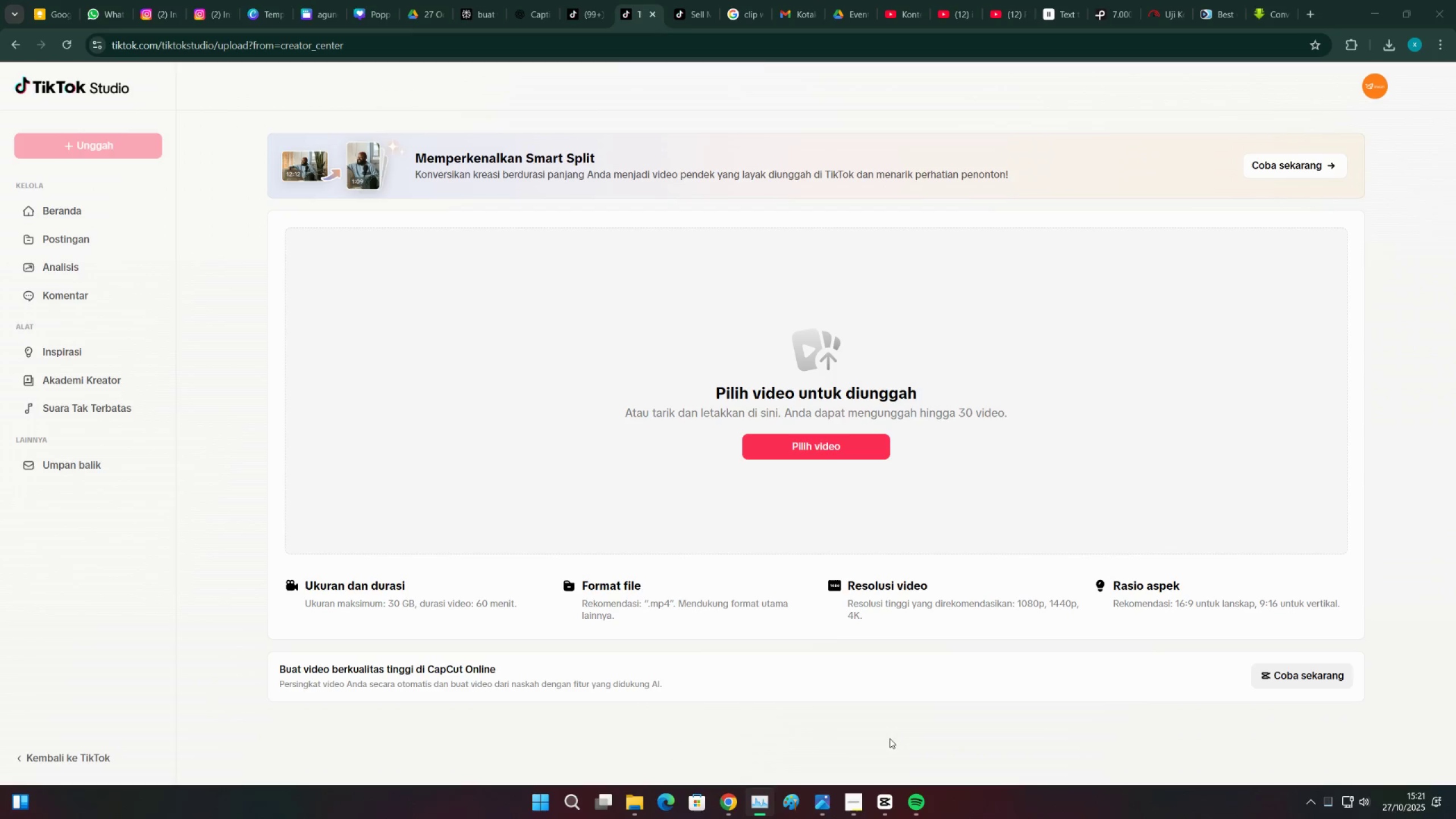 
key(Alt+Tab)
 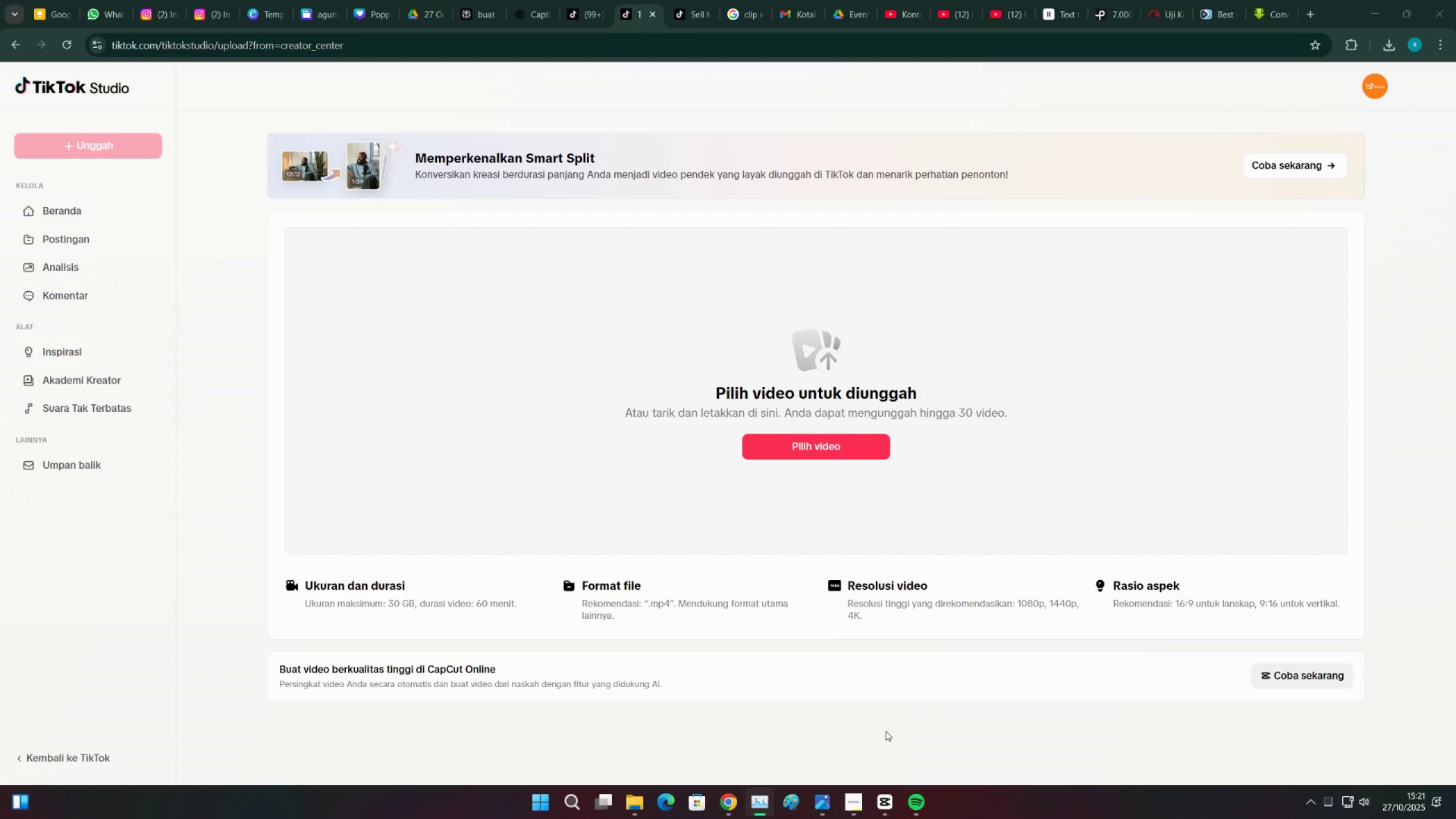 
key(Alt+Control+Delete)
 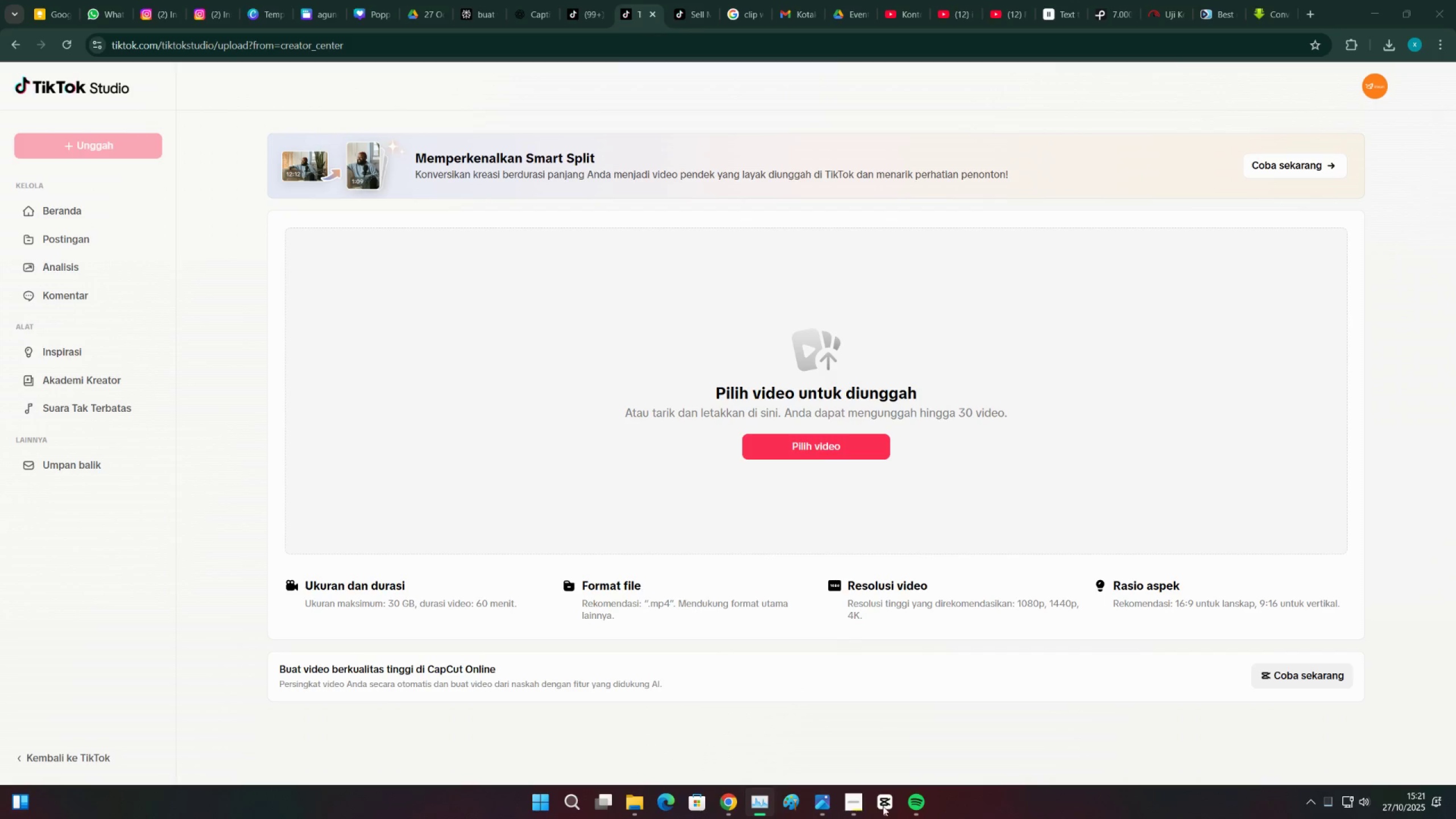 
left_click([762, 799])
 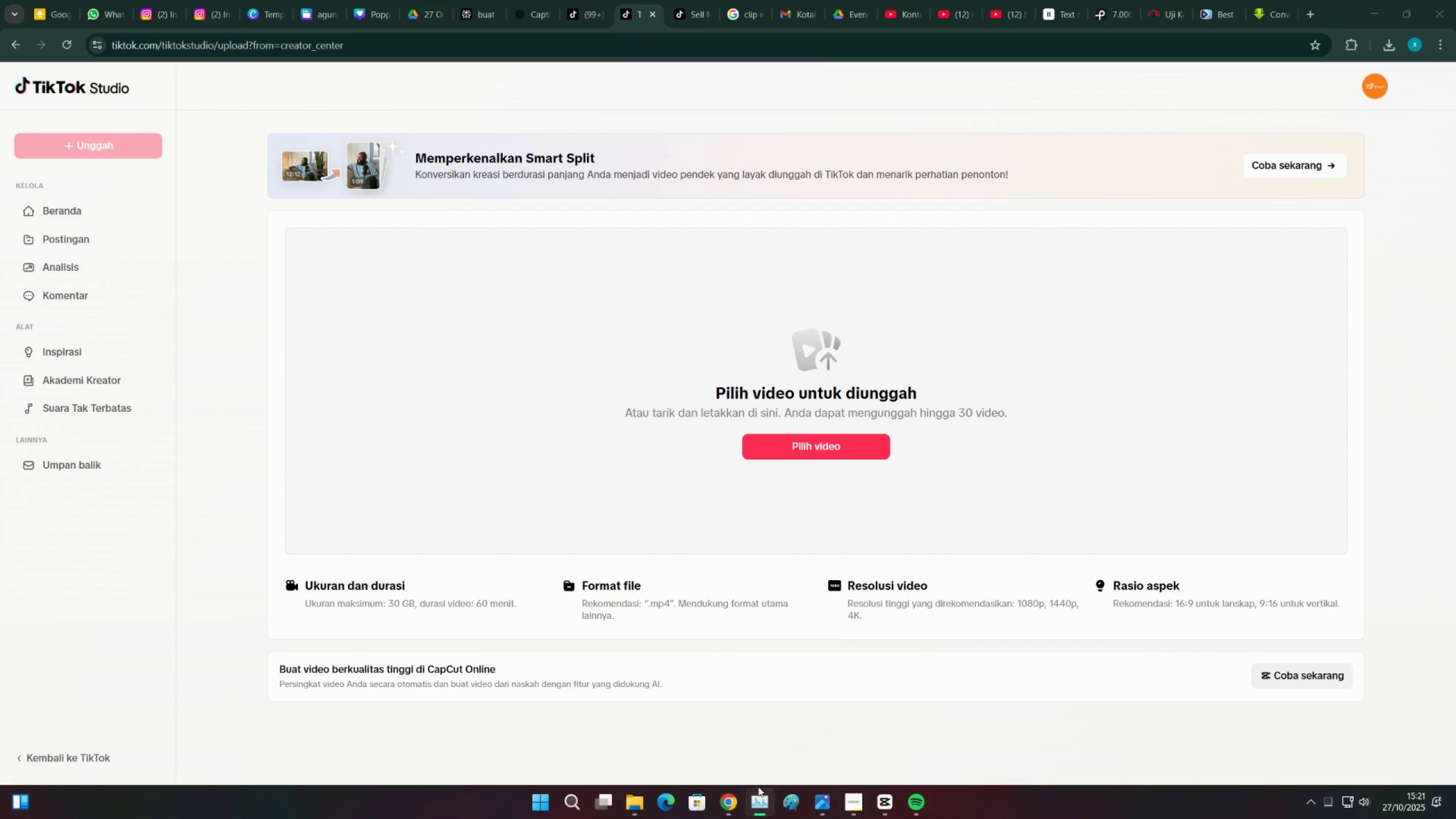 
key(Alt+Tab)
 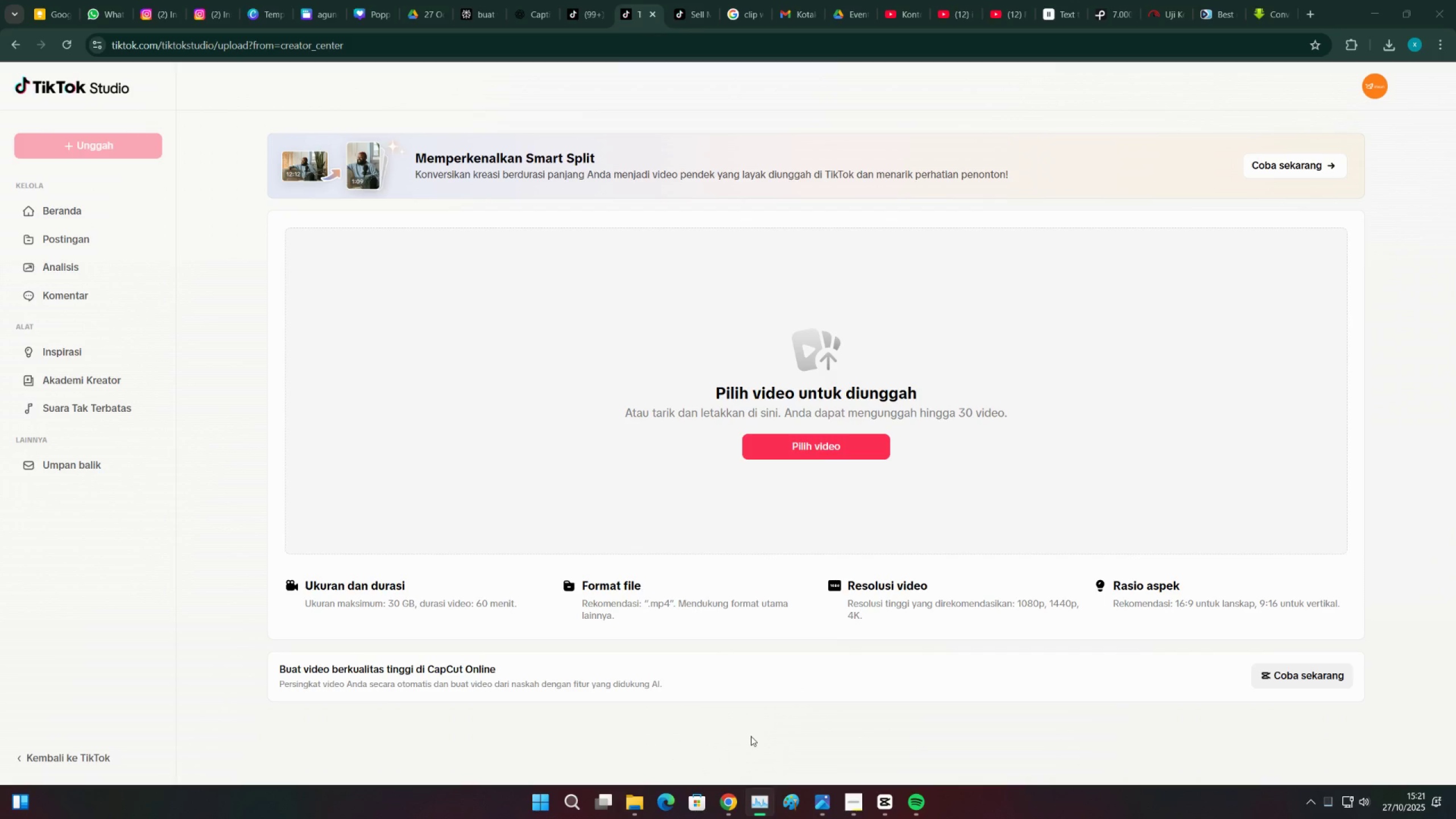 
key(Alt+Tab)
 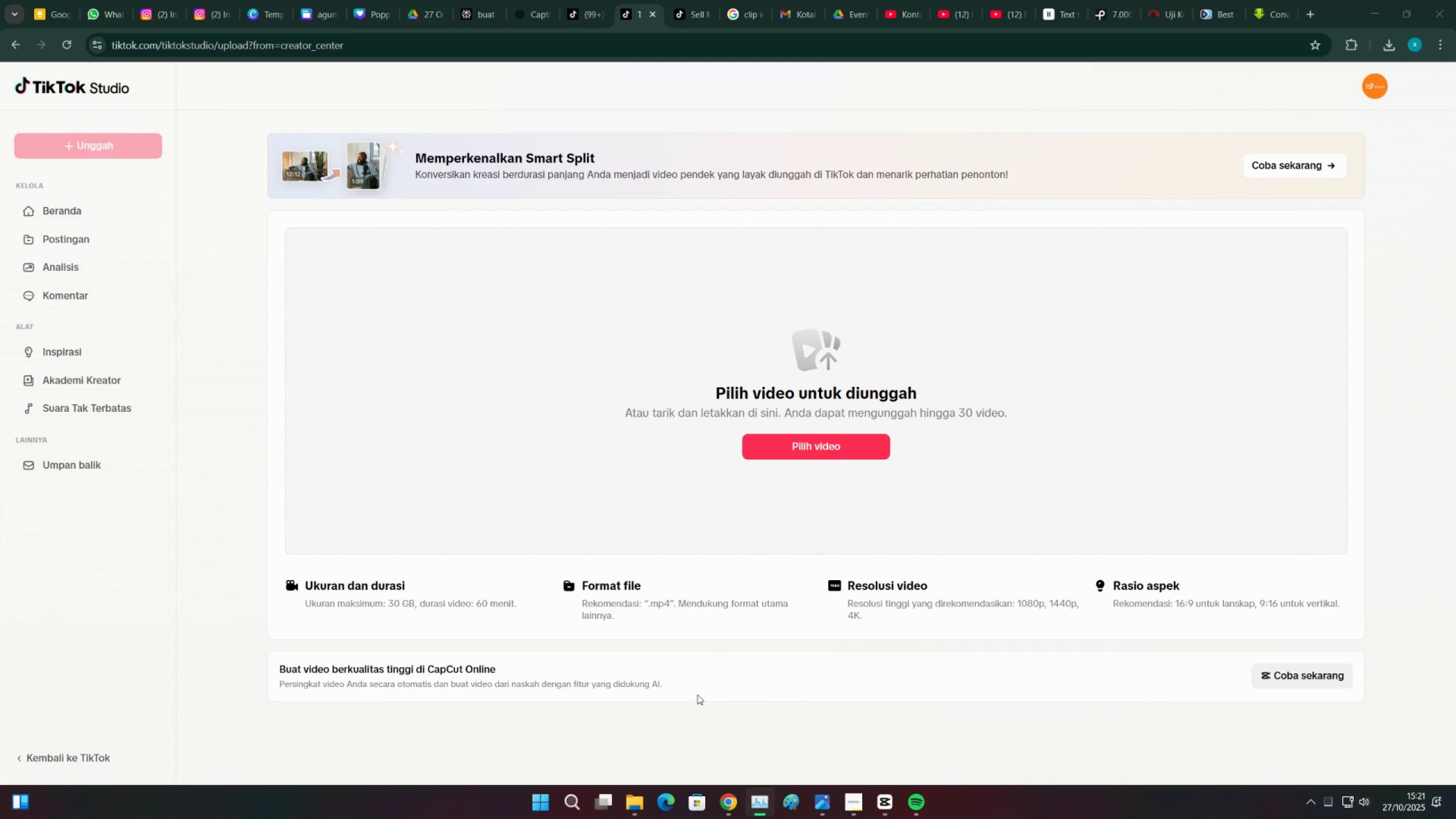 
key(Alt+AltLeft)
 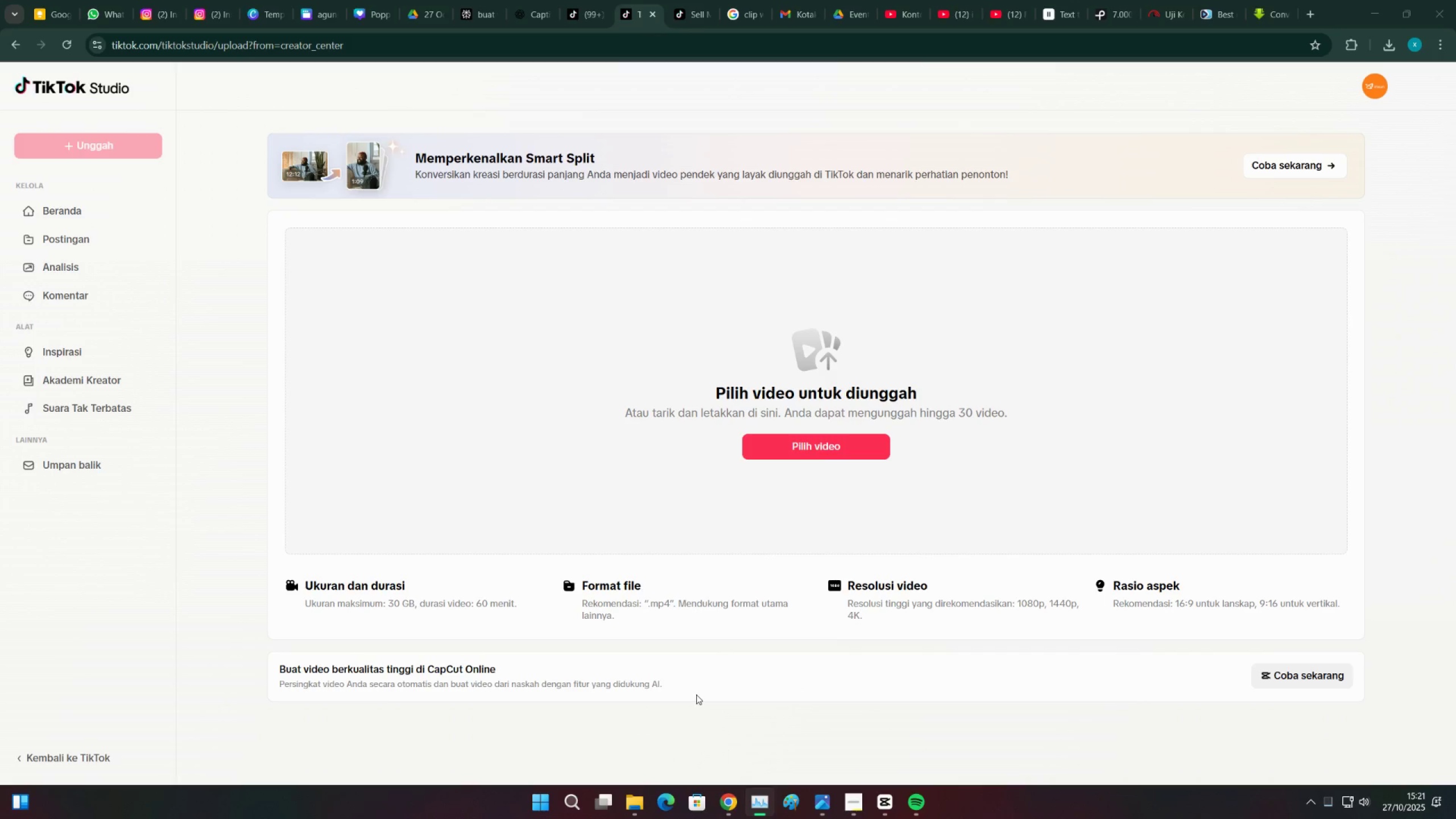 
key(Alt+Tab)
 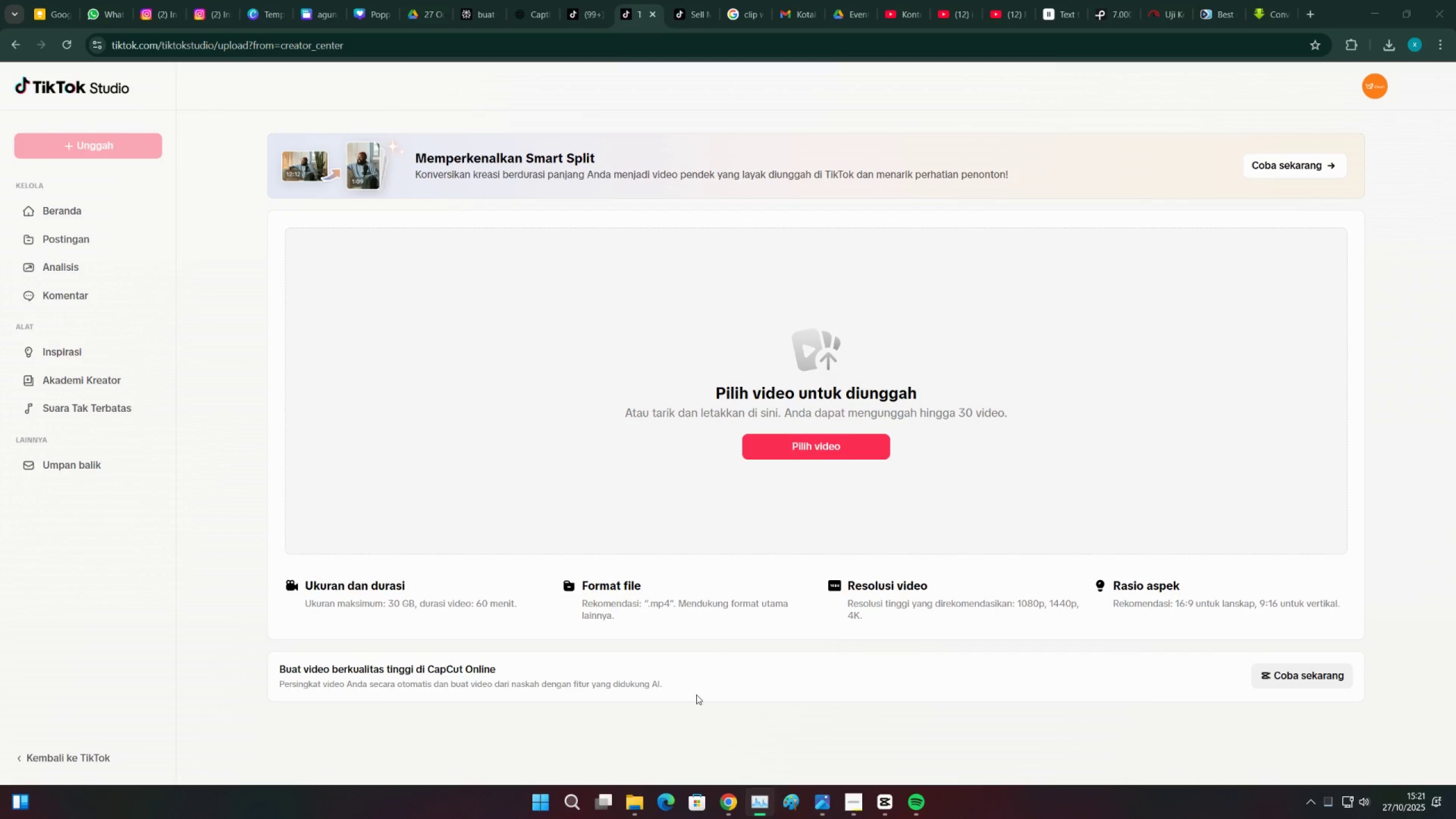 
left_click([870, 817])
 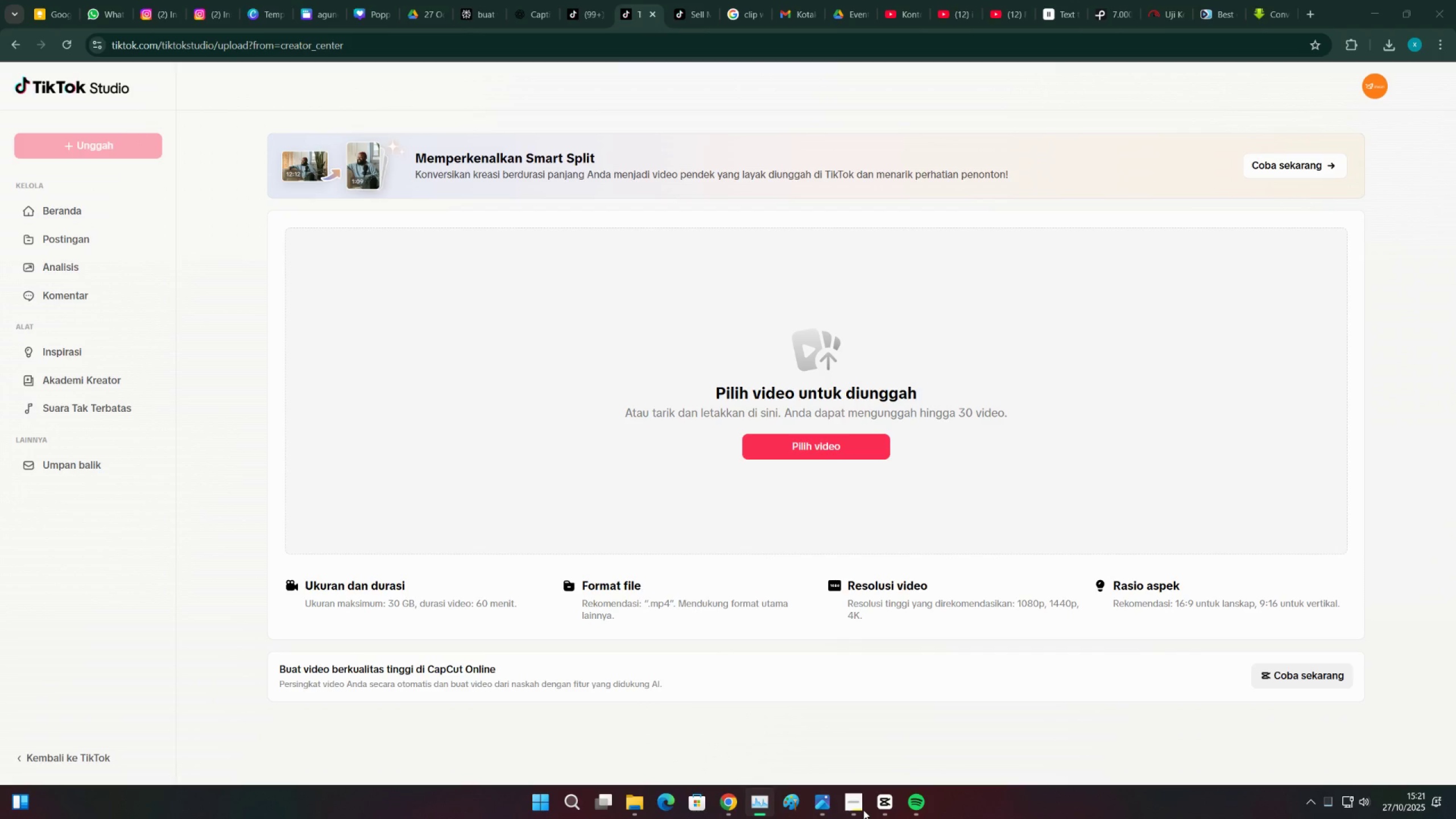 
right_click([863, 810])
 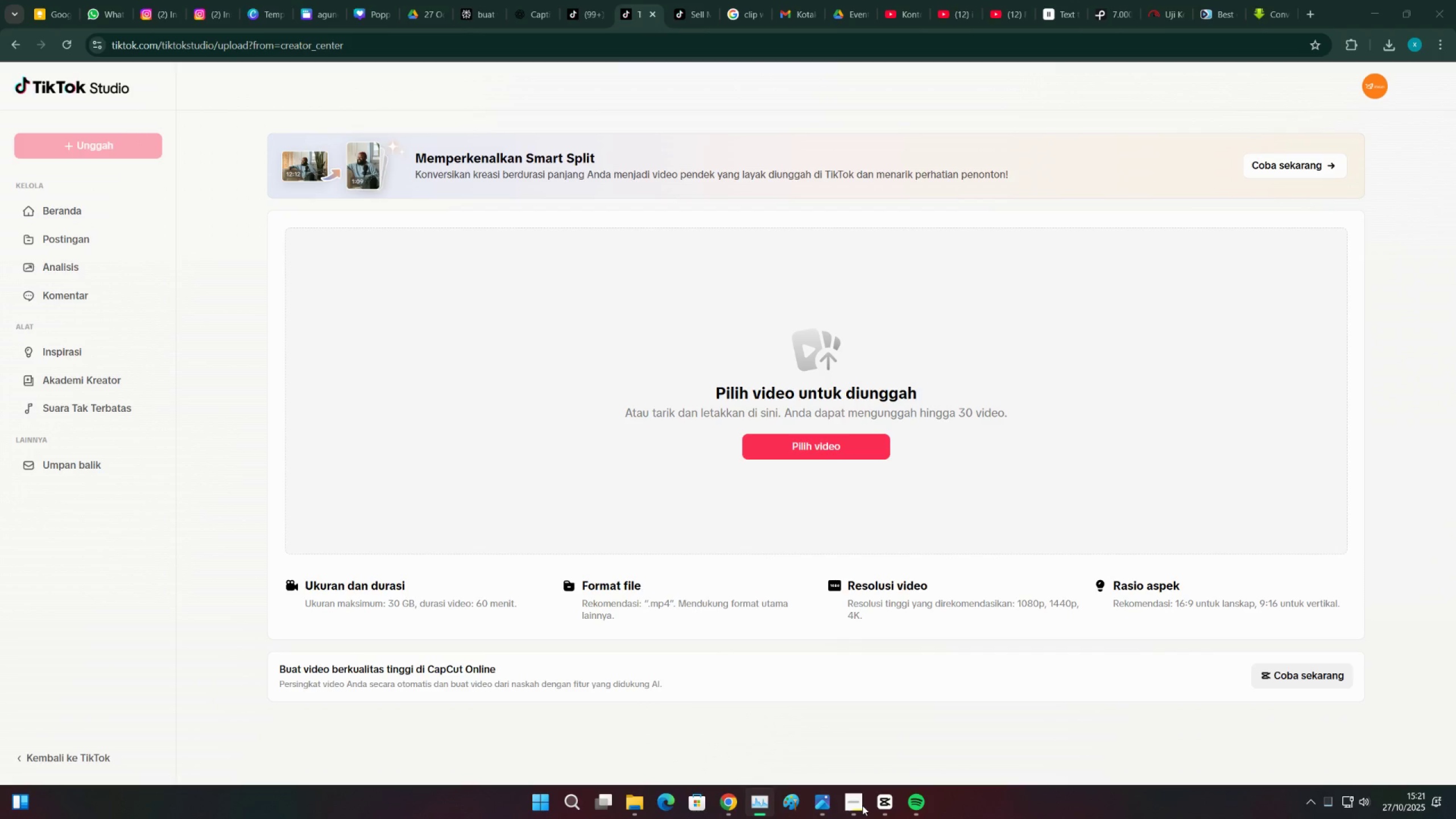 
left_click([862, 805])
 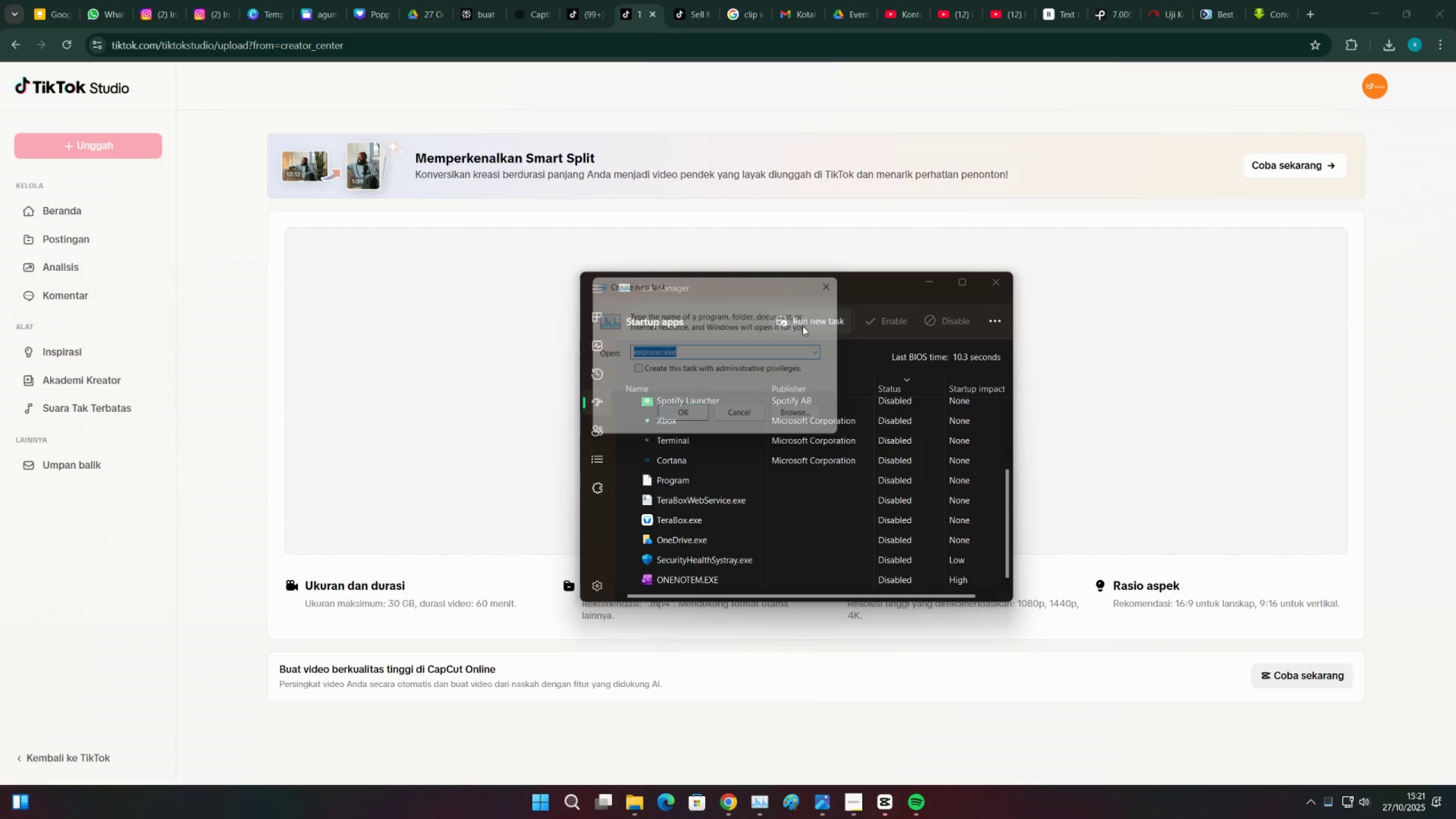 
wait(13.99)
 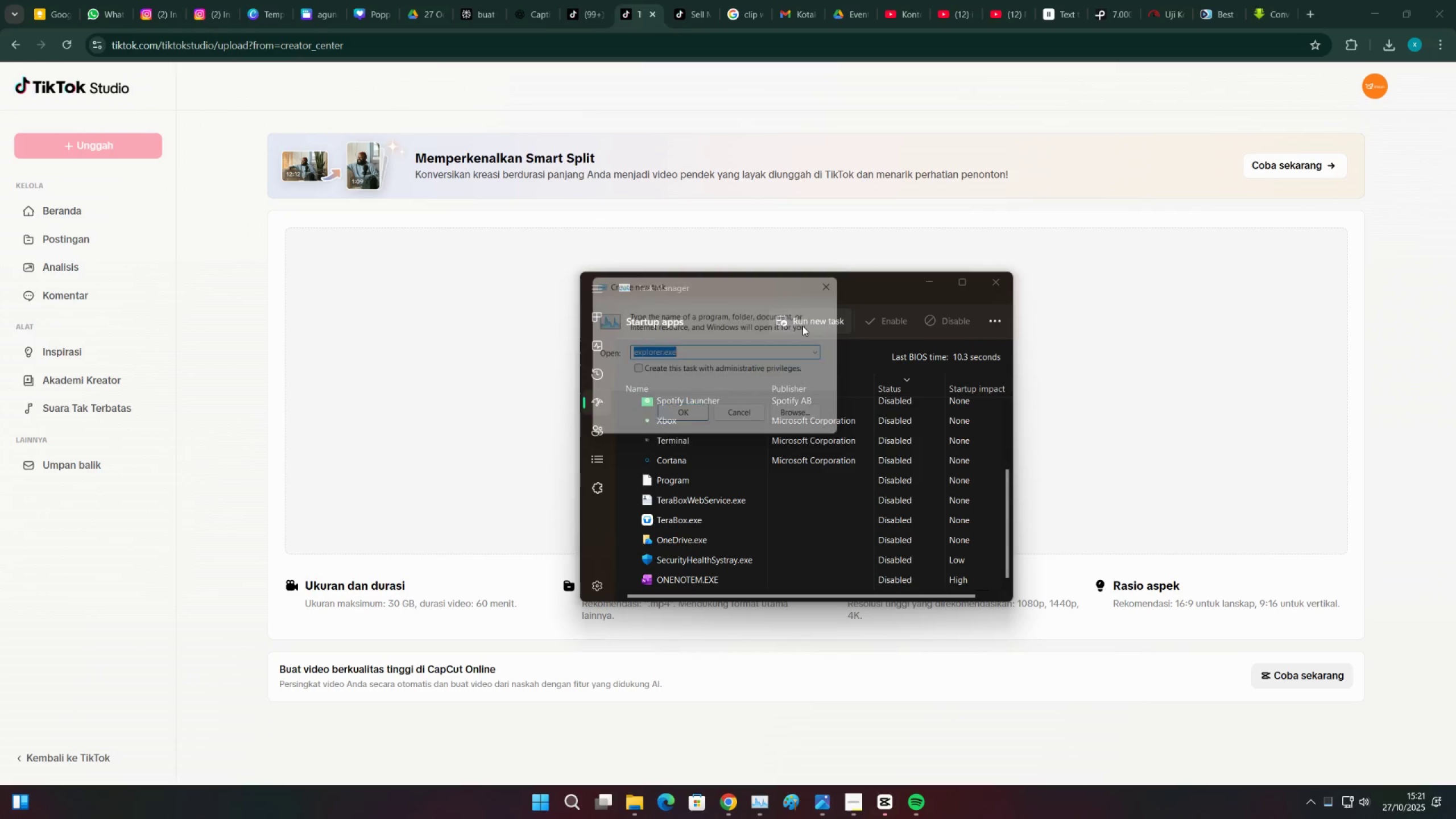 
left_click([1028, 336])
 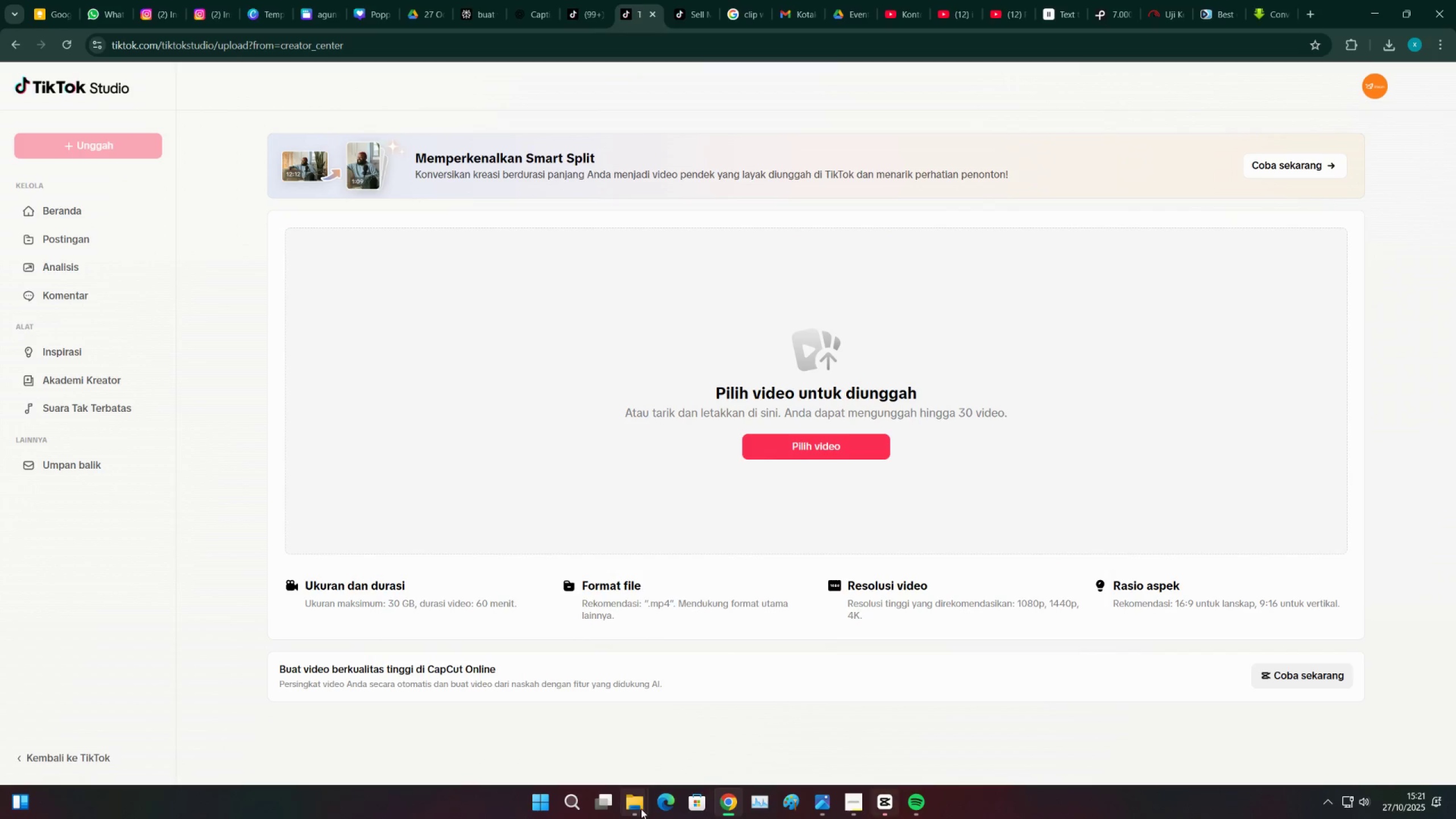 
left_click([637, 812])
 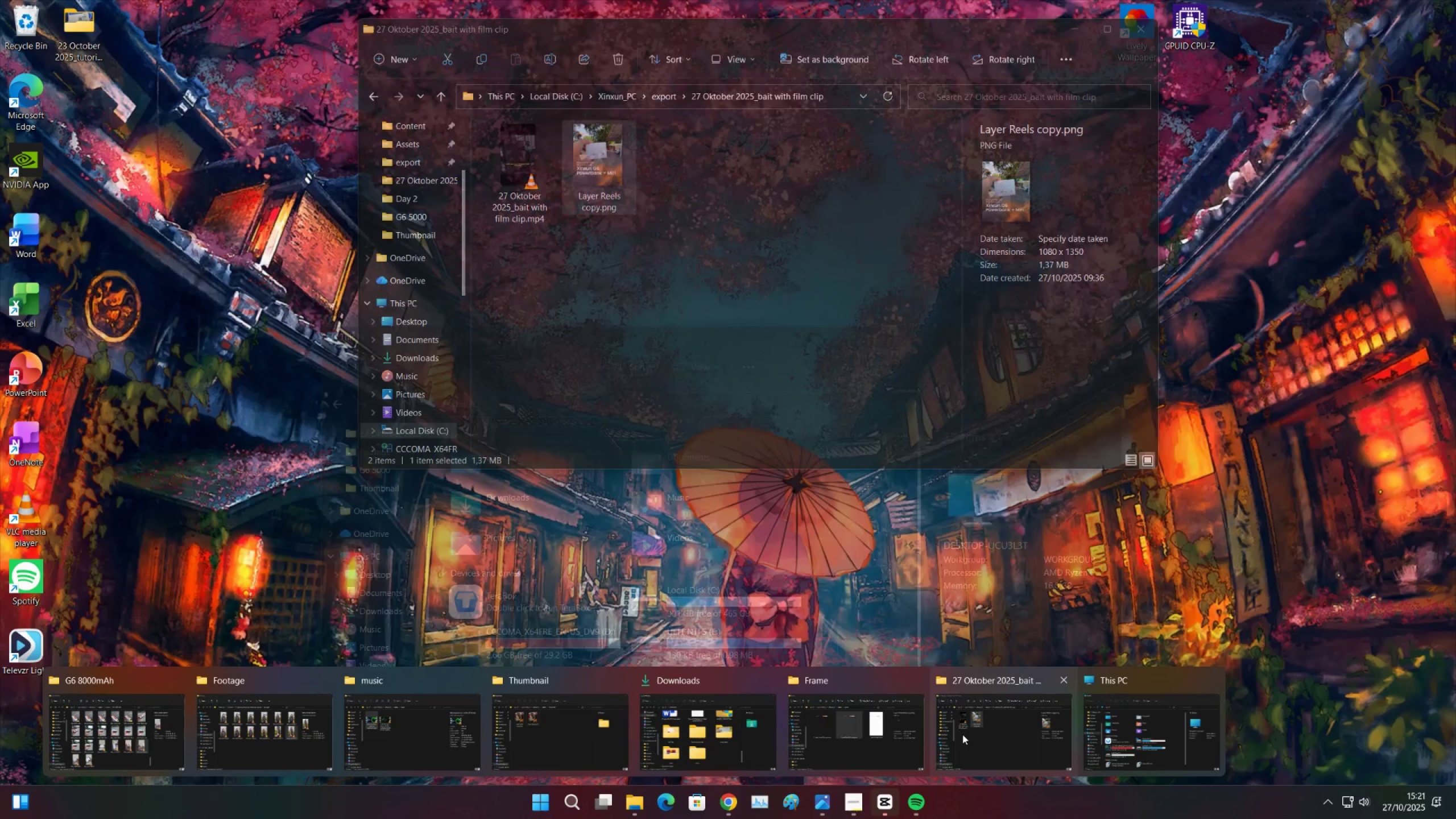 
left_click([962, 734])
 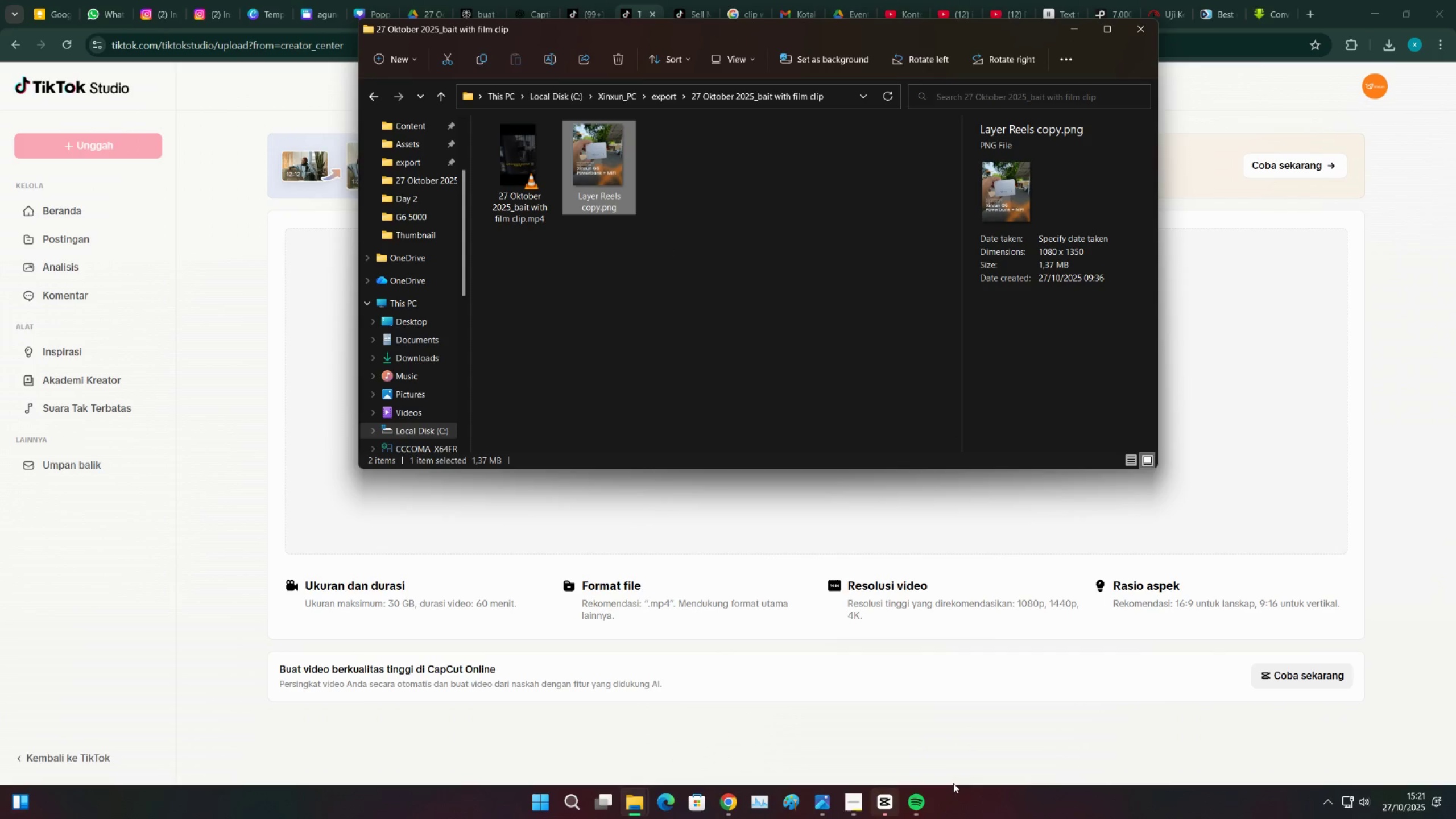 
left_click([628, 804])
 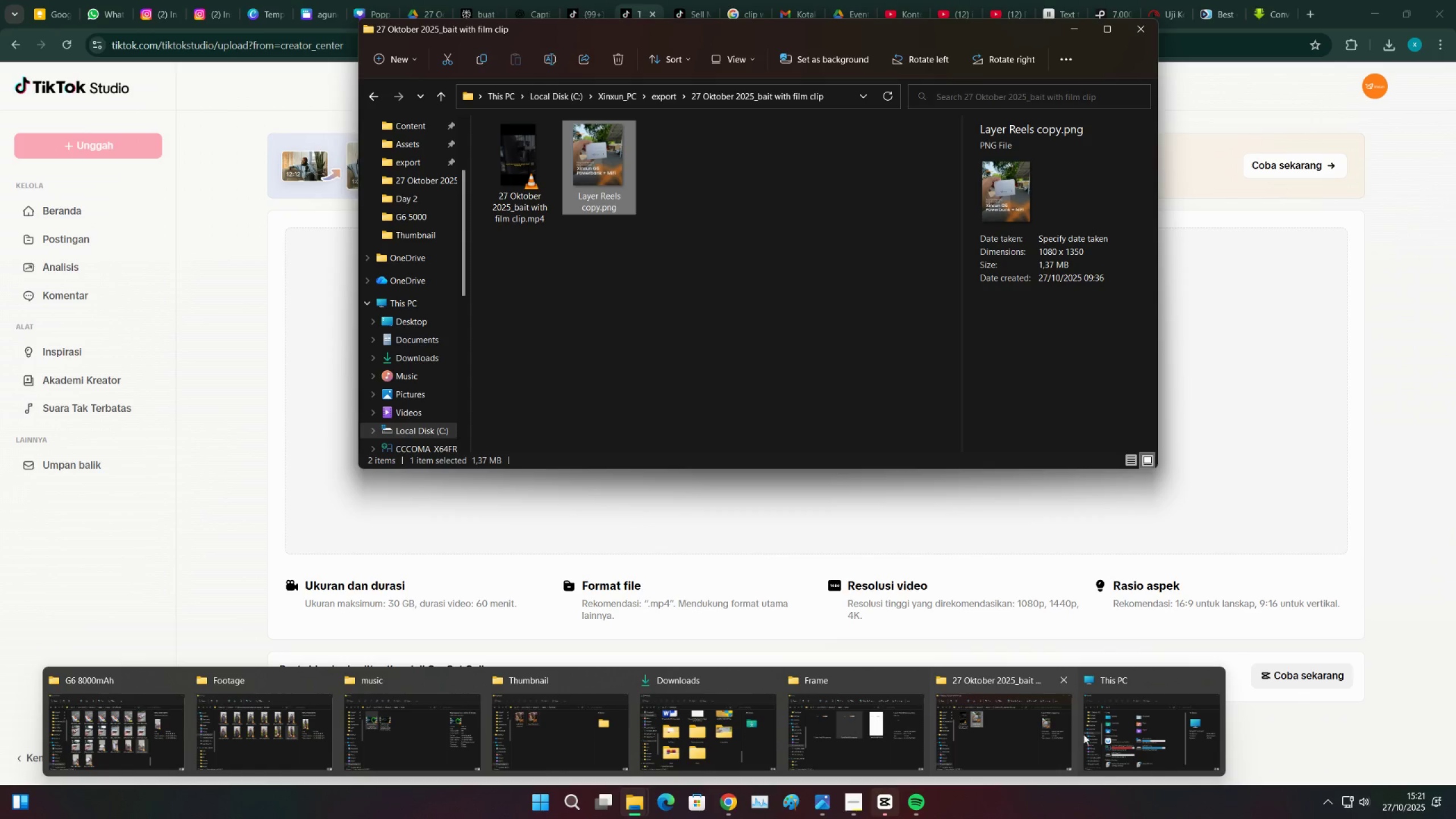 
left_click([1143, 723])
 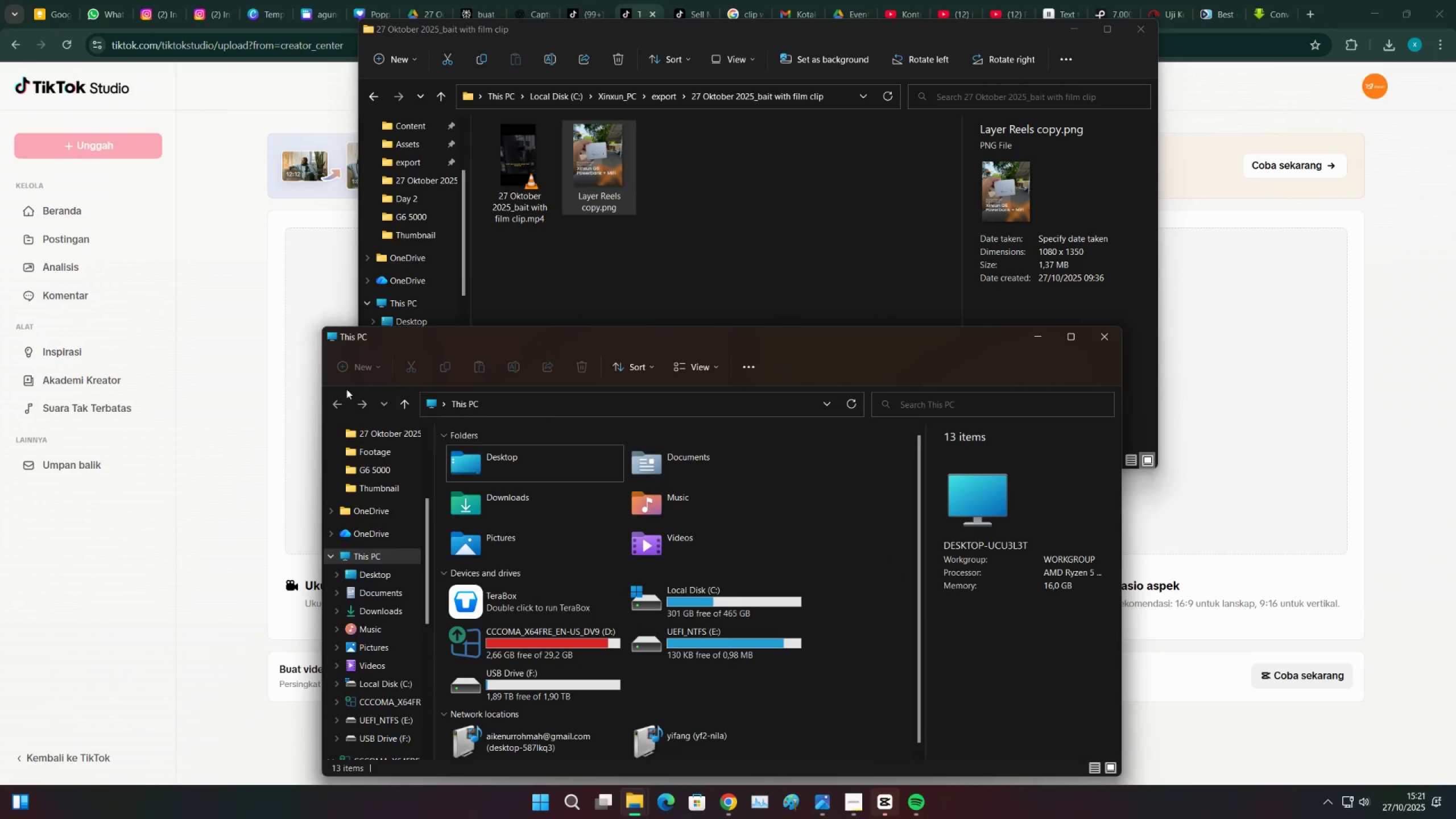 
scroll: coordinate [375, 575], scroll_direction: up, amount: 5.0
 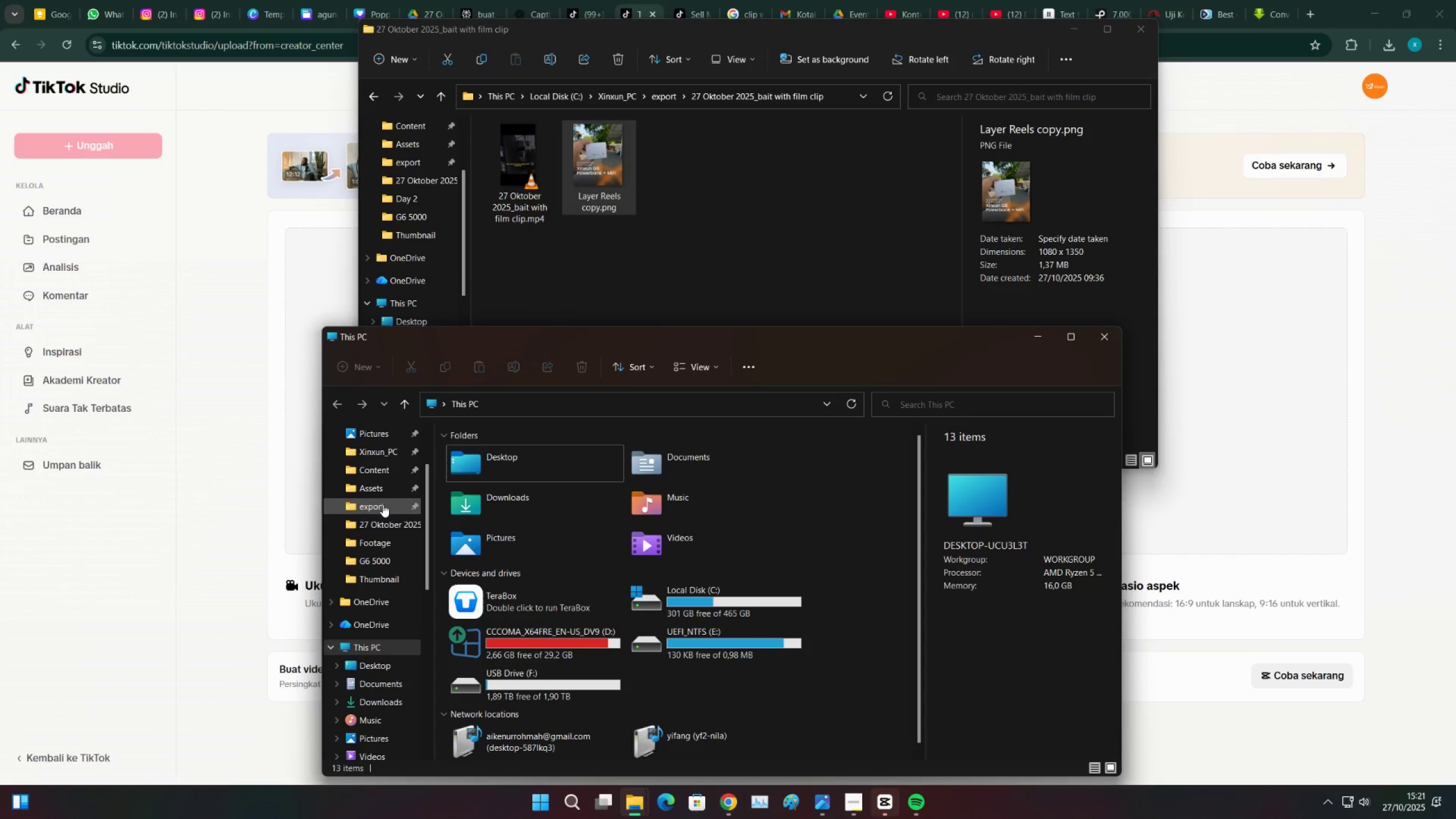 
left_click([383, 504])
 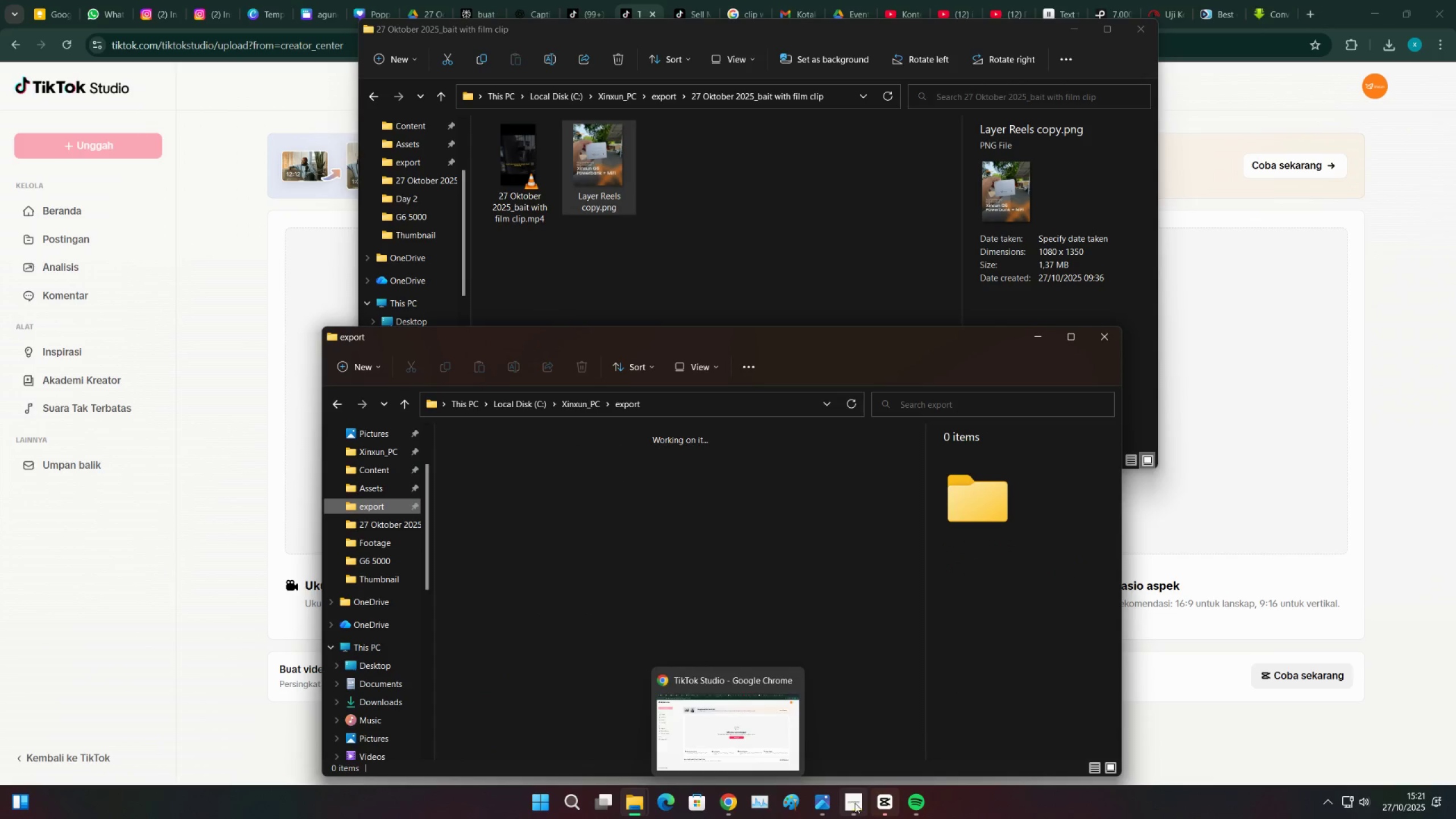 
left_click([879, 802])
 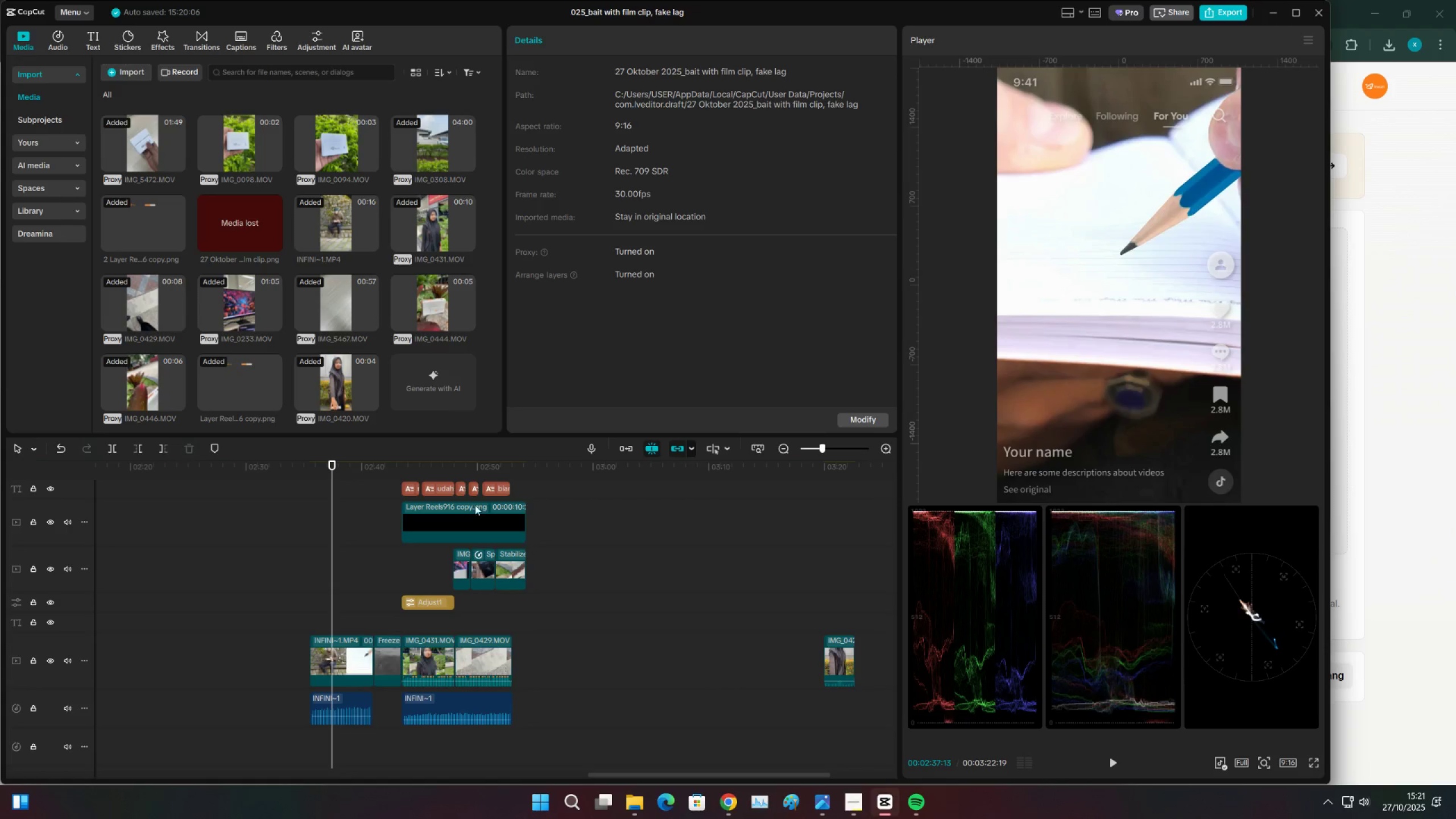 
scroll: coordinate [361, 512], scroll_direction: none, amount: 0.0
 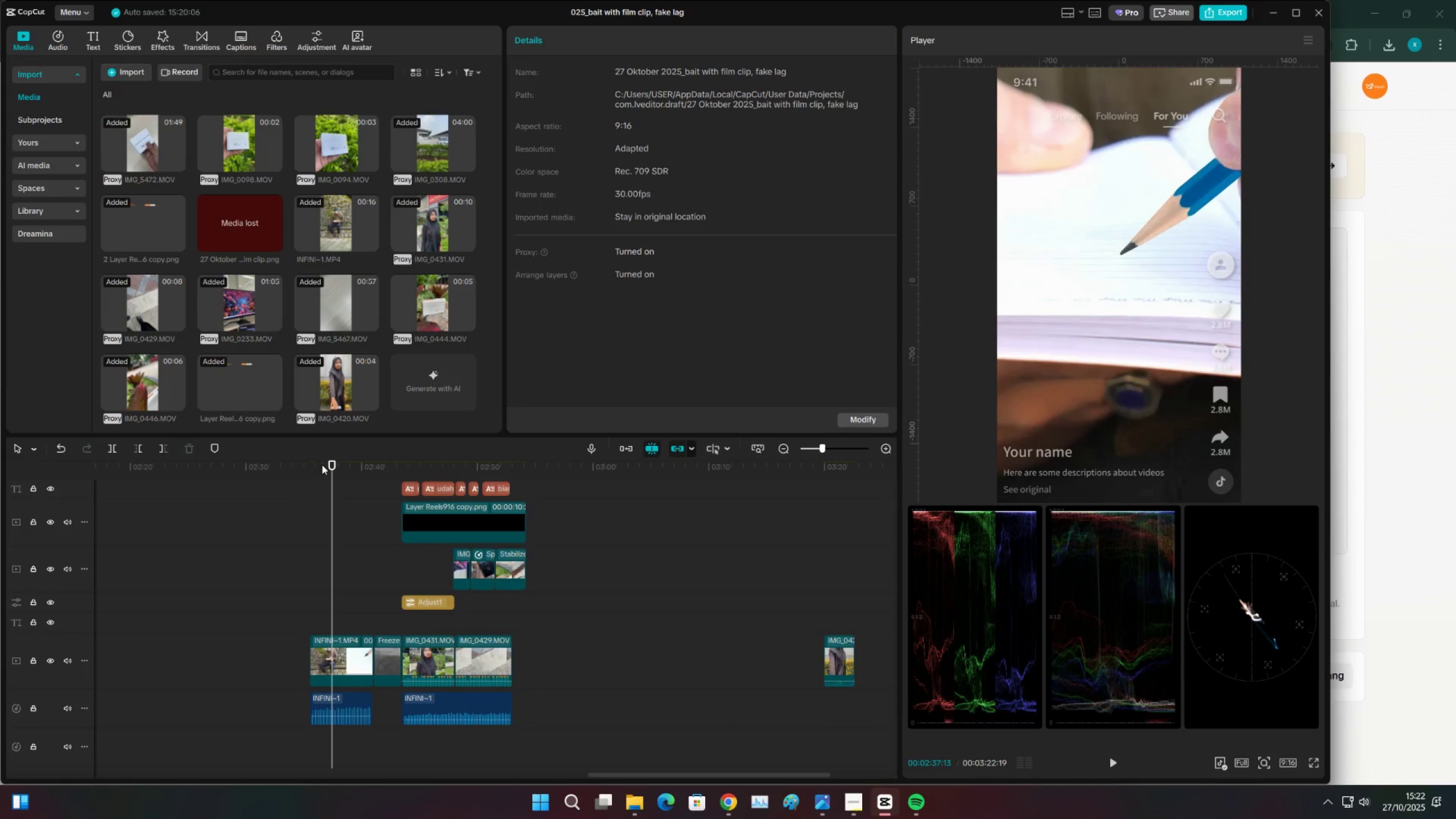 
left_click_drag(start_coordinate=[337, 465], to_coordinate=[404, 522])
 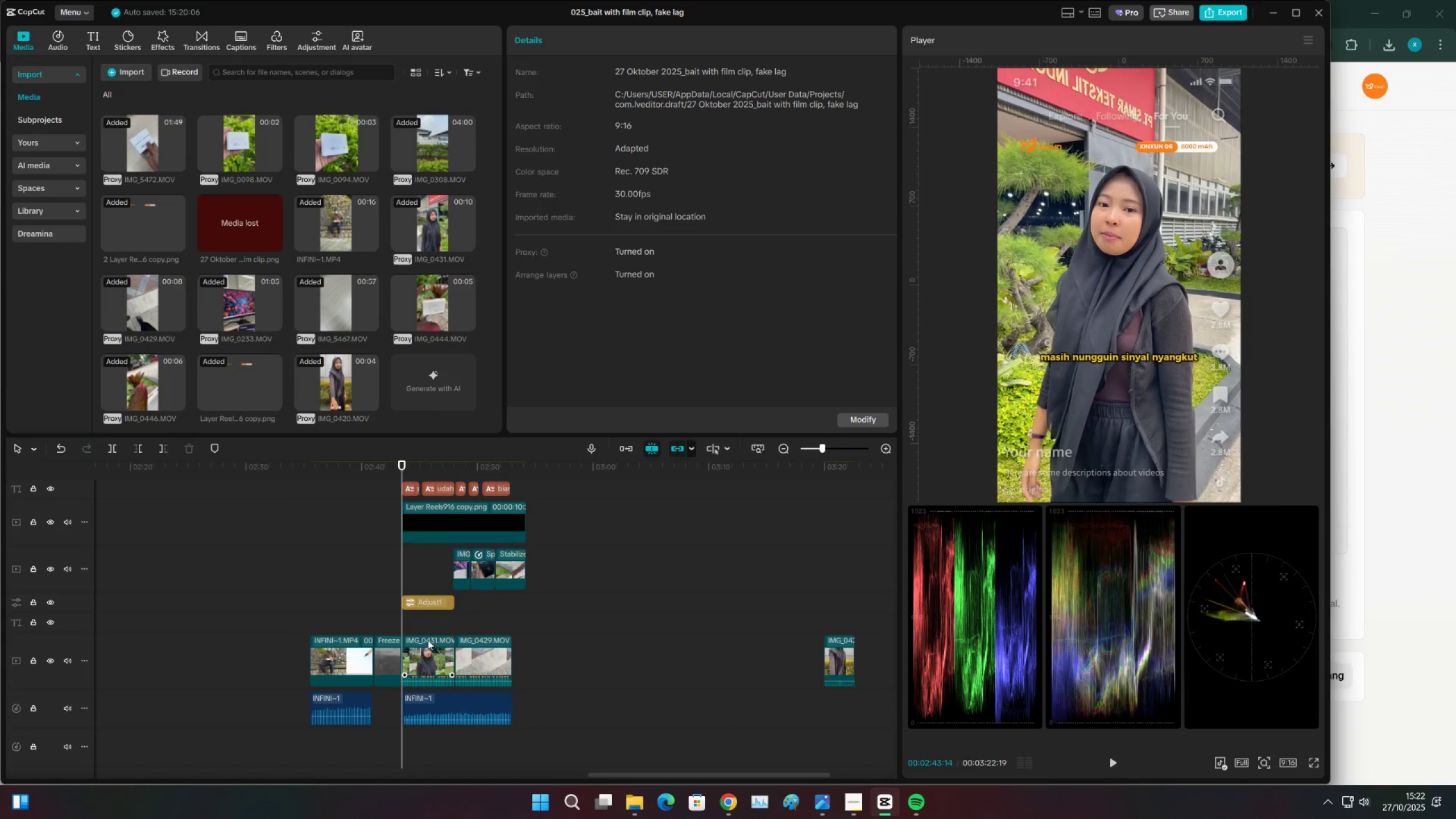 
left_click([429, 643])
 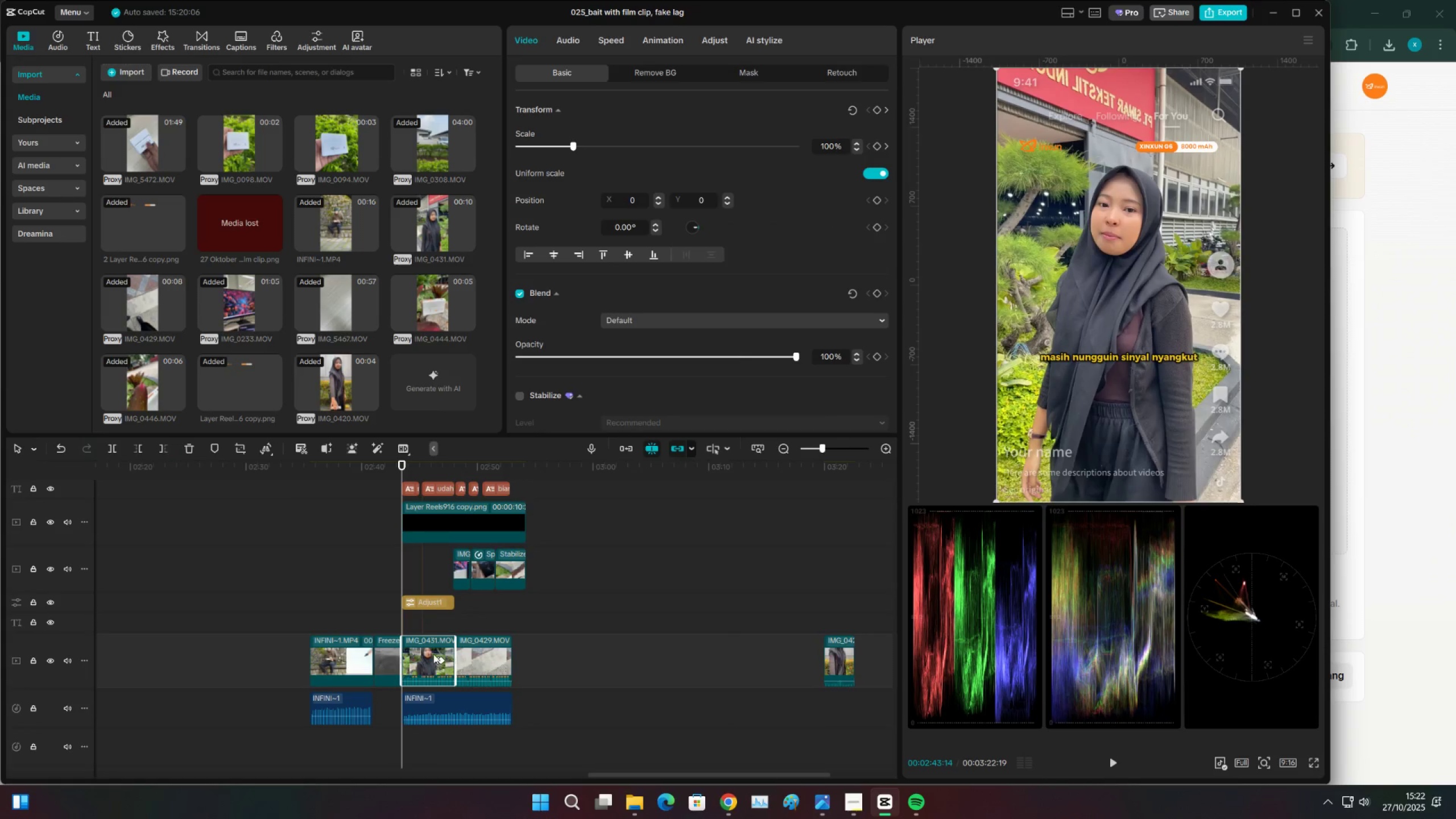 
hold_key(key=AltLeft, duration=1.5)
left_click_drag(start_coordinate=[425, 646], to_coordinate=[426, 623])
 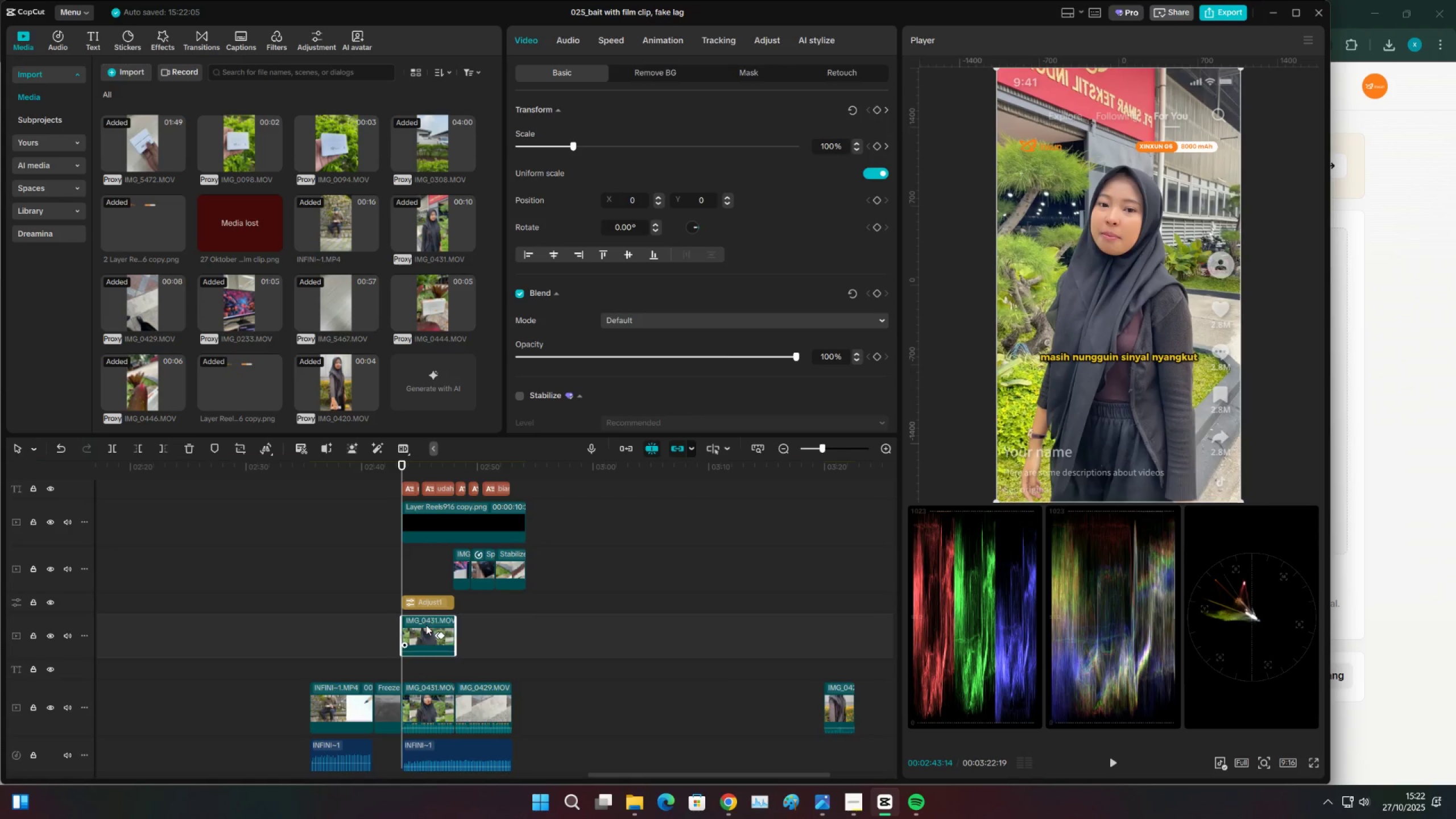 
key(Alt+AltLeft)
 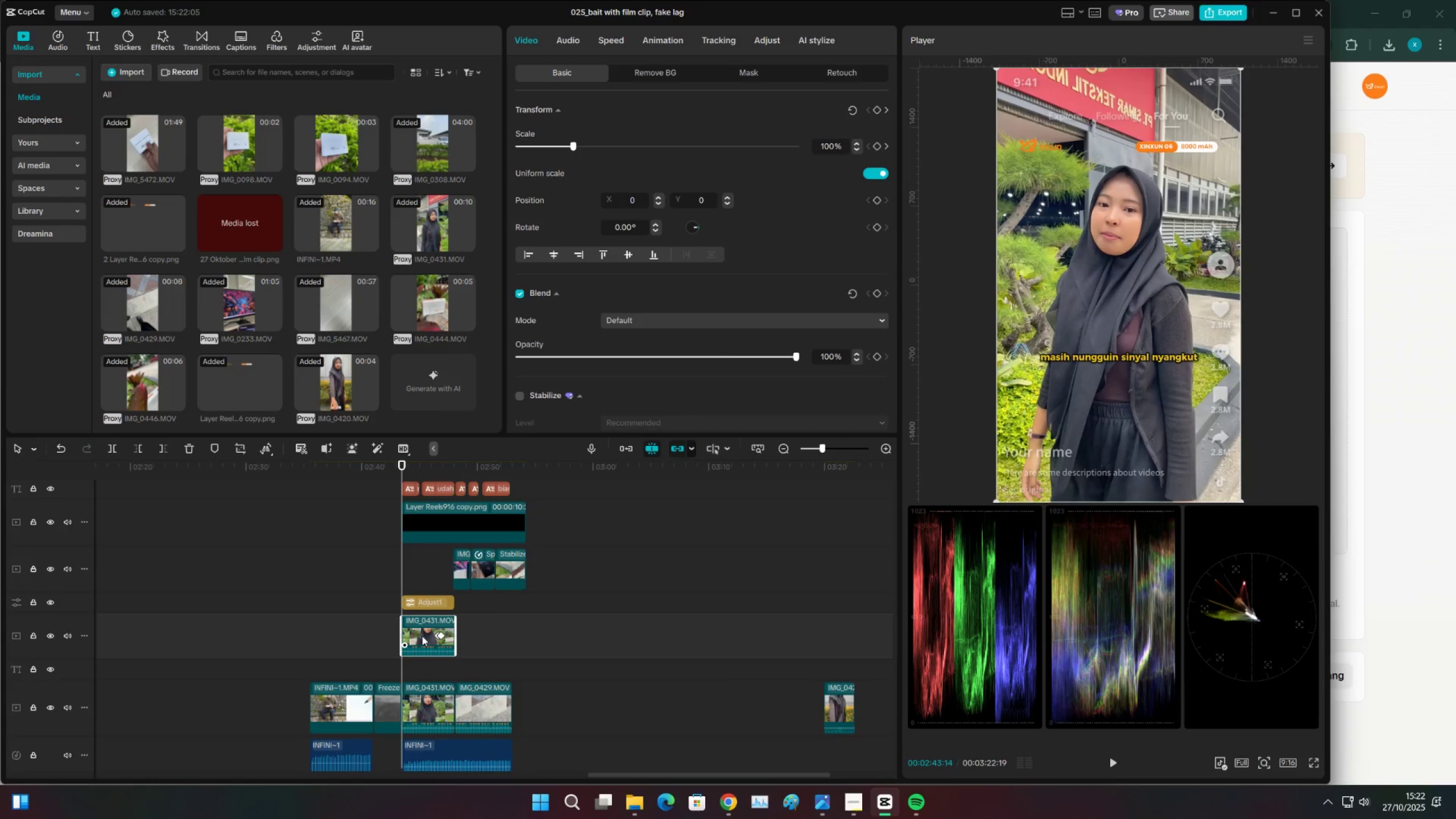 
left_click([422, 636])
 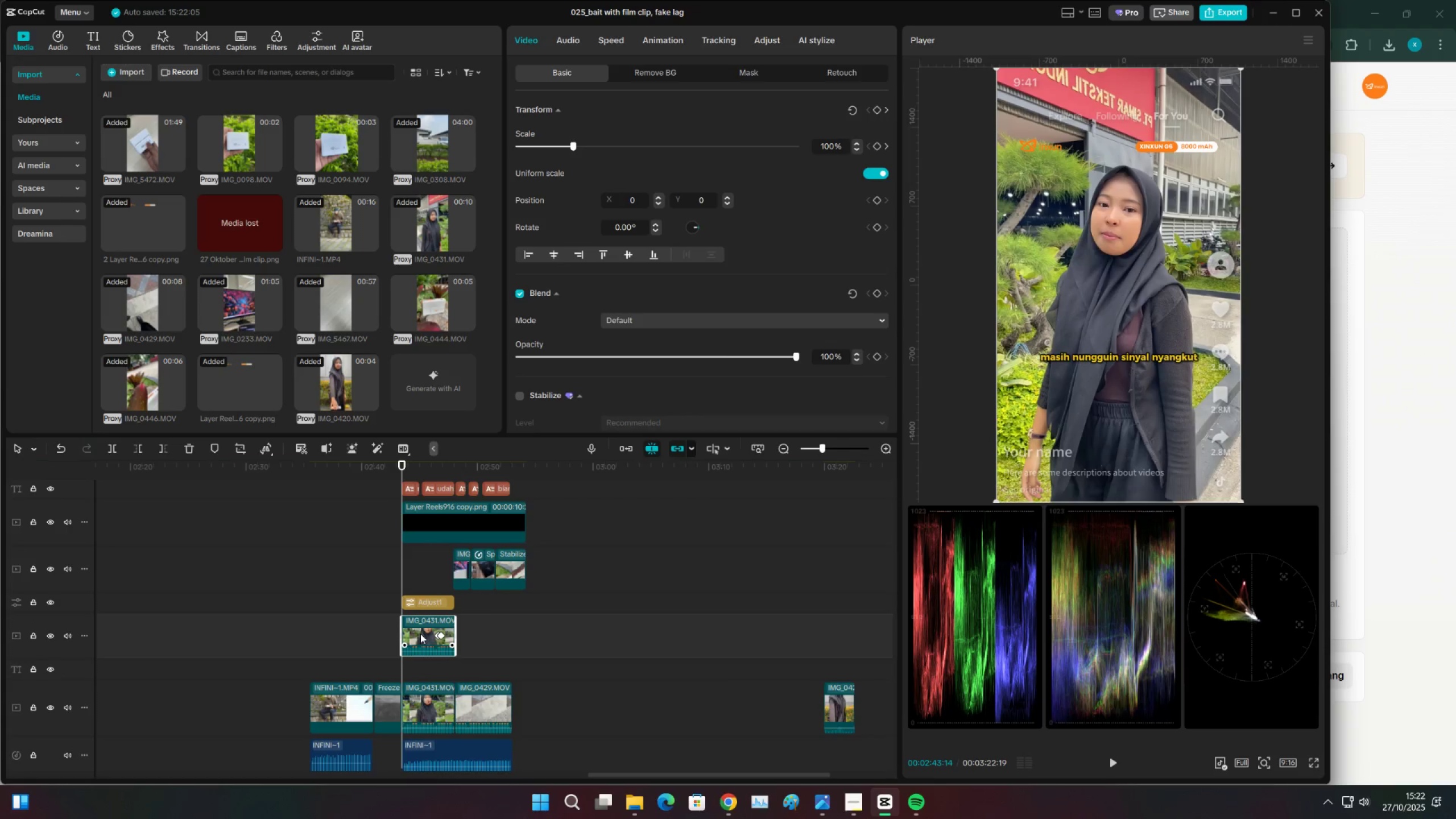 
key(Alt+Shift+L)
 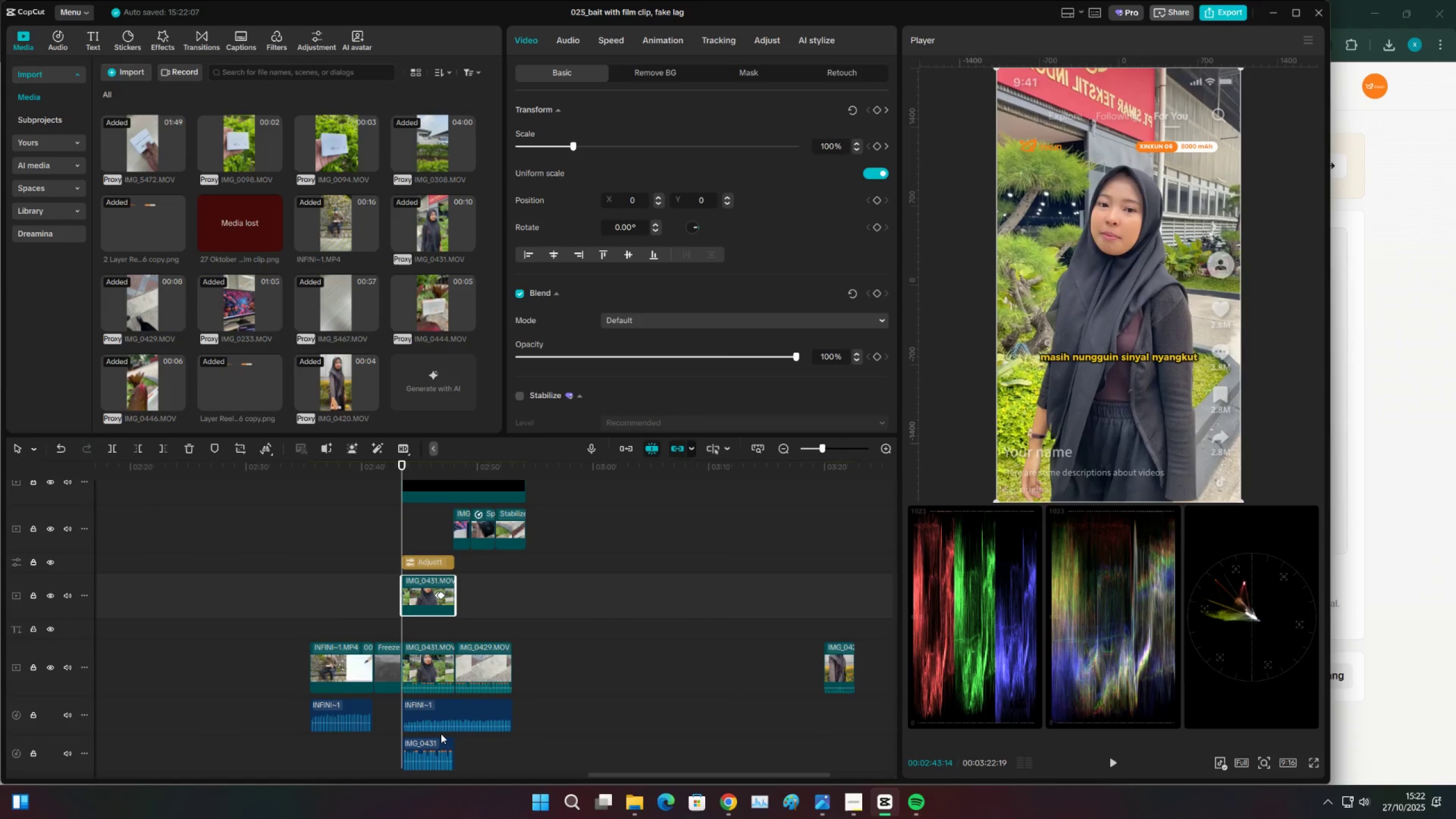 
left_click([437, 745])
 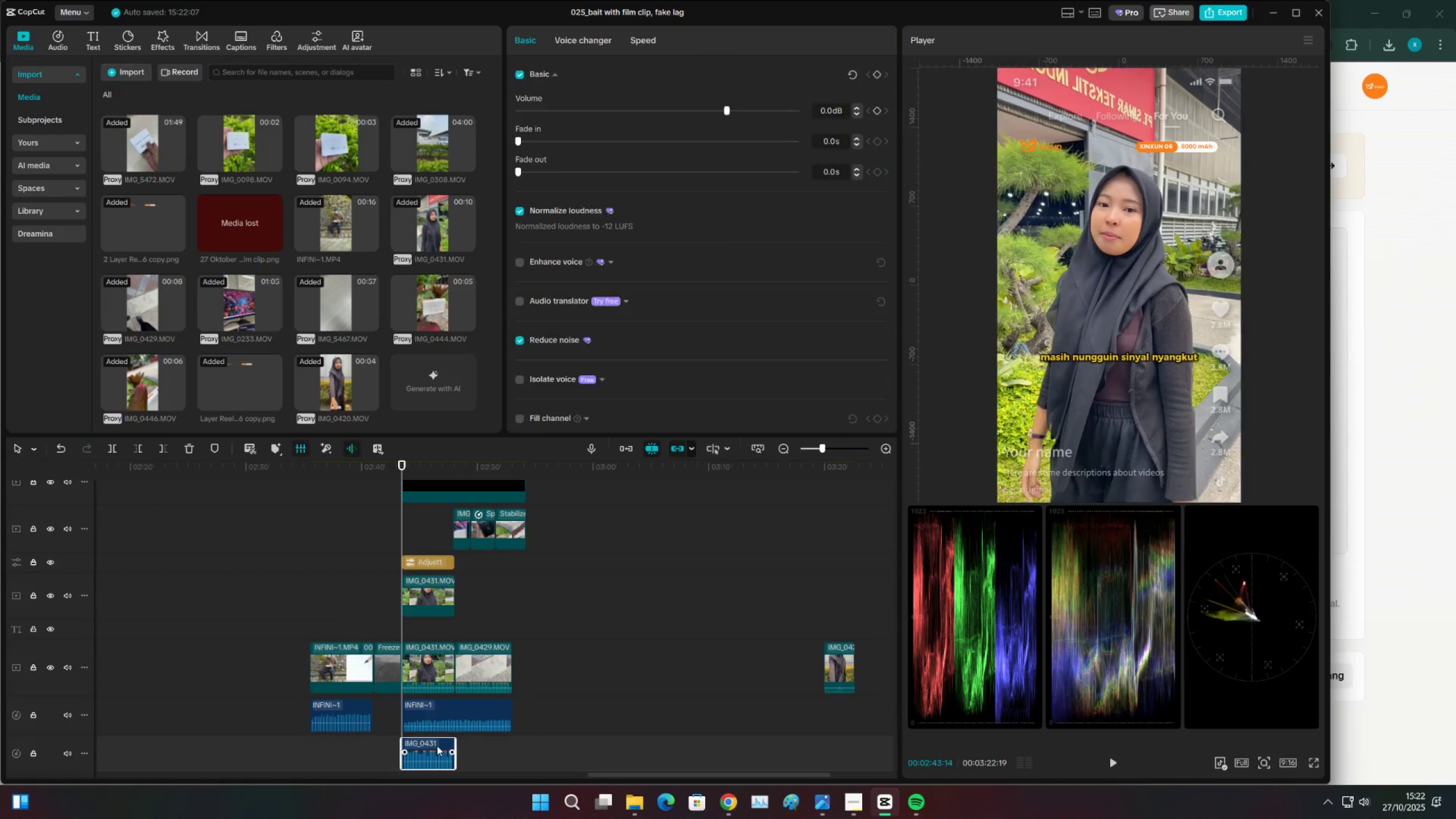 
key(X)
 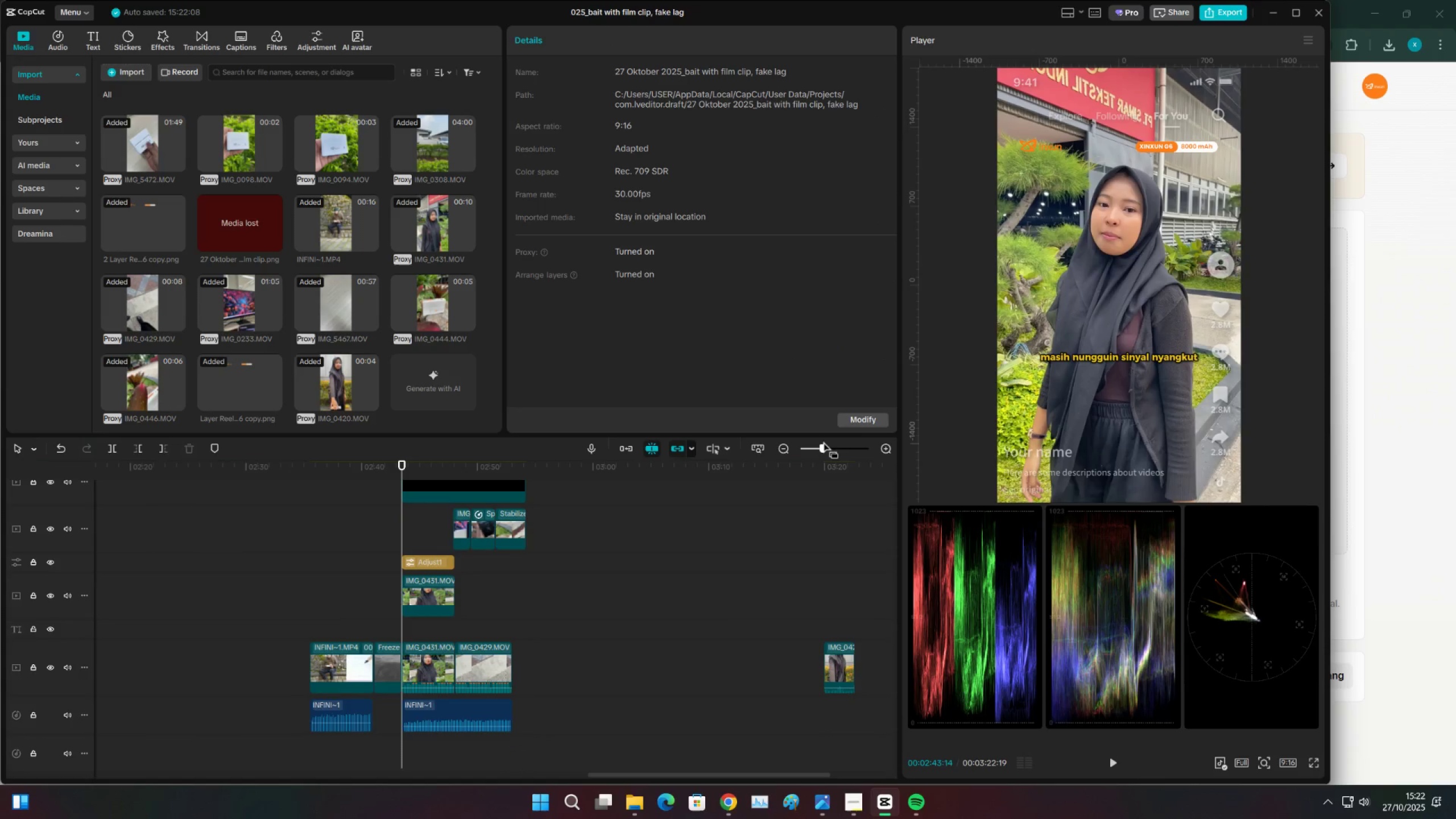 
left_click_drag(start_coordinate=[823, 446], to_coordinate=[833, 445])
 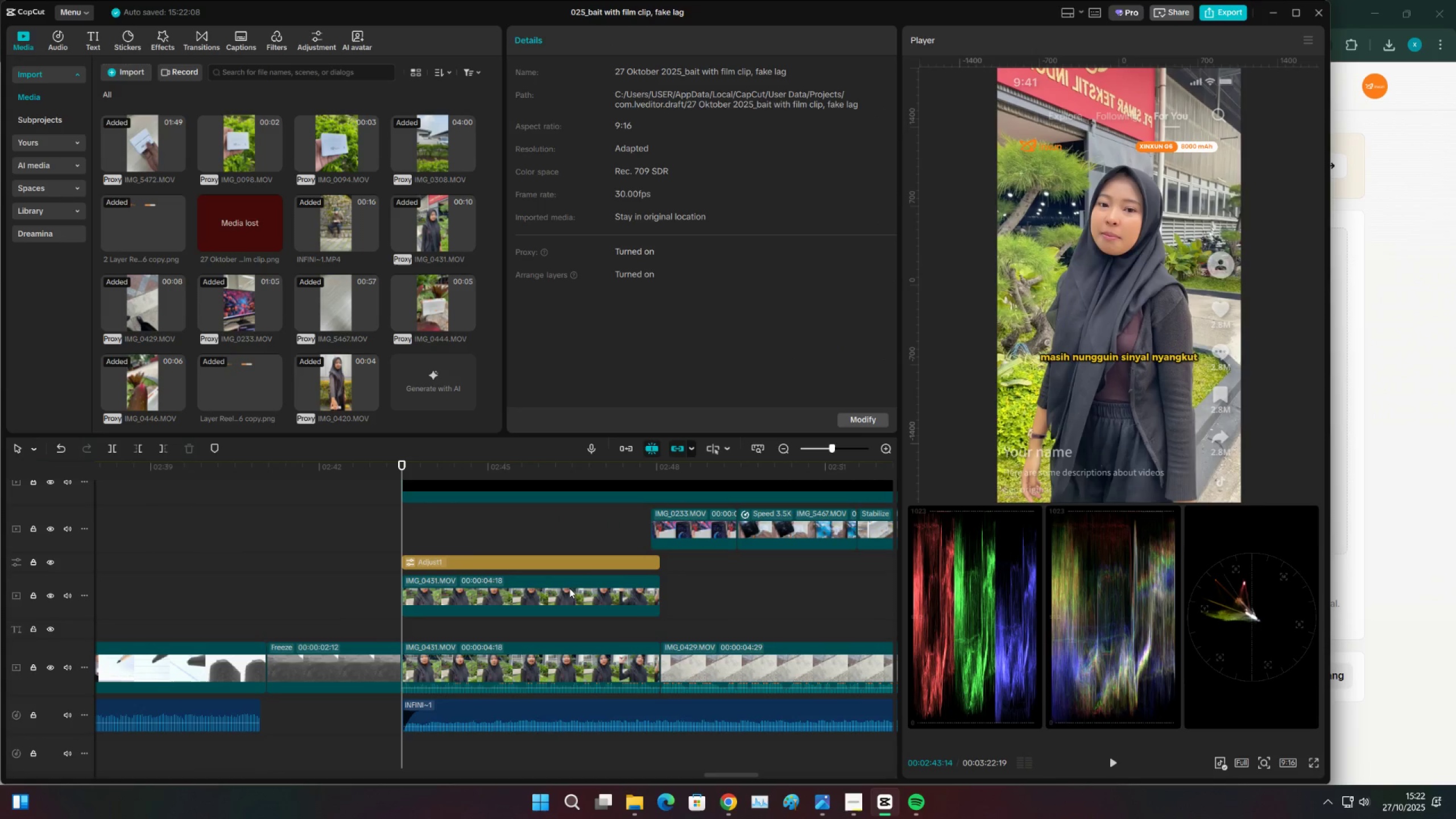 
left_click([569, 591])
 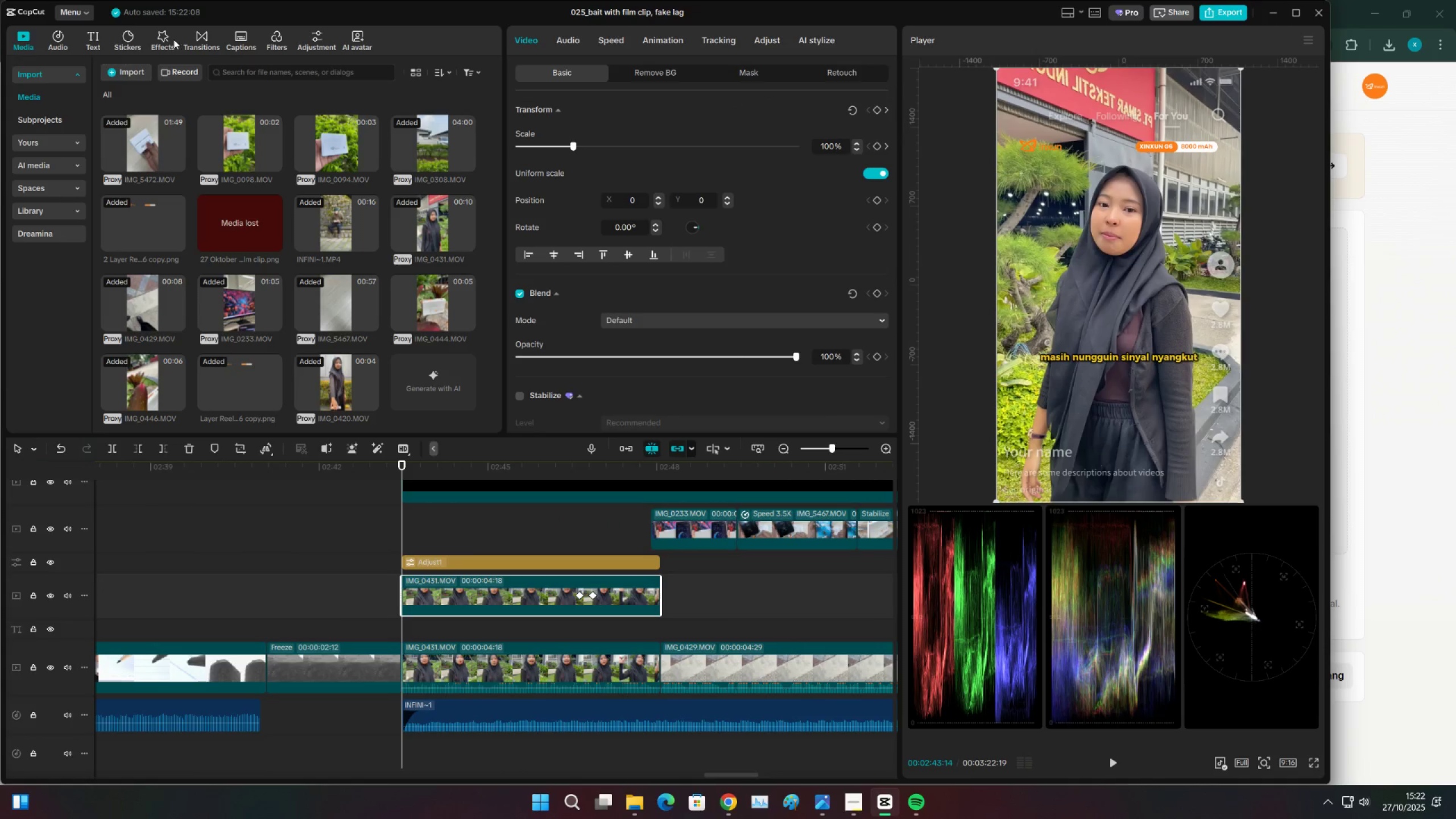 
left_click([167, 37])
 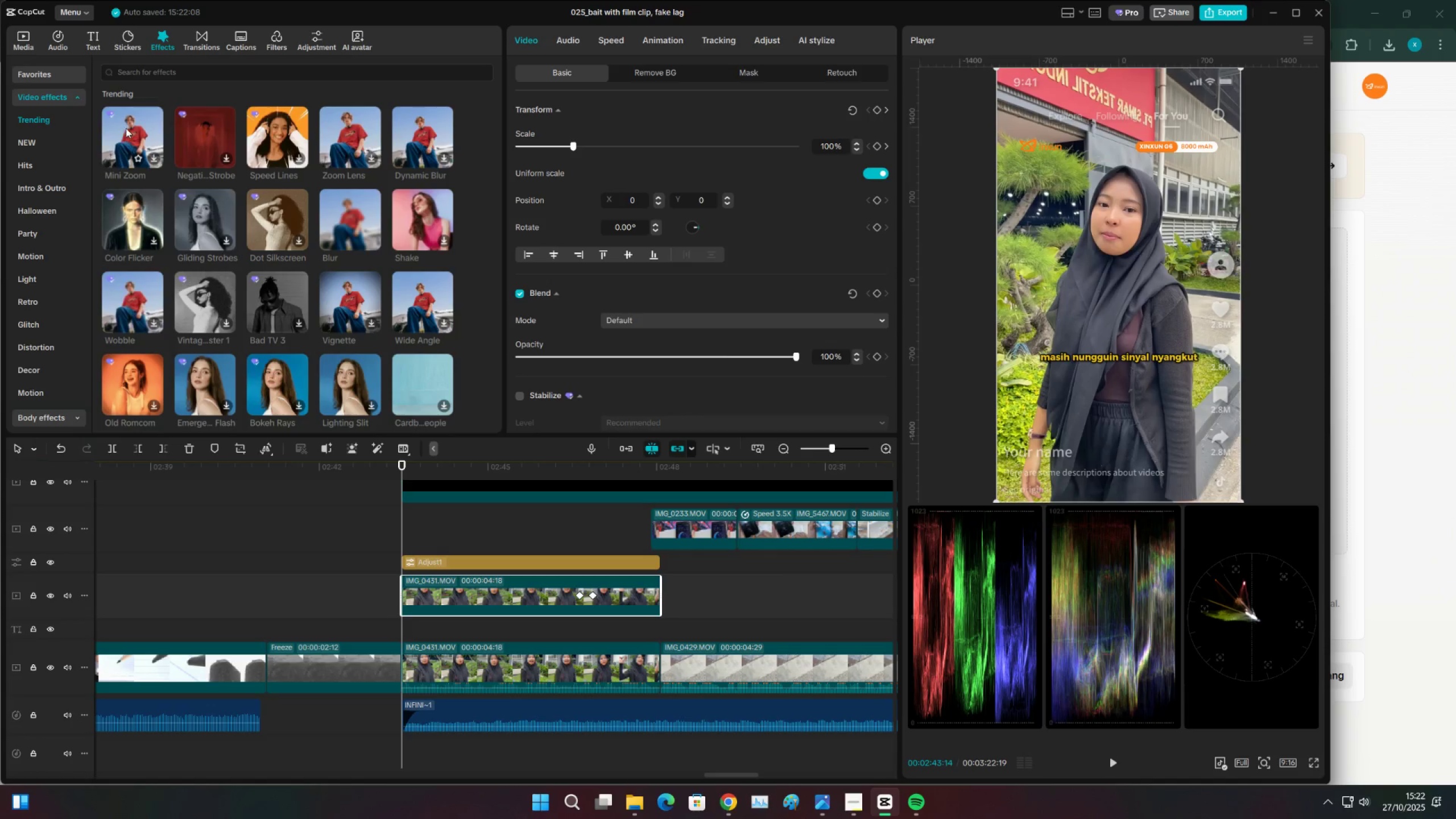 
left_click([198, 76])
 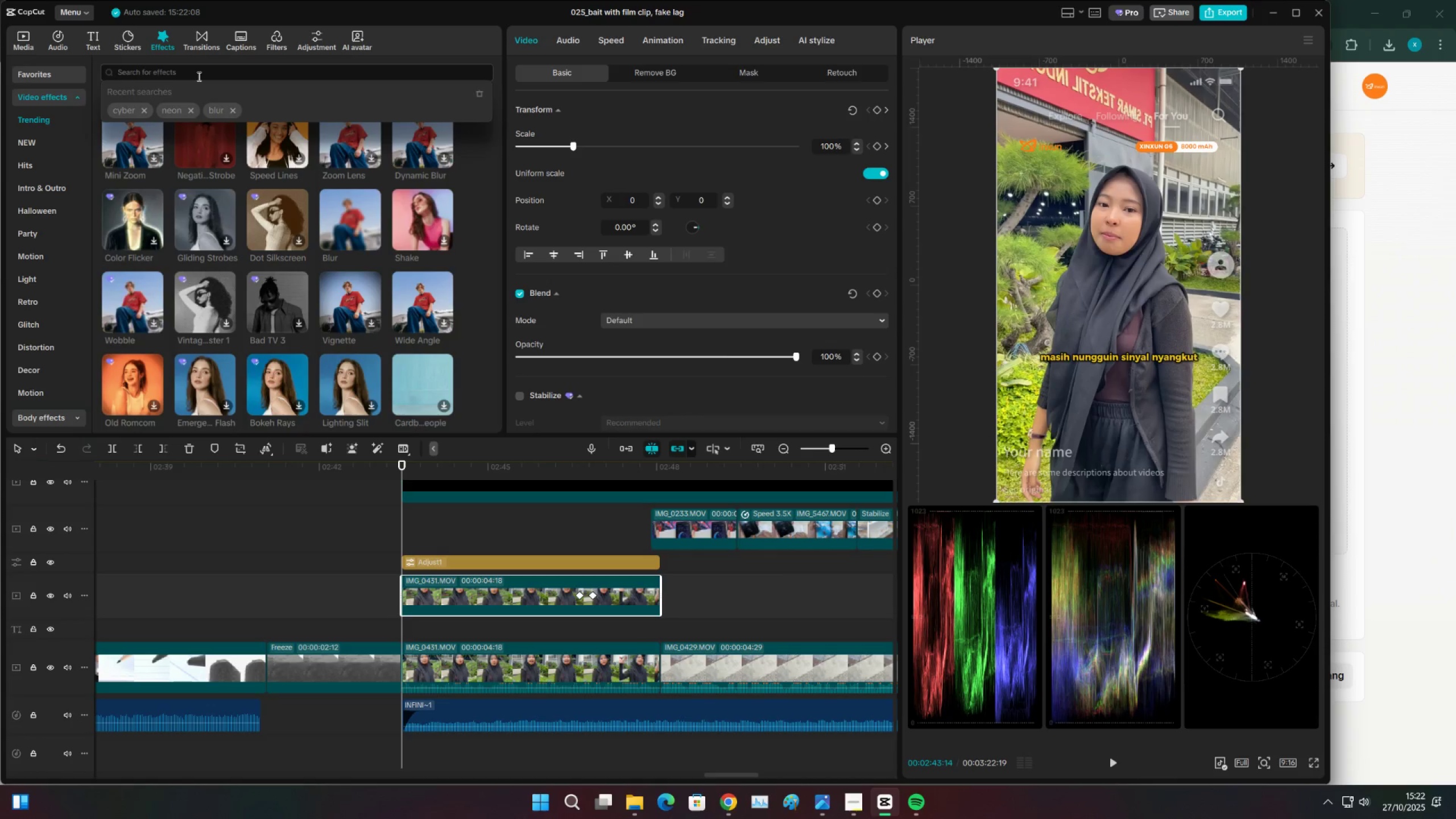 
type(per)
key(Backspace)
key(Backspace)
key(Backspace)
type(blur)
 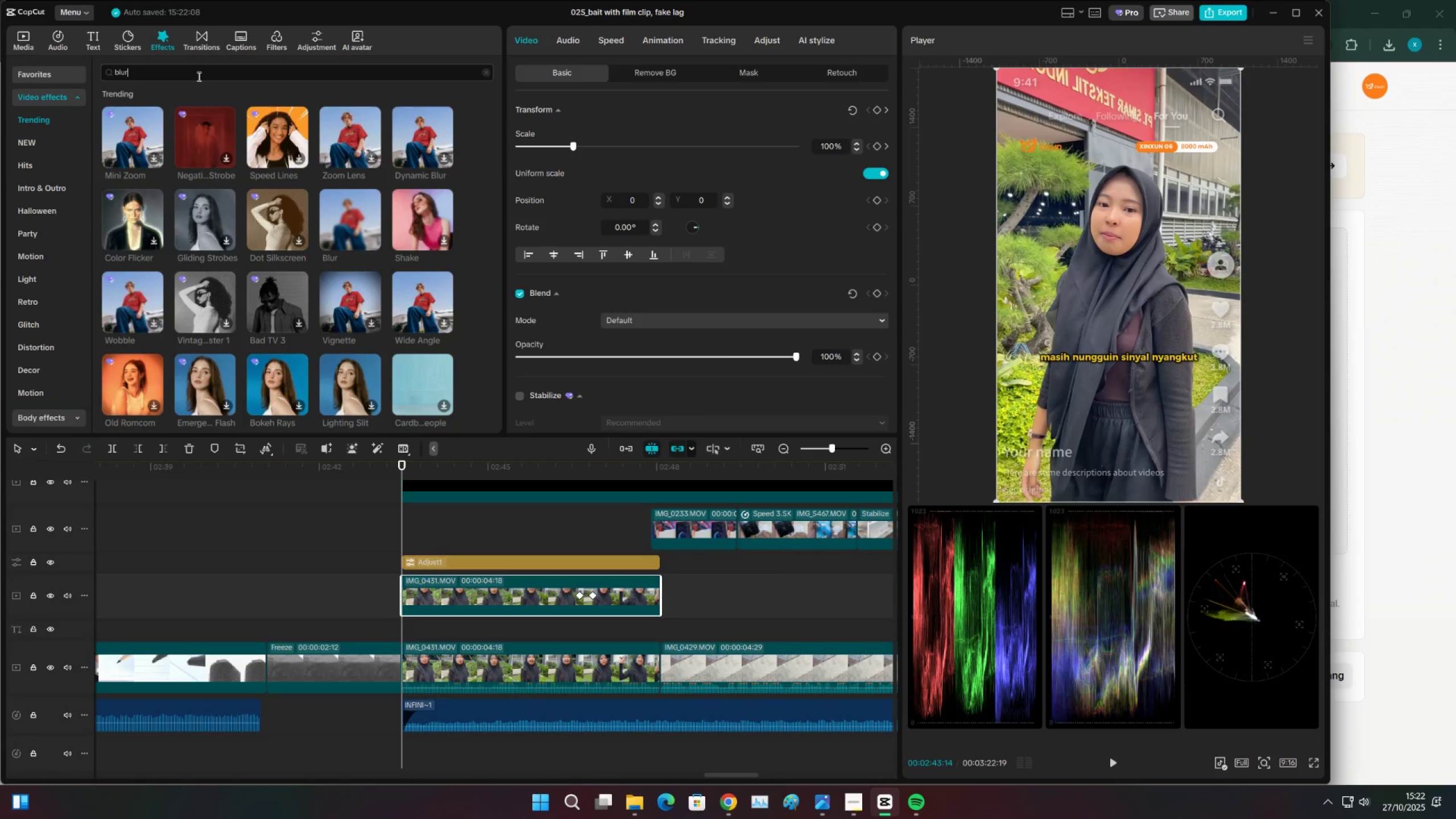 
key(Enter)
 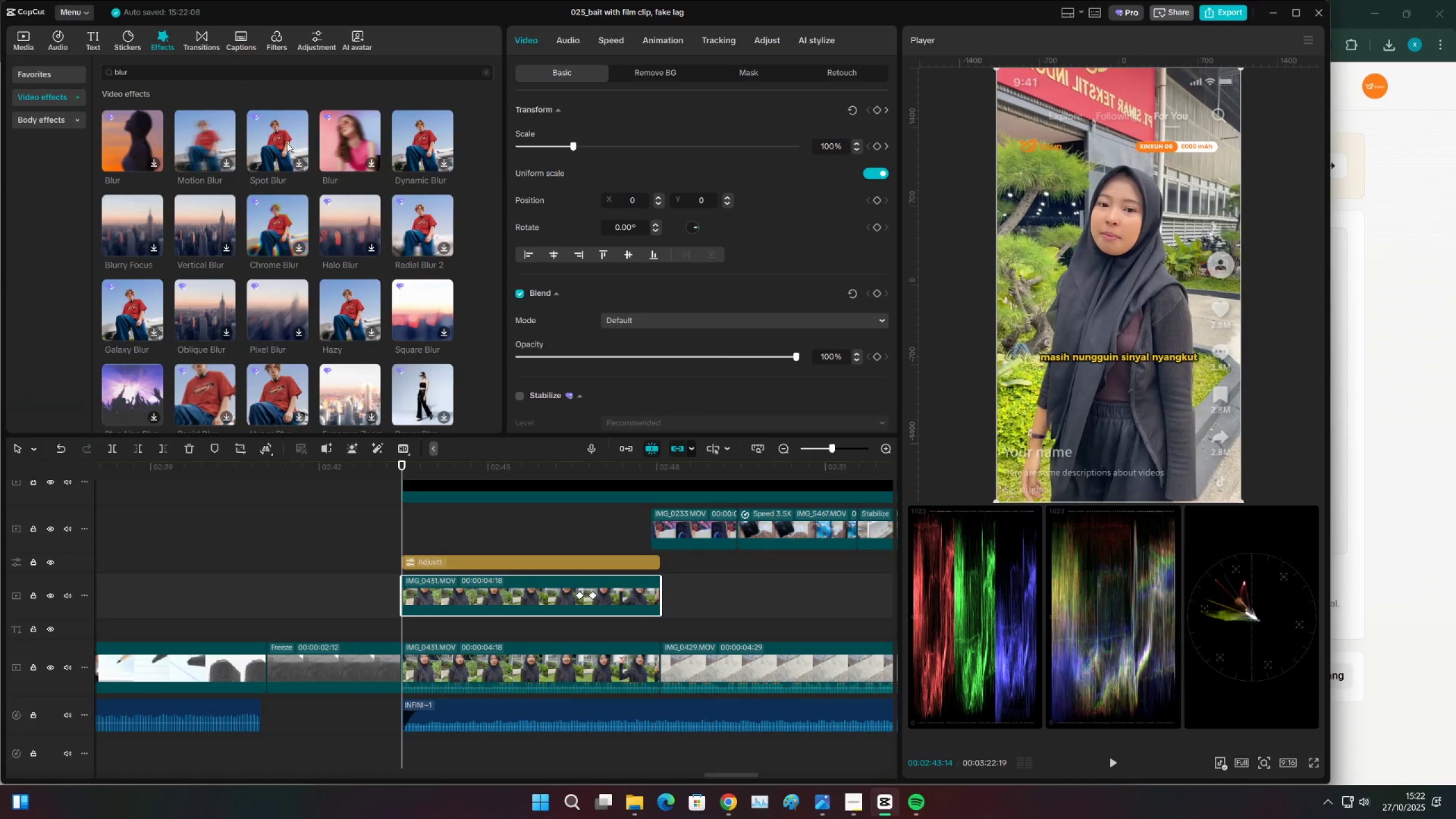 
wait(5.23)
 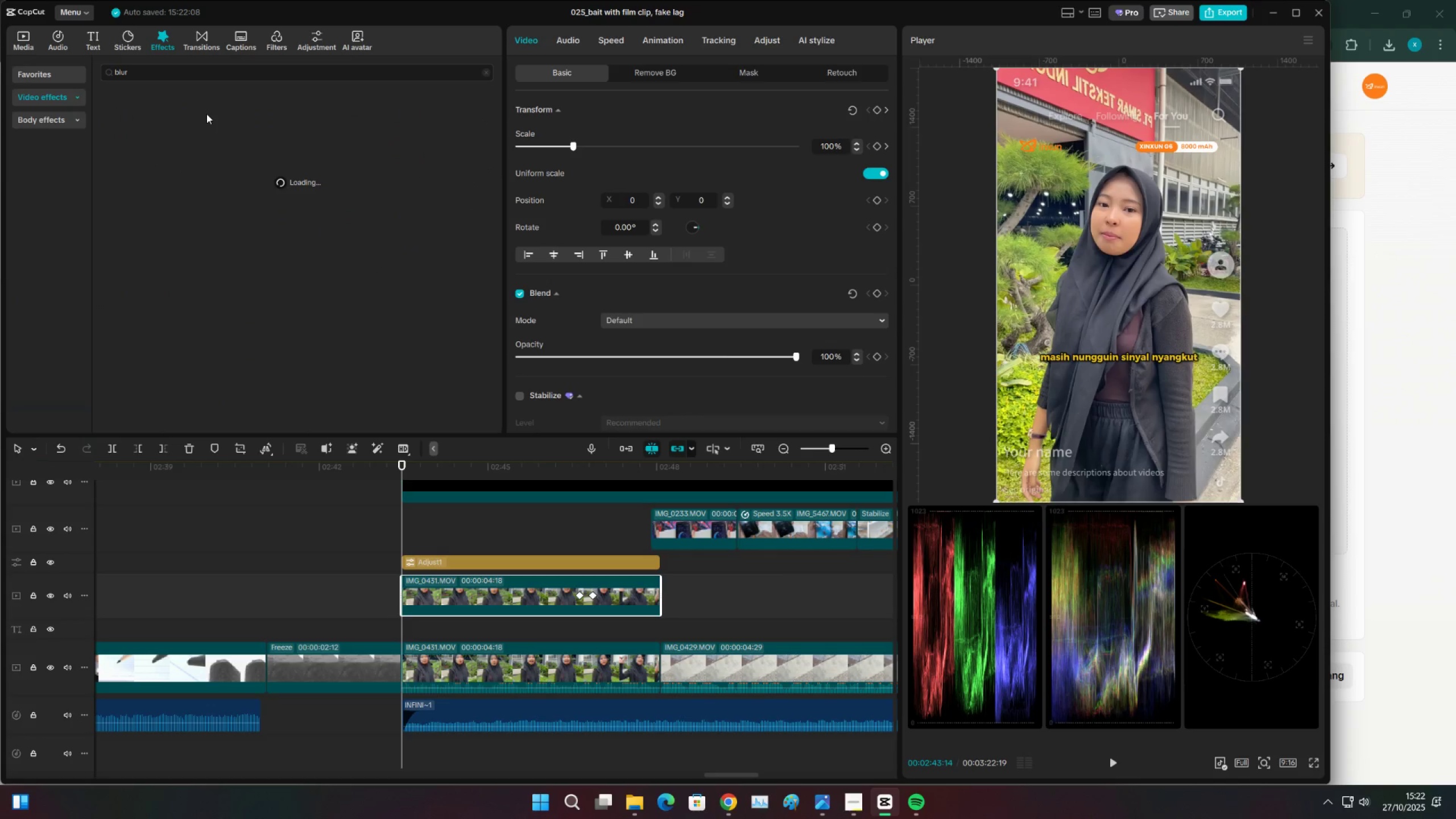 
left_click([126, 140])
 